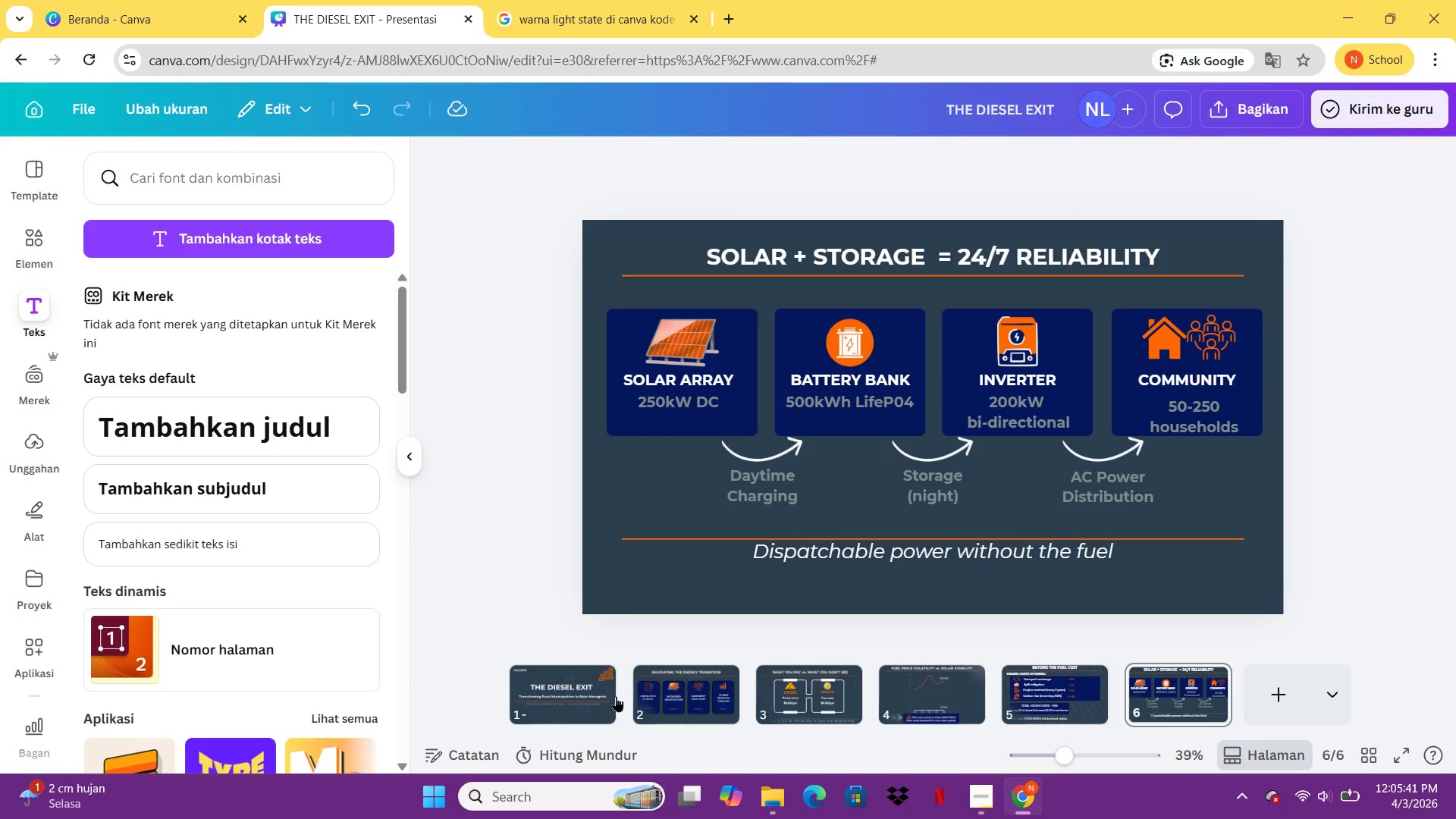 
wait(10.66)
 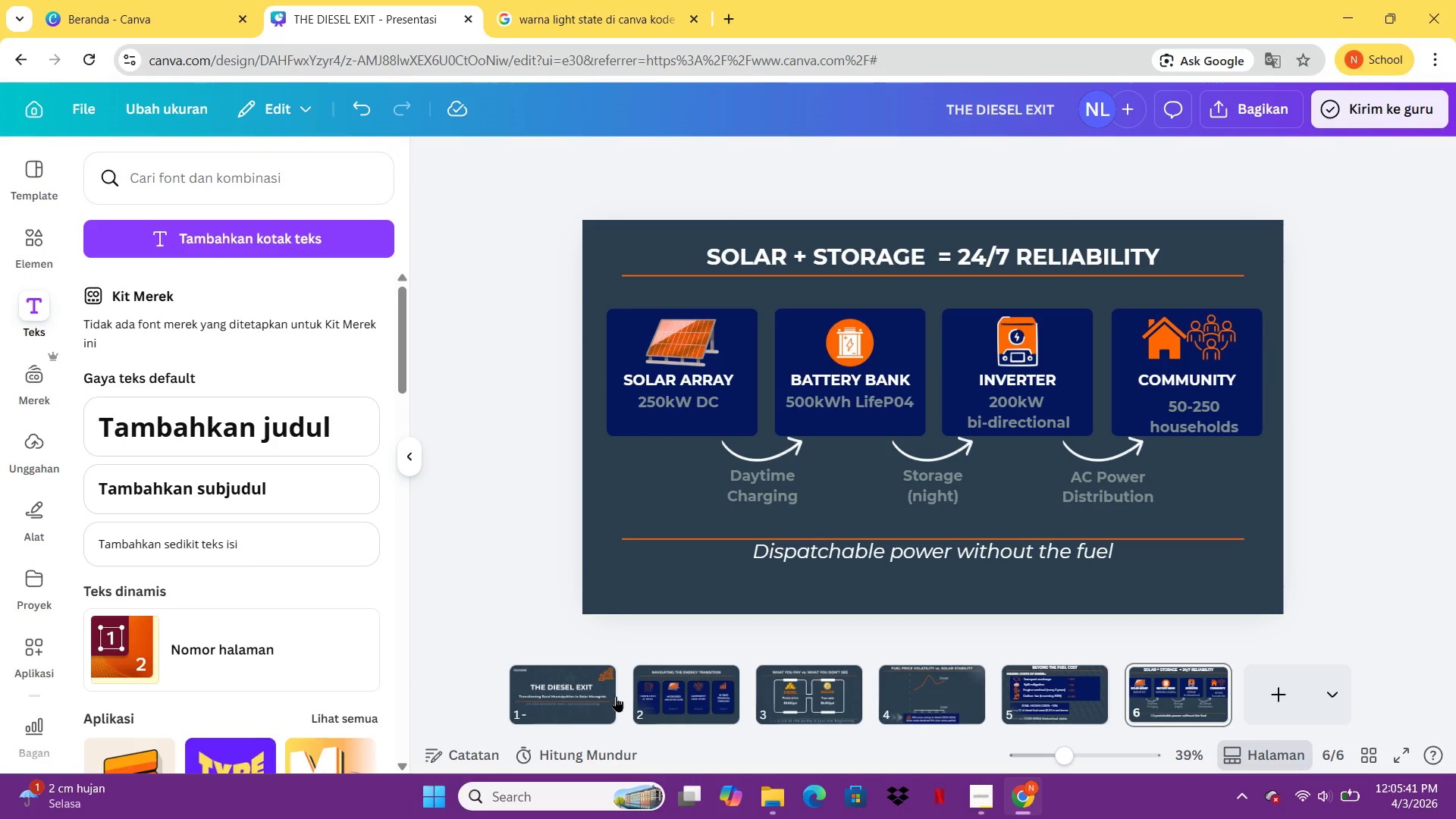 
left_click([652, 539])
 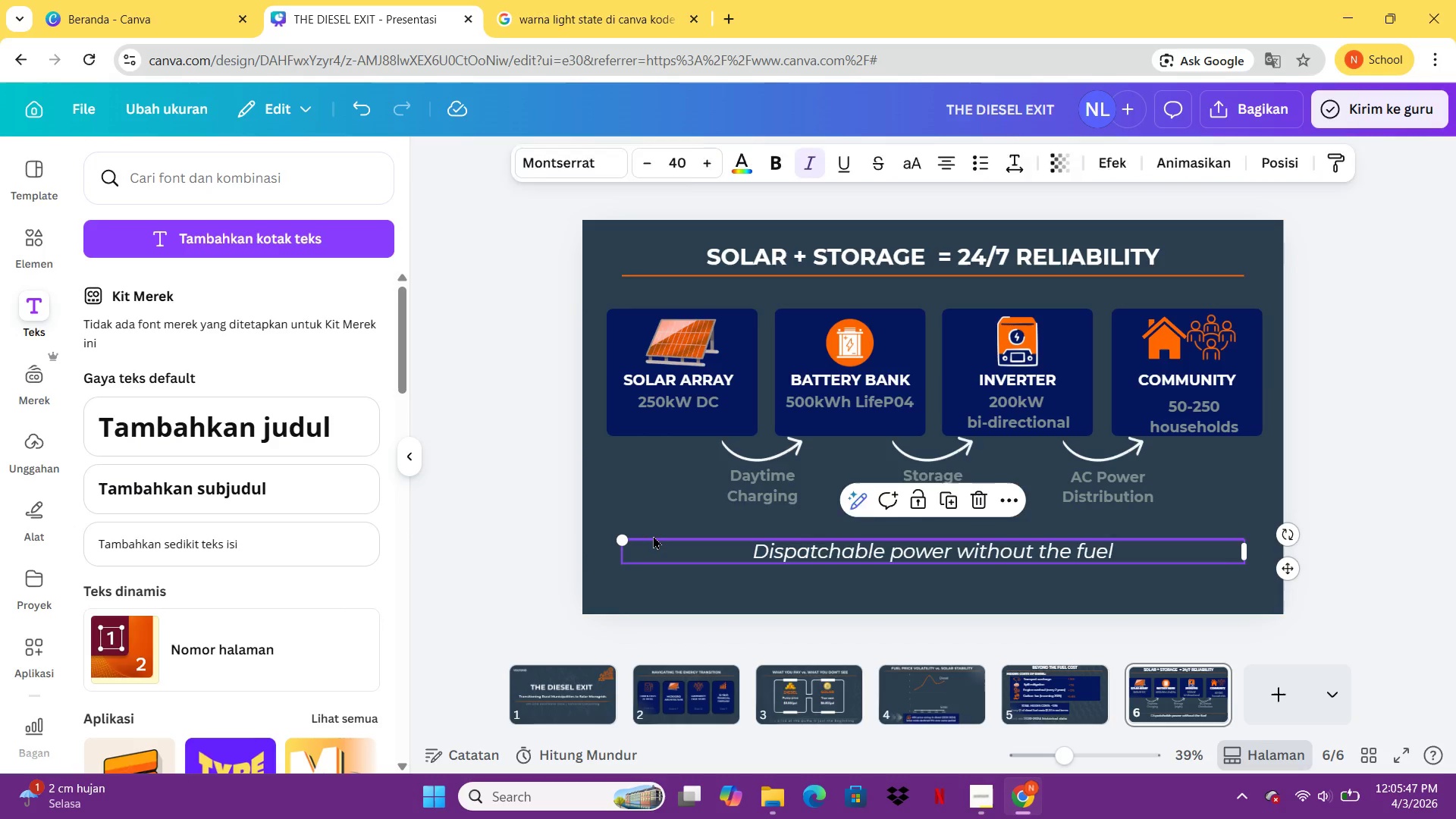 
double_click([653, 535])
 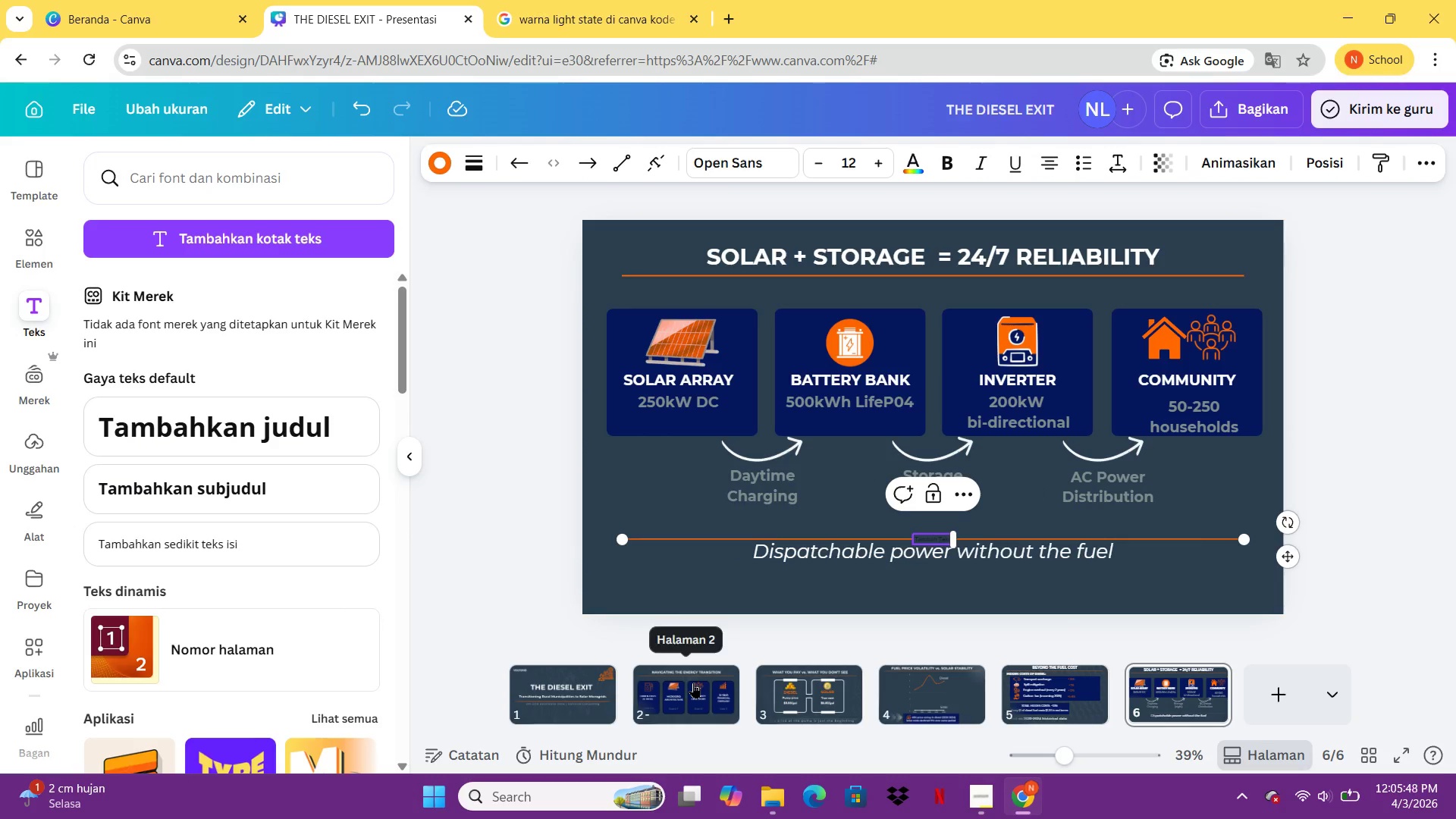 
double_click([693, 682])
 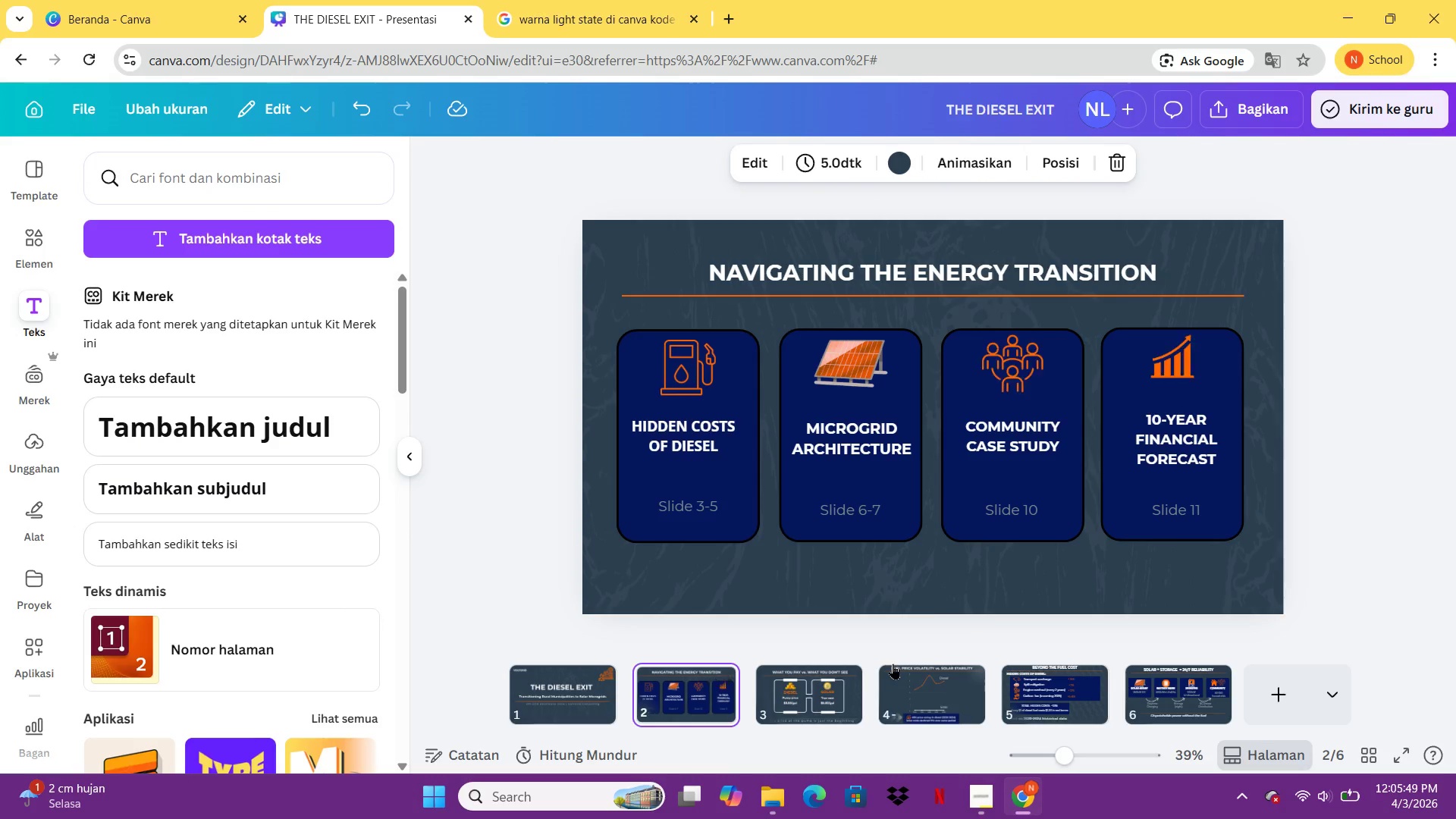 
left_click([902, 670])
 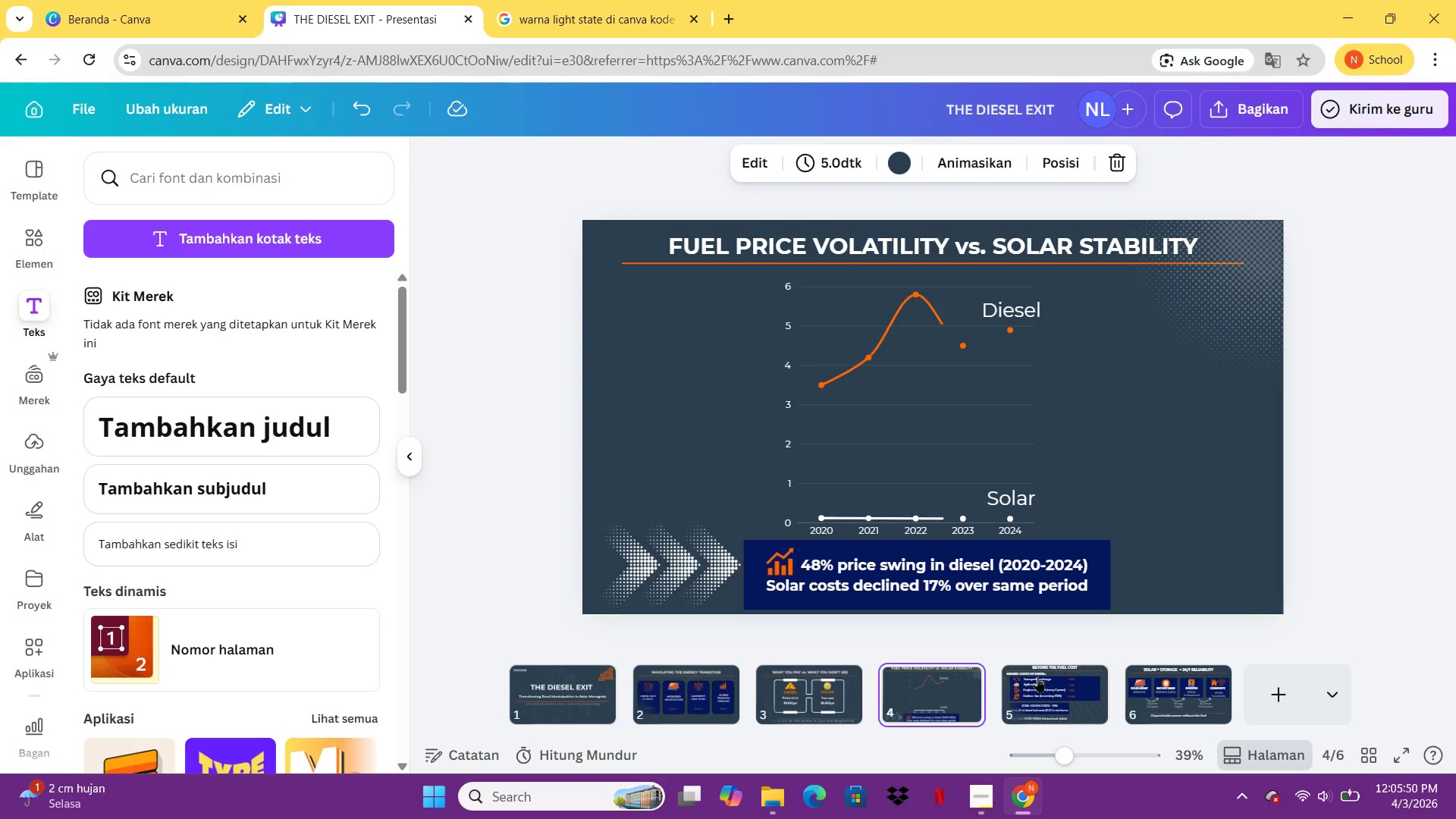 
left_click([1040, 676])
 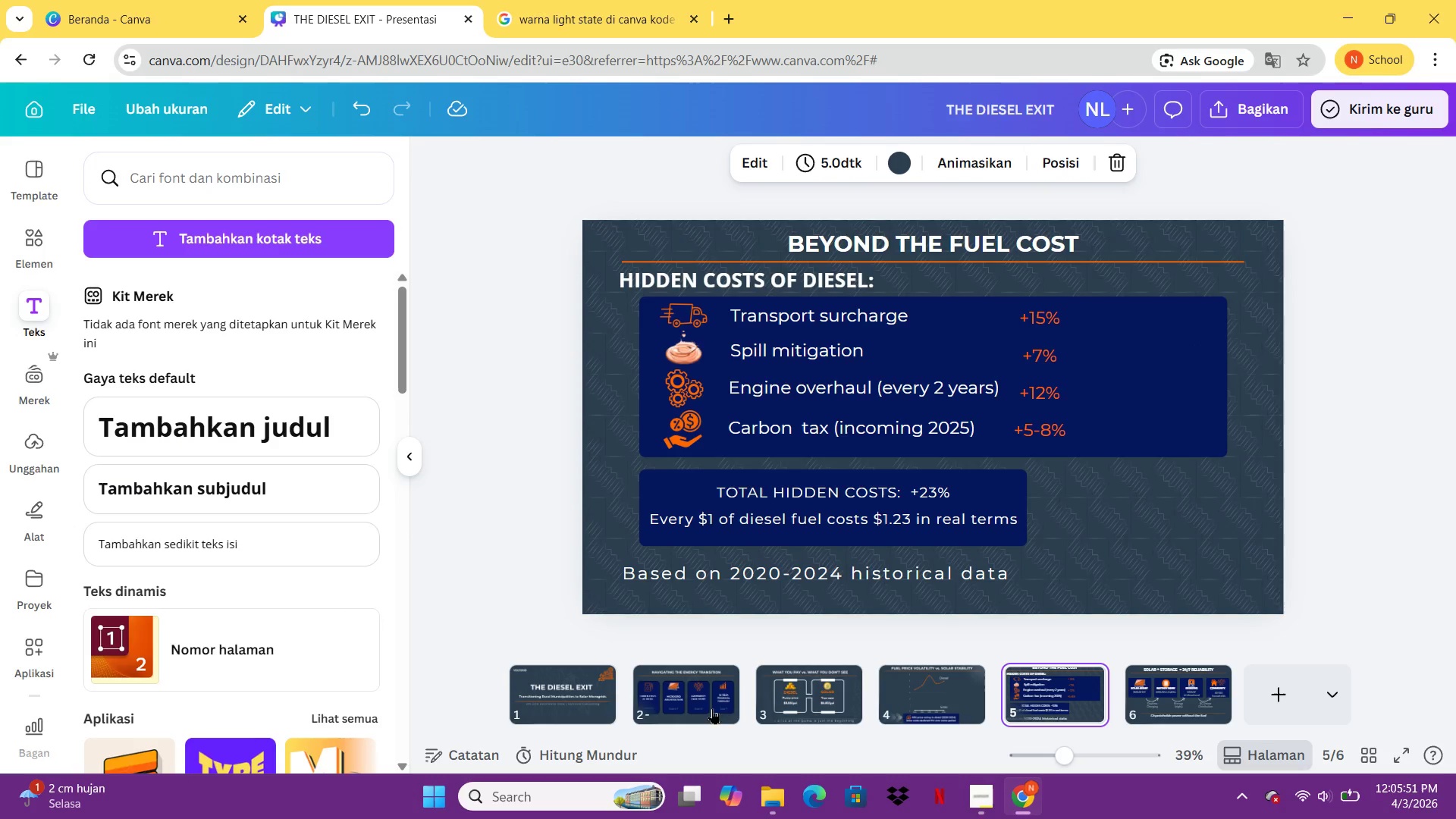 
left_click([786, 710])
 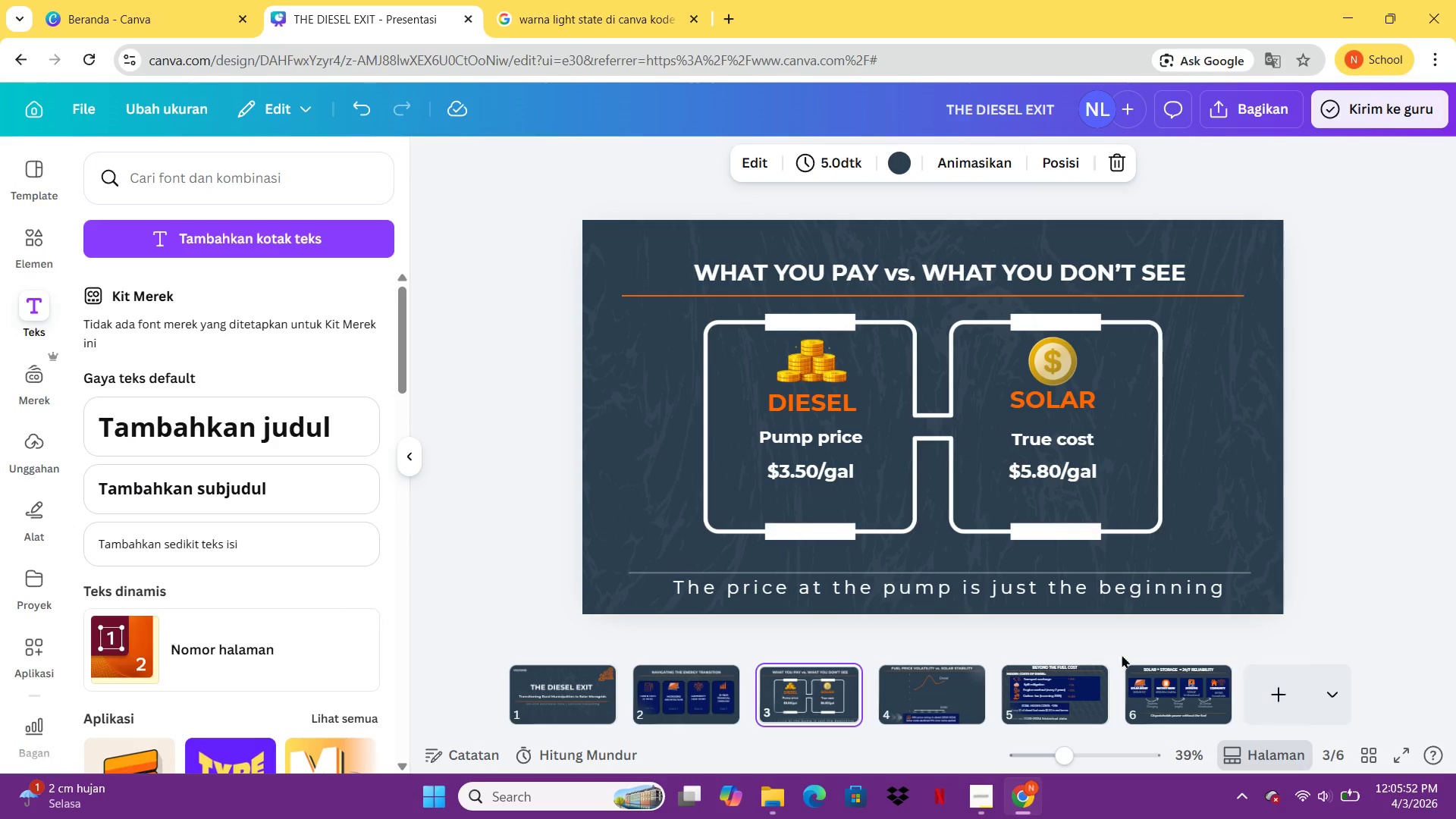 
left_click([1131, 686])
 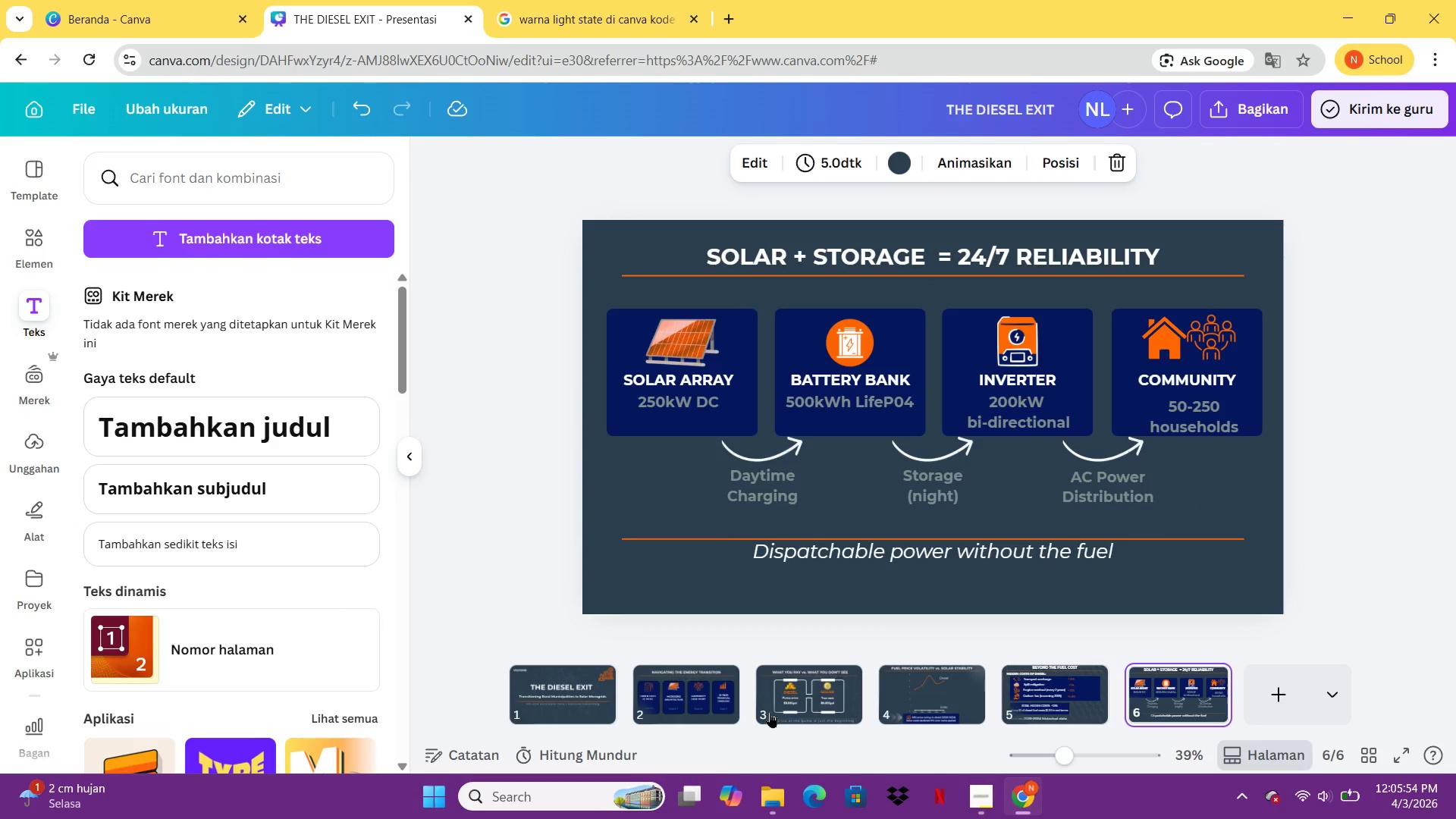 
left_click([783, 702])
 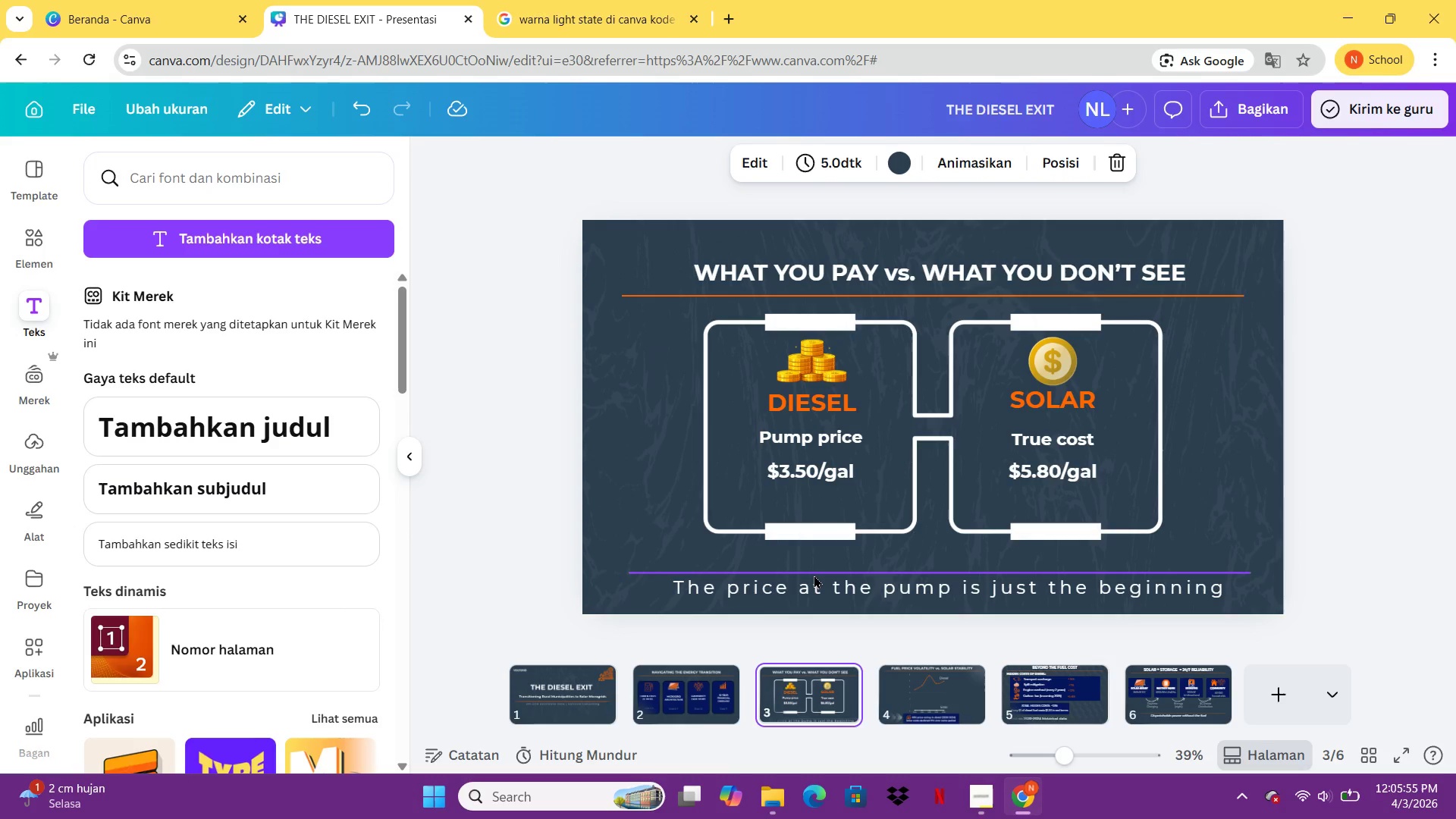 
left_click([814, 575])
 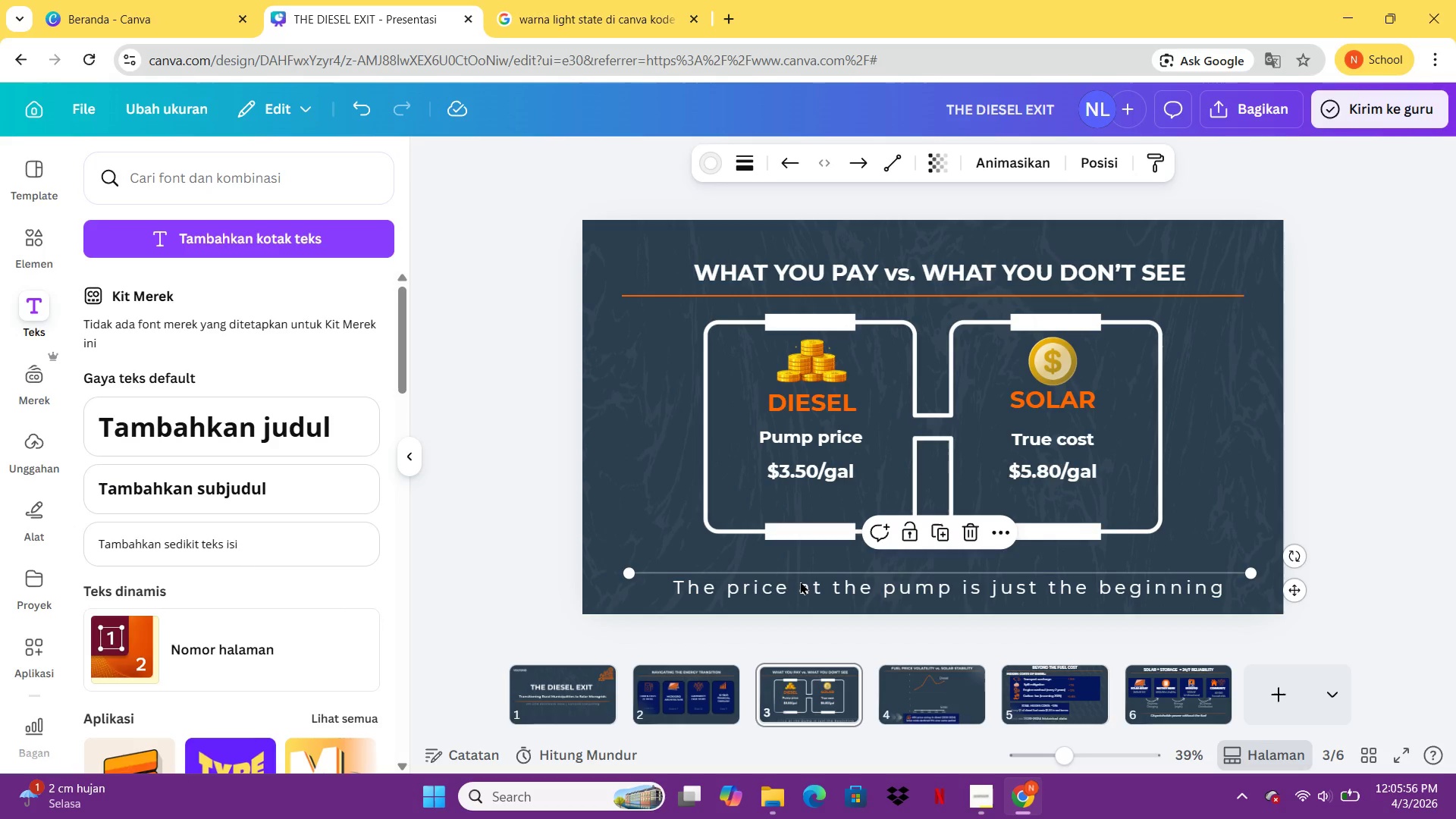 
key(Control+C)
 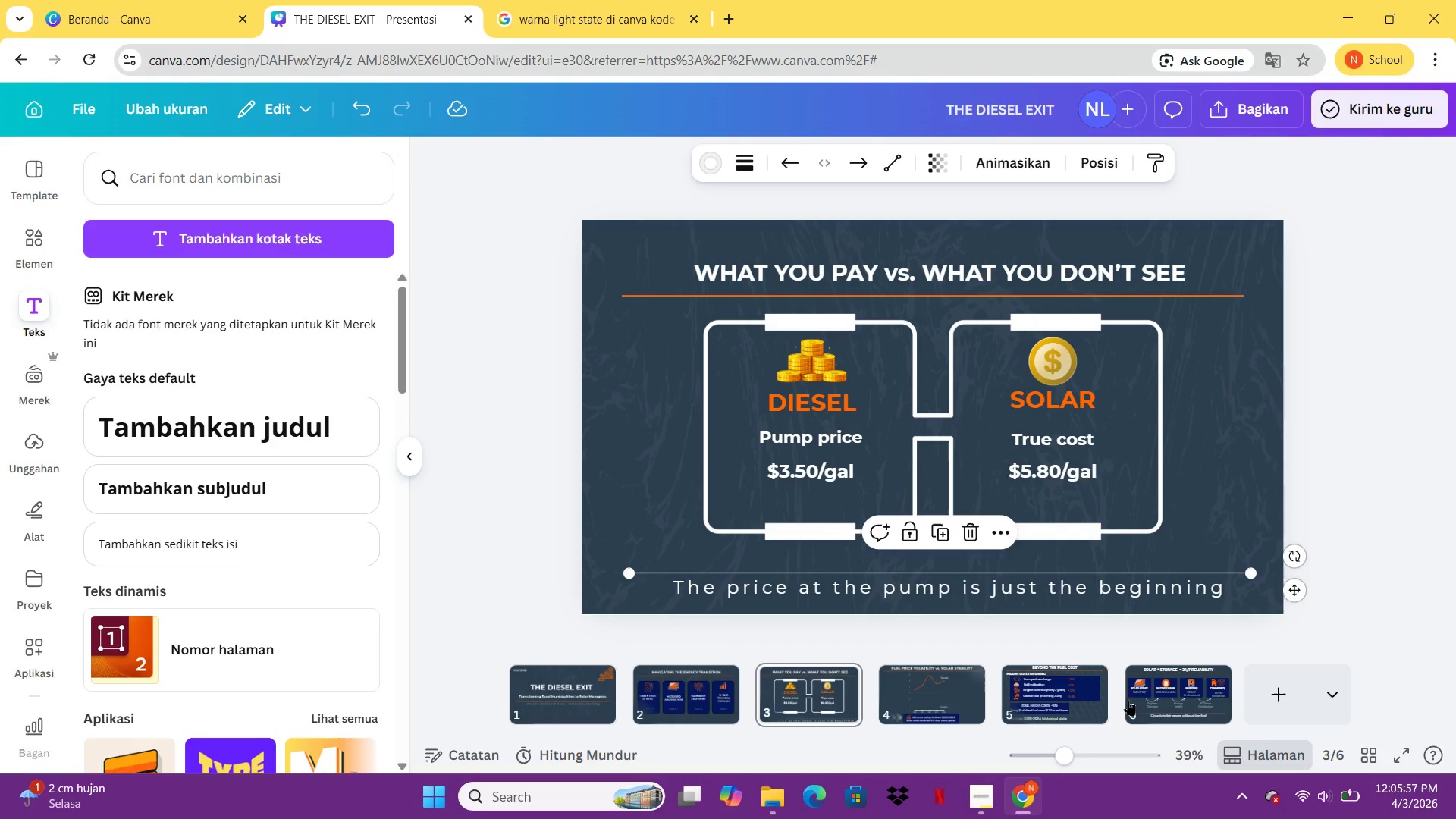 
left_click([1149, 694])
 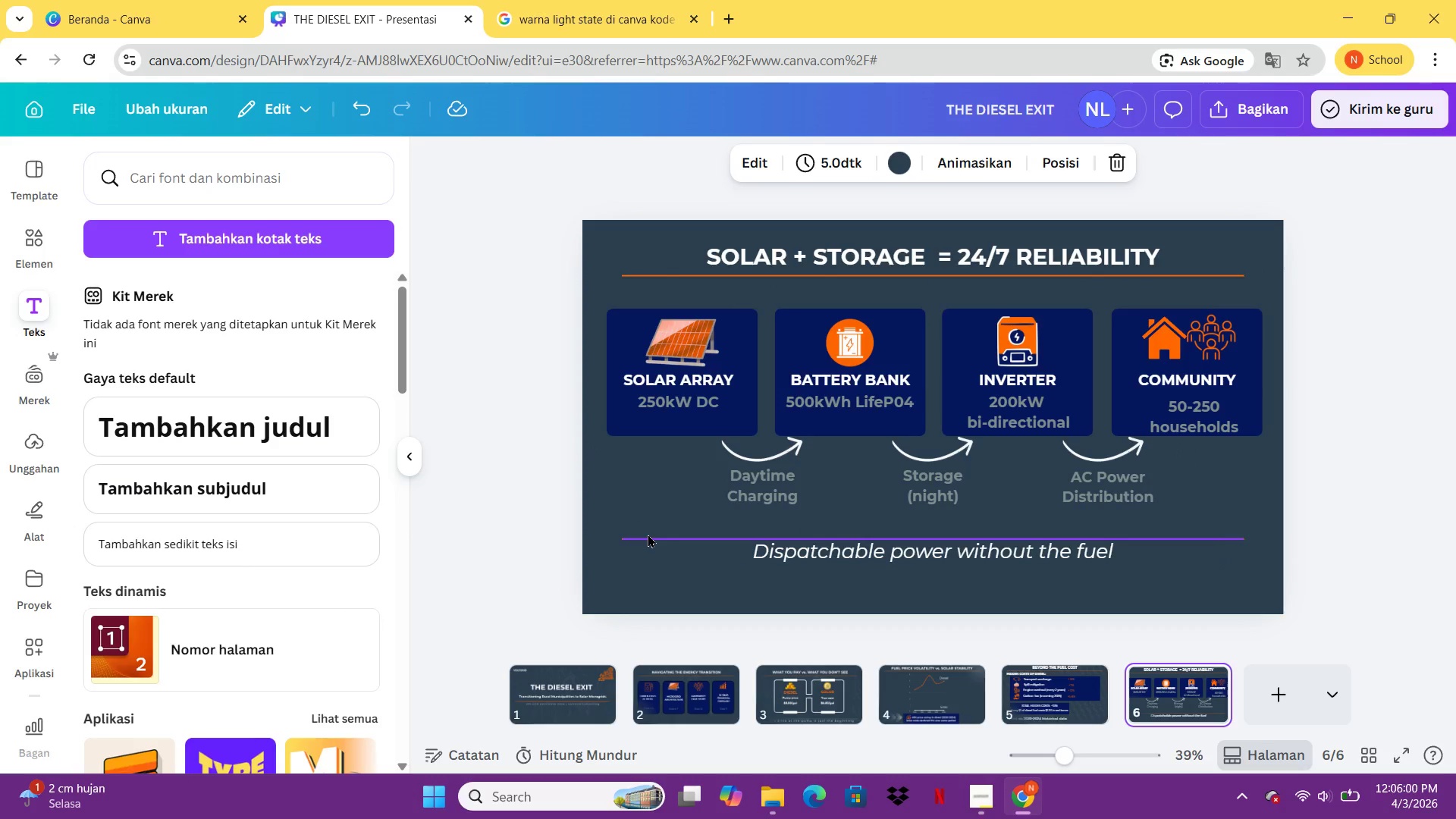 
left_click([648, 534])
 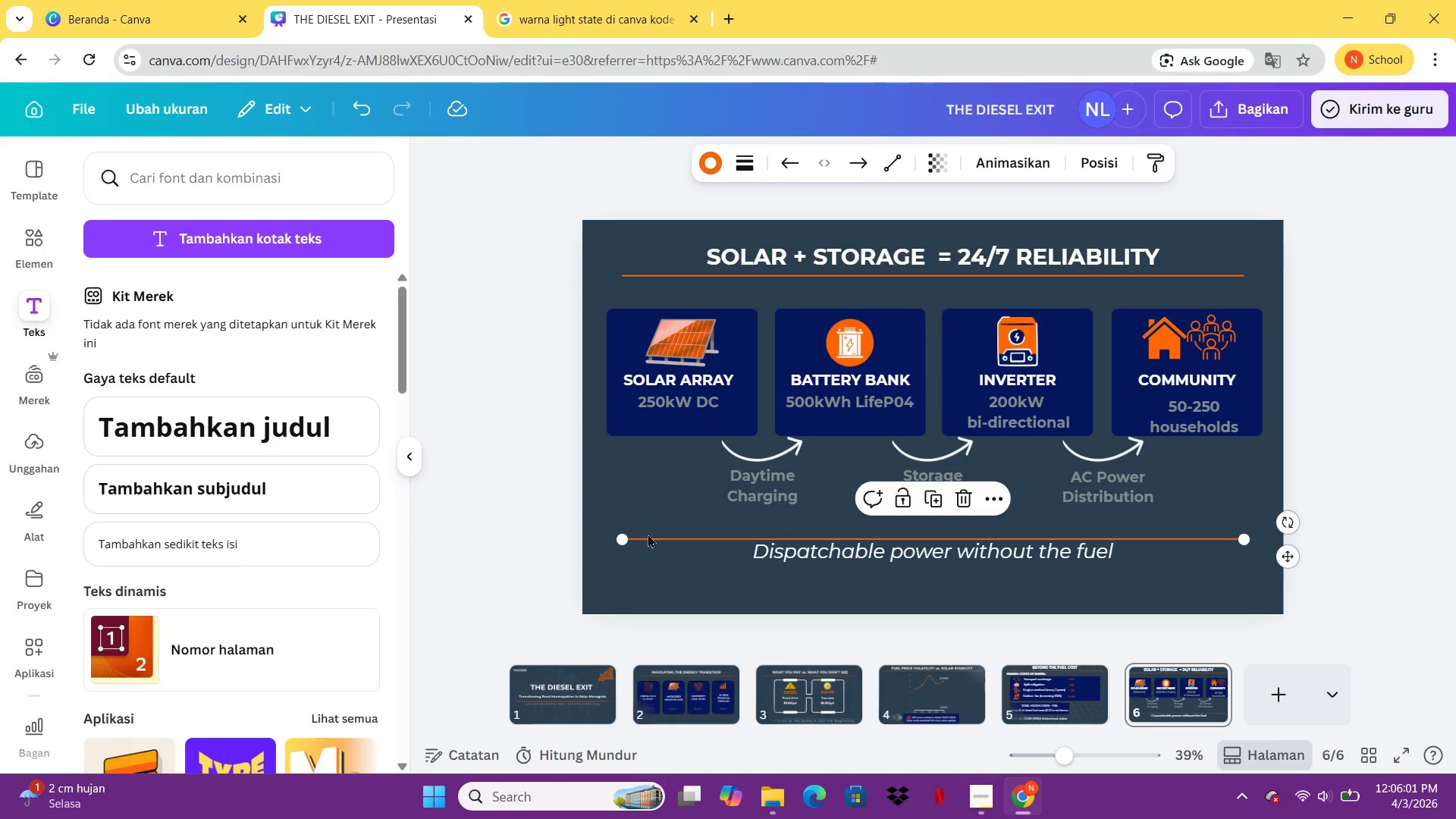 
key(Delete)
 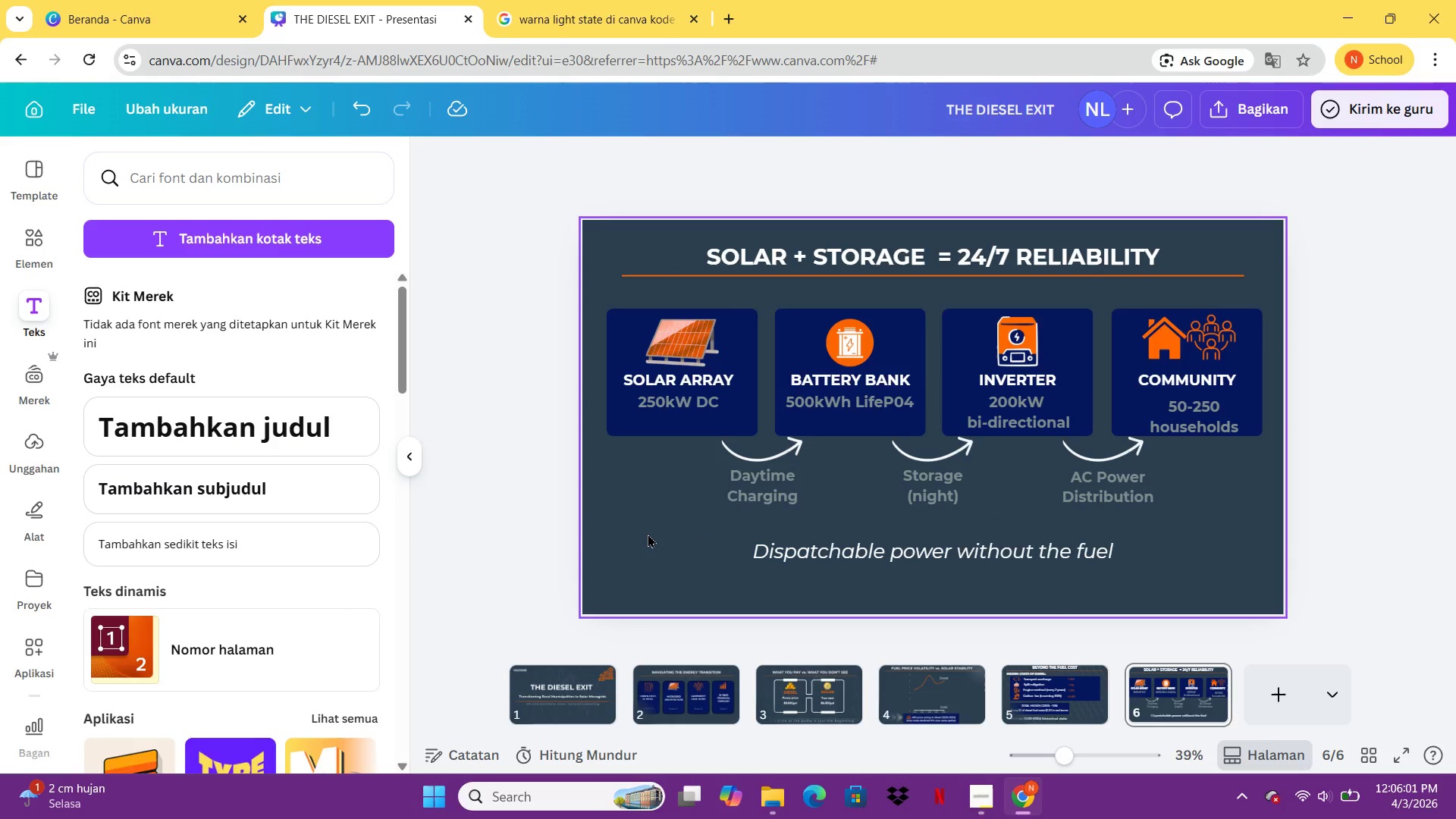 
key(Control+V)
 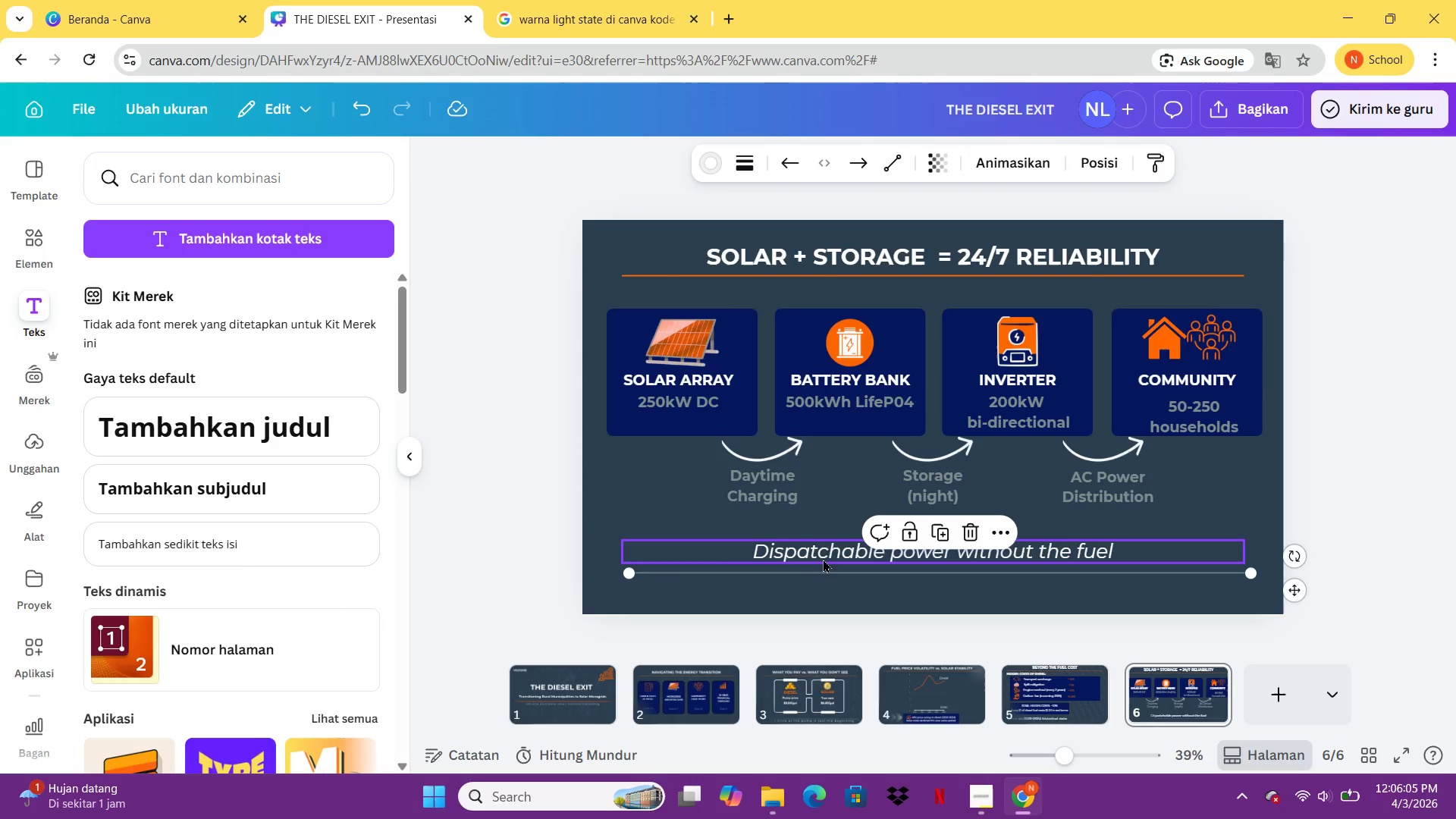 
wait(5.12)
 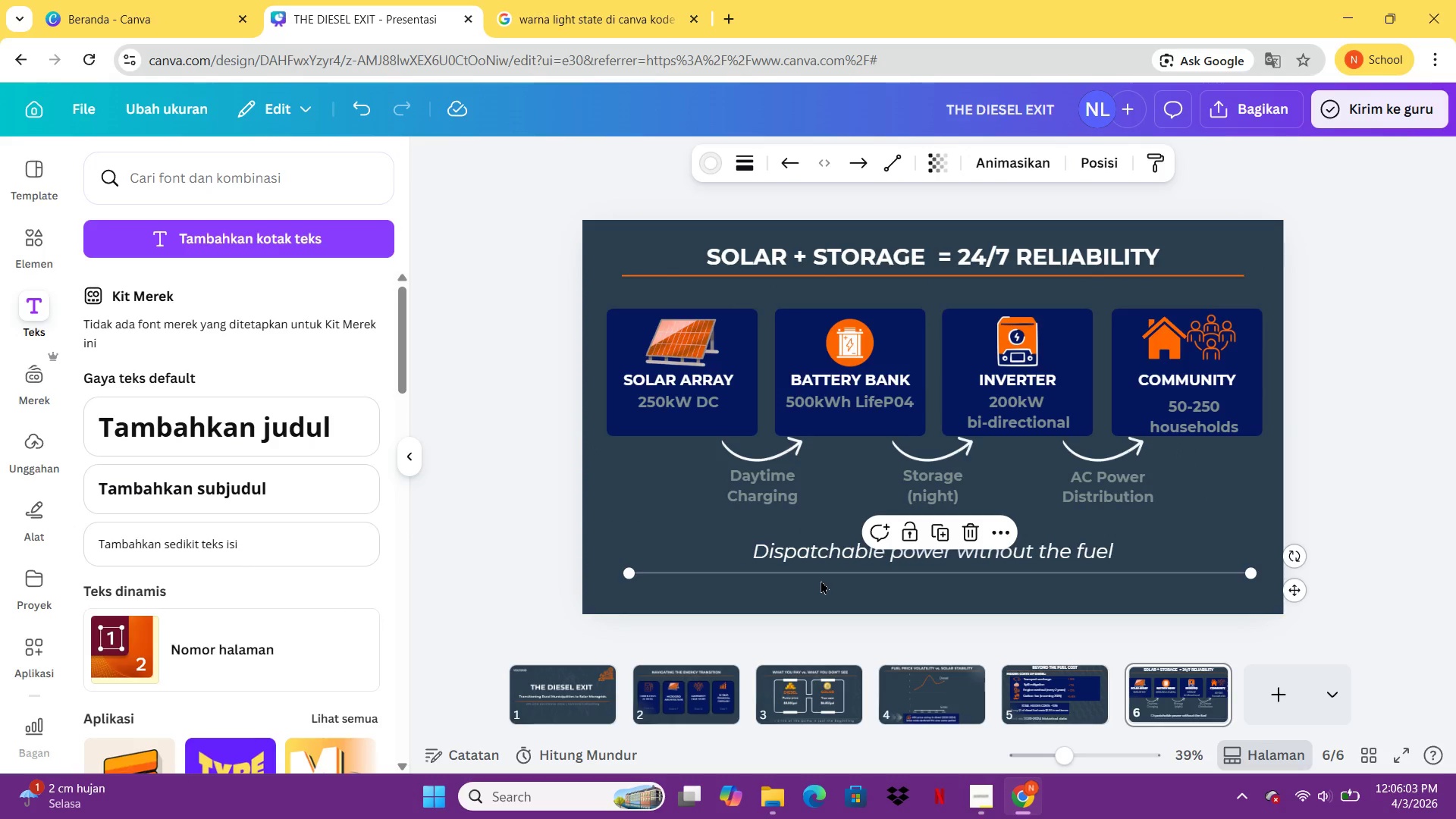 
left_click_drag(start_coordinate=[805, 574], to_coordinate=[811, 542])
 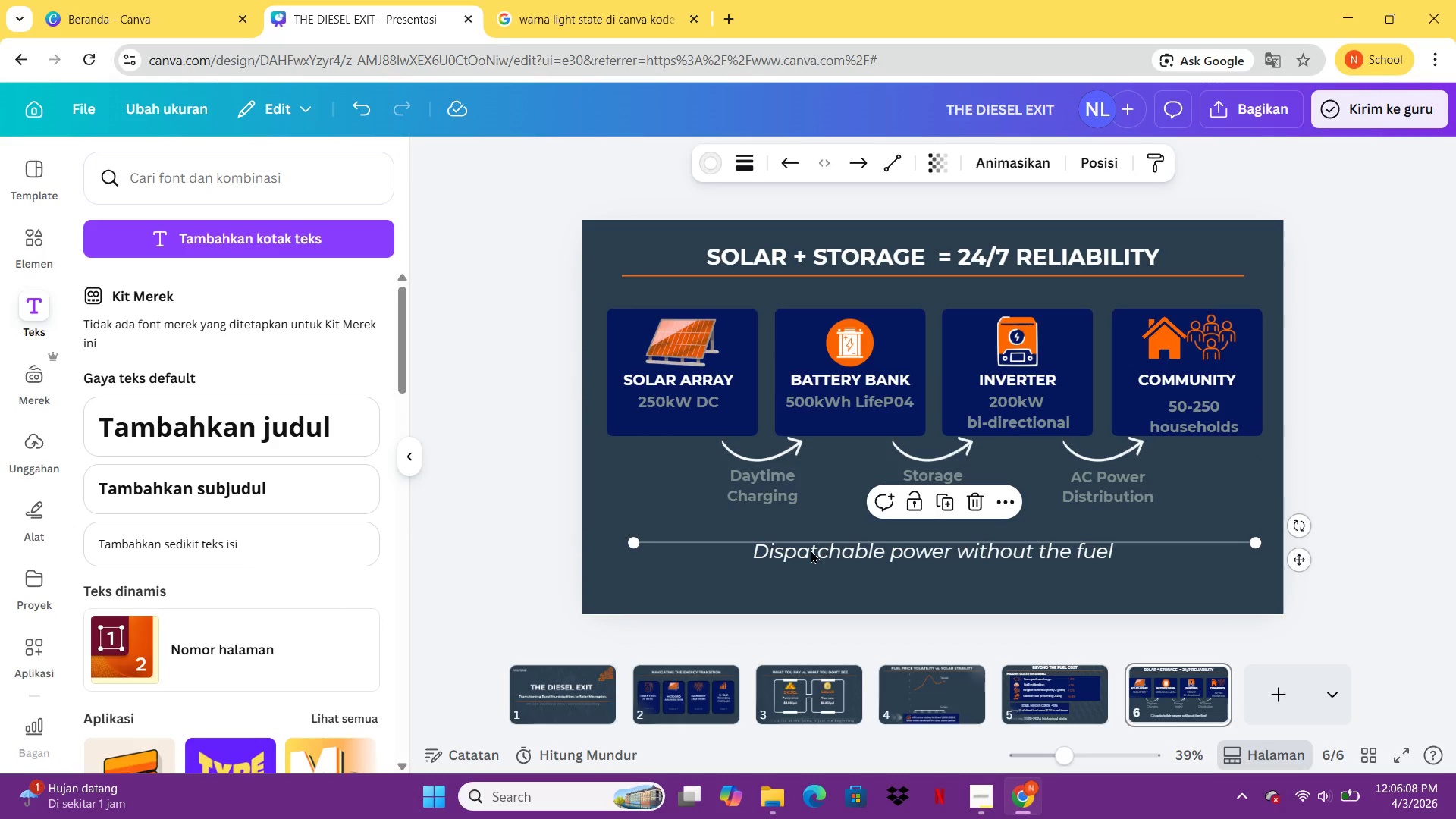 
left_click_drag(start_coordinate=[811, 550], to_coordinate=[812, 563])
 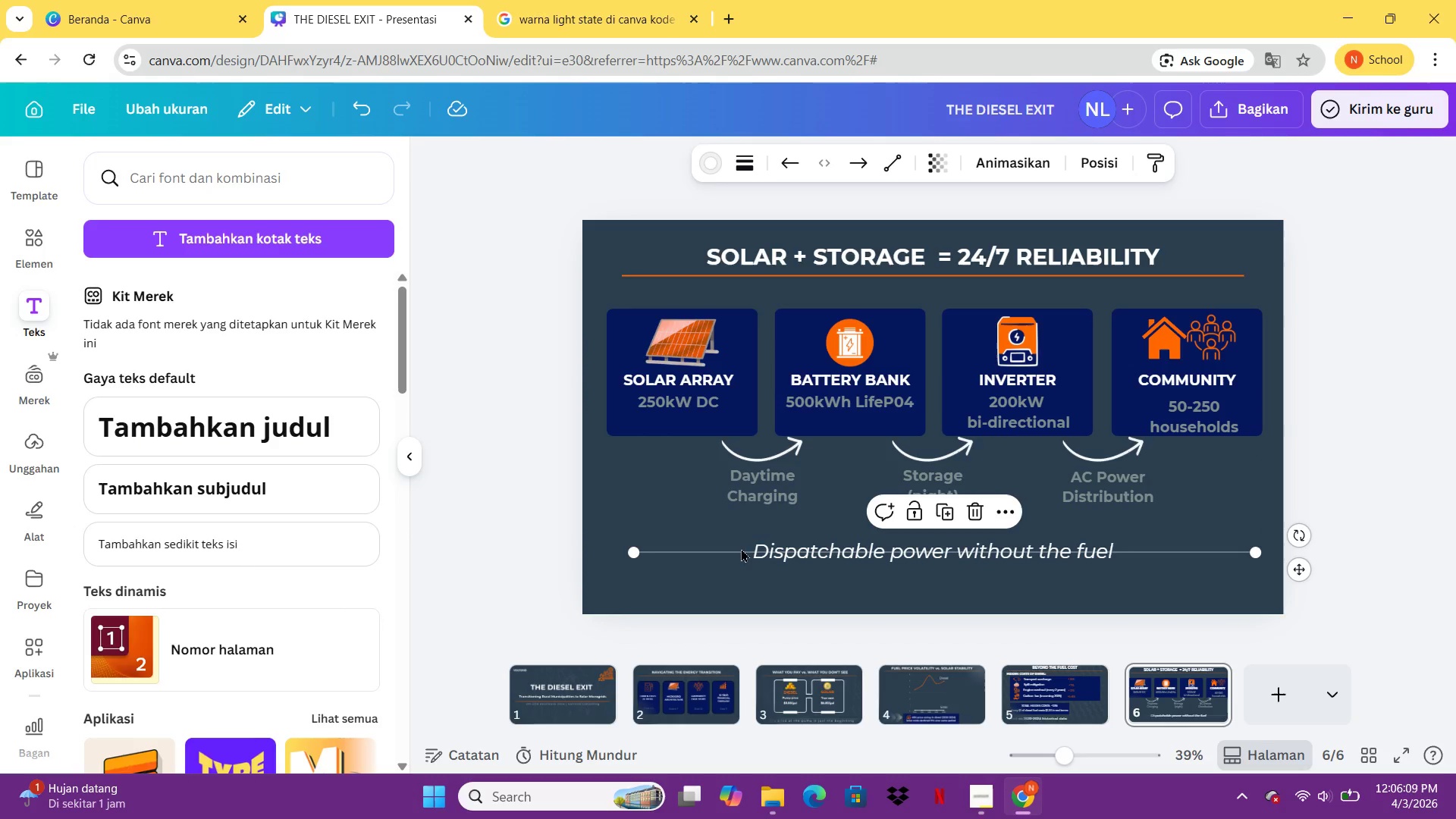 
left_click([740, 550])
 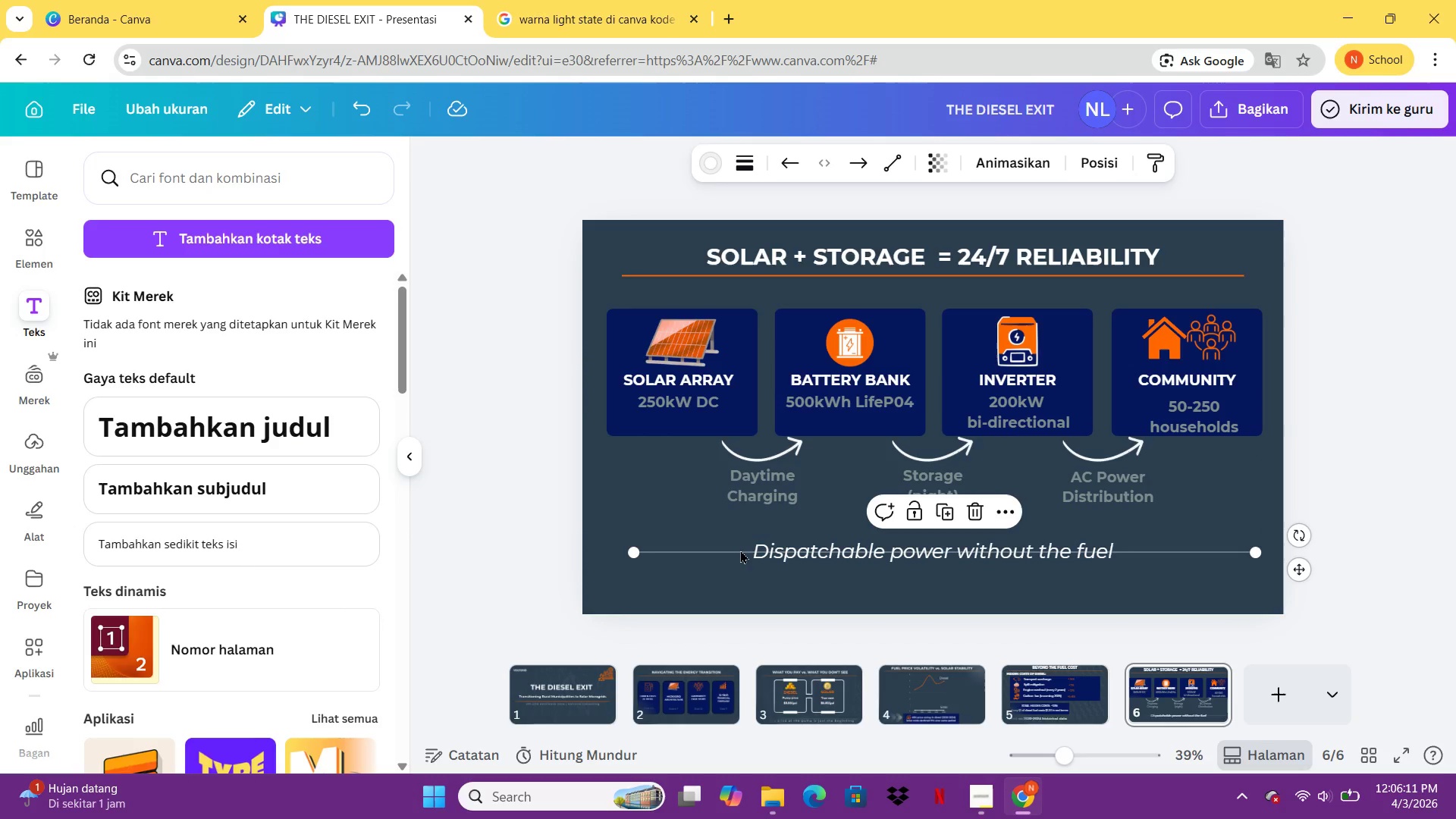 
left_click_drag(start_coordinate=[740, 550], to_coordinate=[727, 532])
 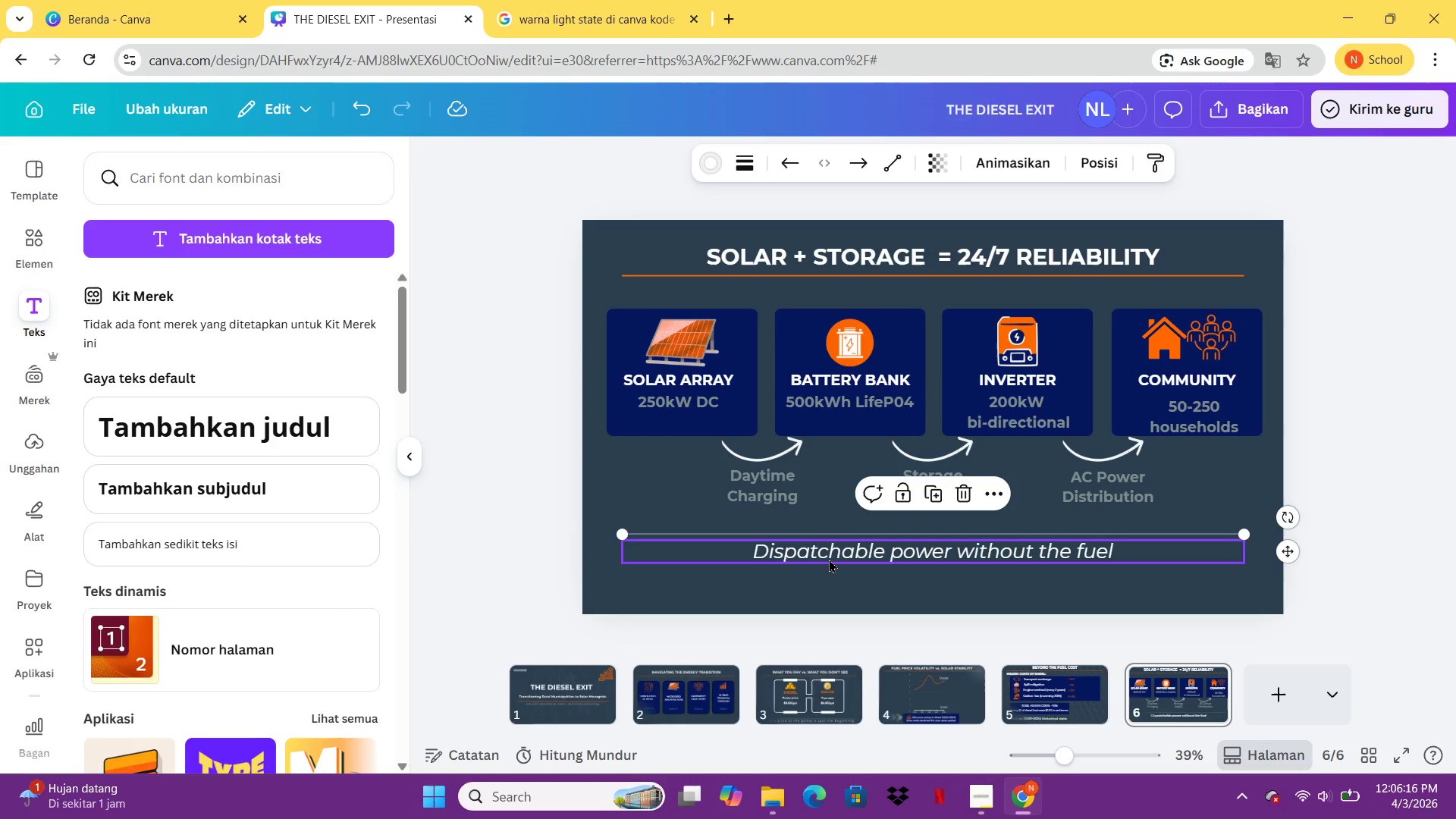 
left_click([829, 559])
 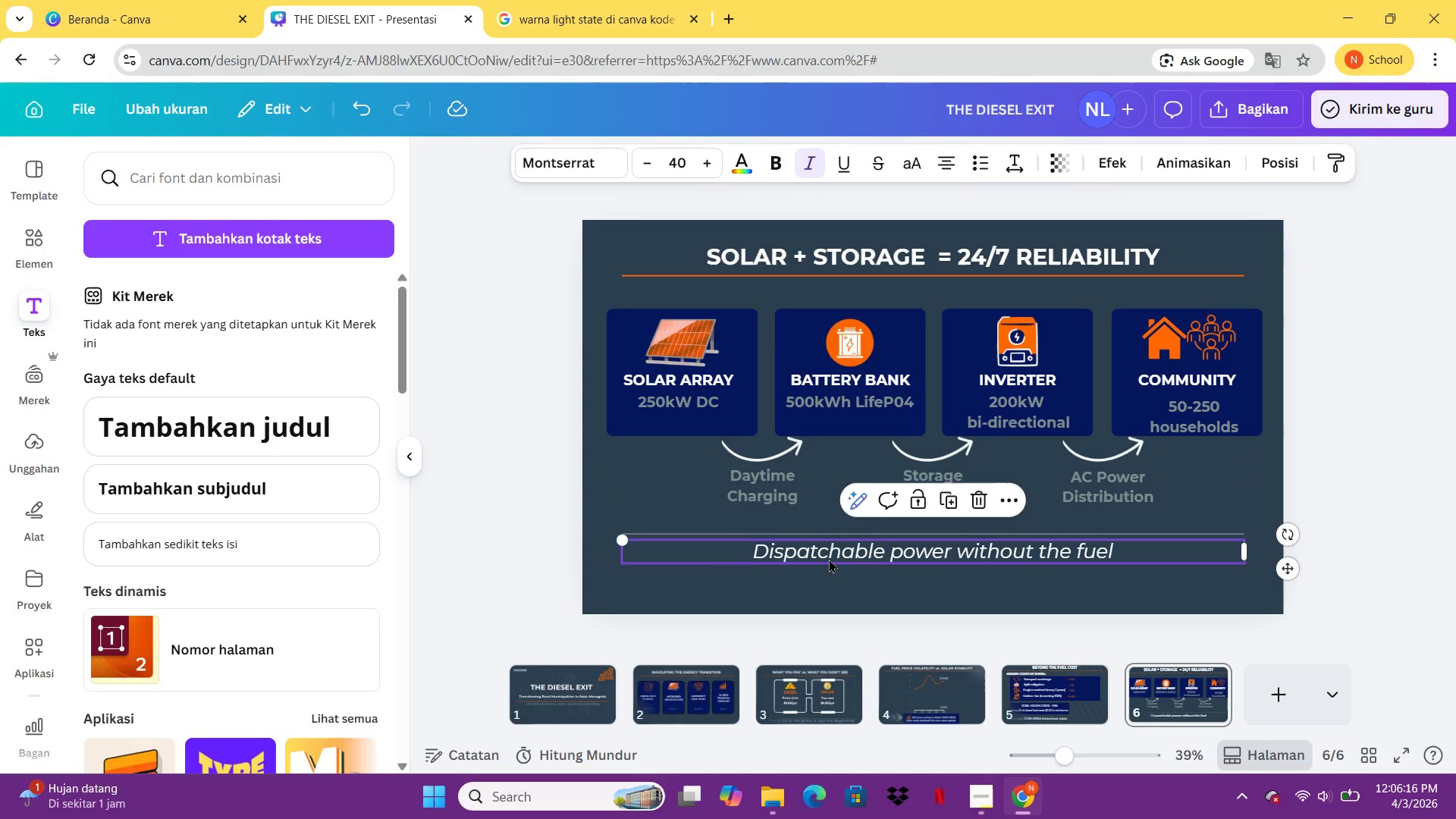 
key(ArrowDown)
 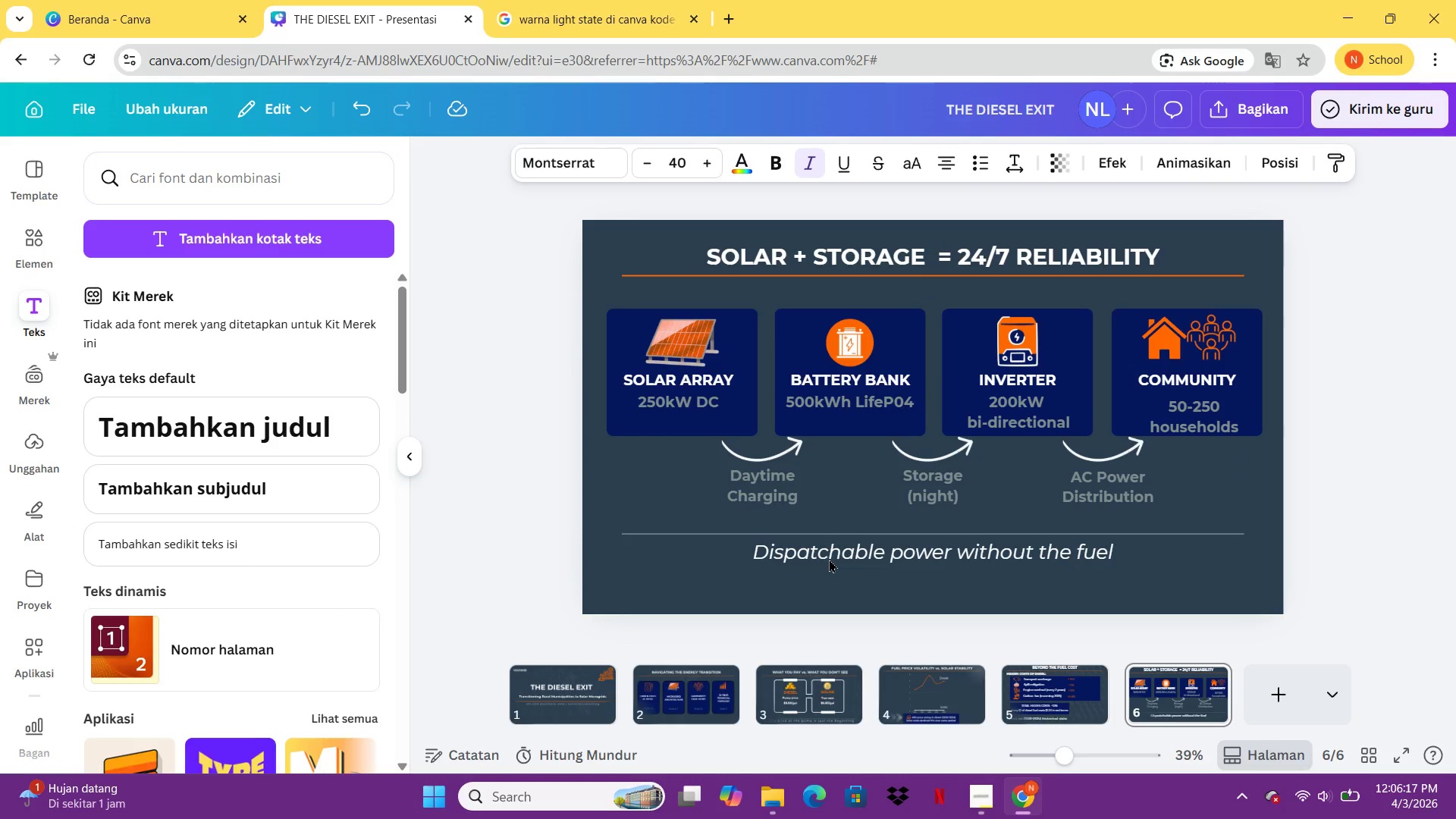 
key(ArrowDown)
 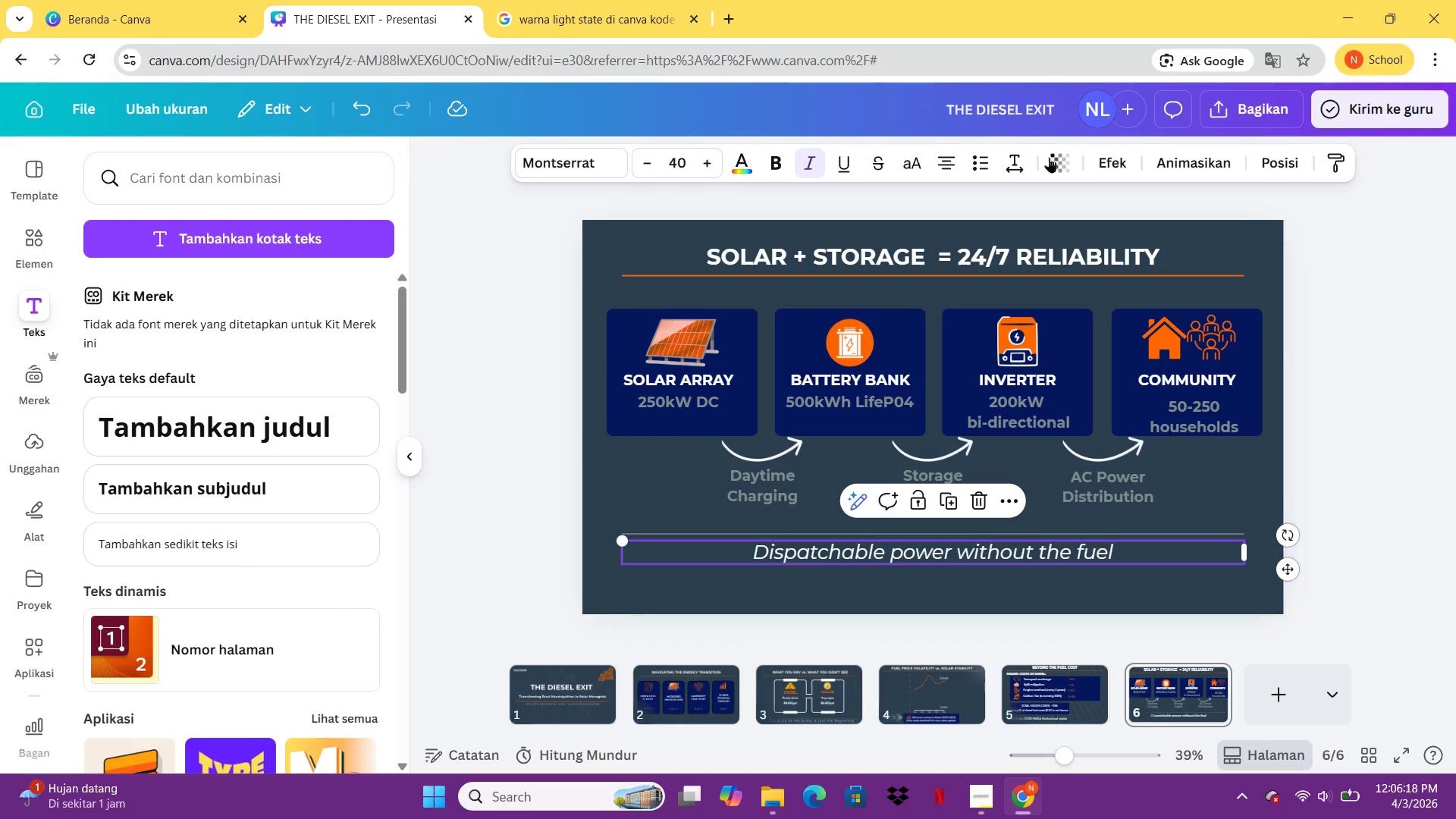 
left_click([1023, 157])
 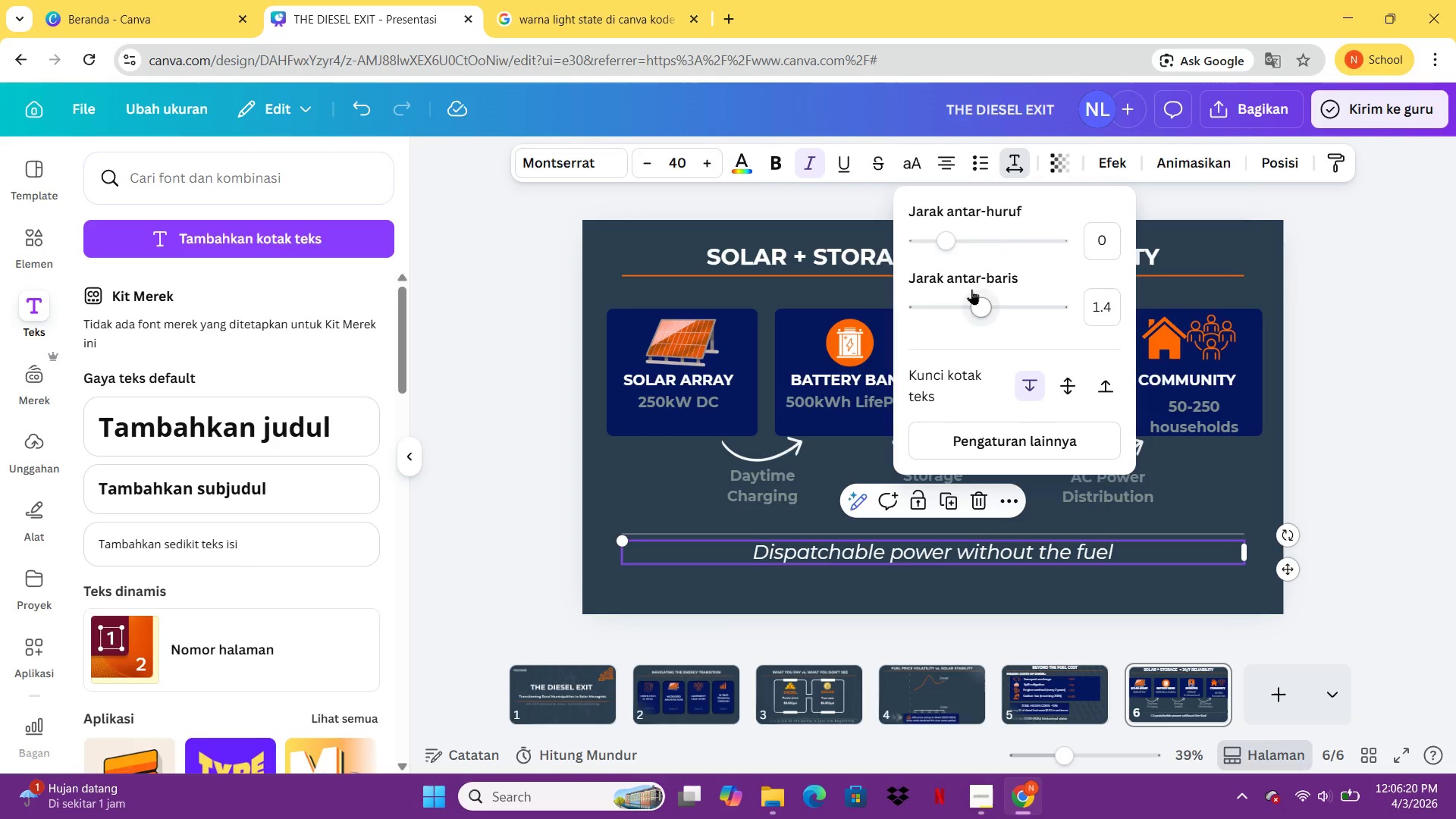 
left_click_drag(start_coordinate=[950, 249], to_coordinate=[967, 249])
 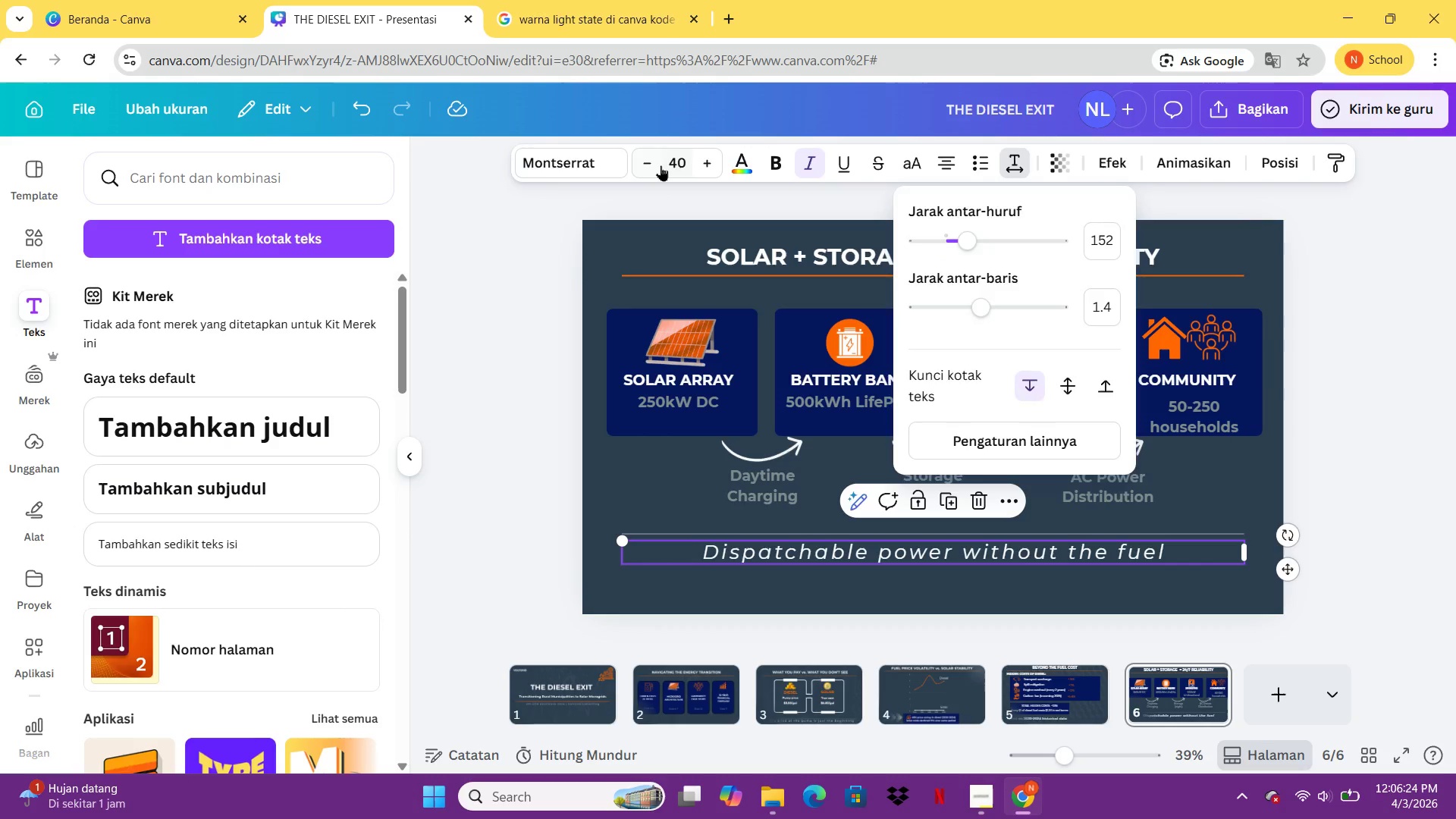 
double_click([661, 165])
 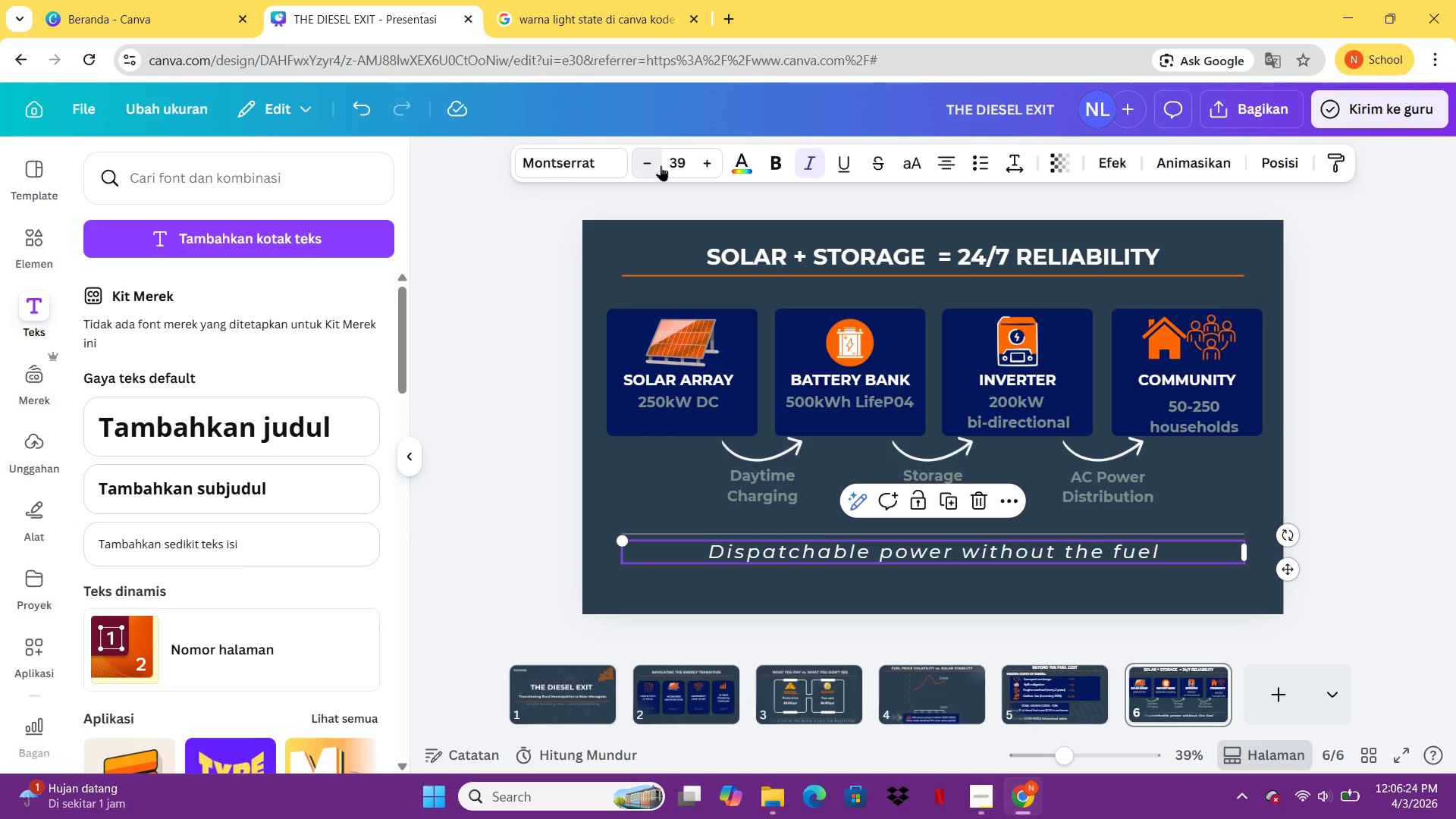 
triple_click([661, 165])
 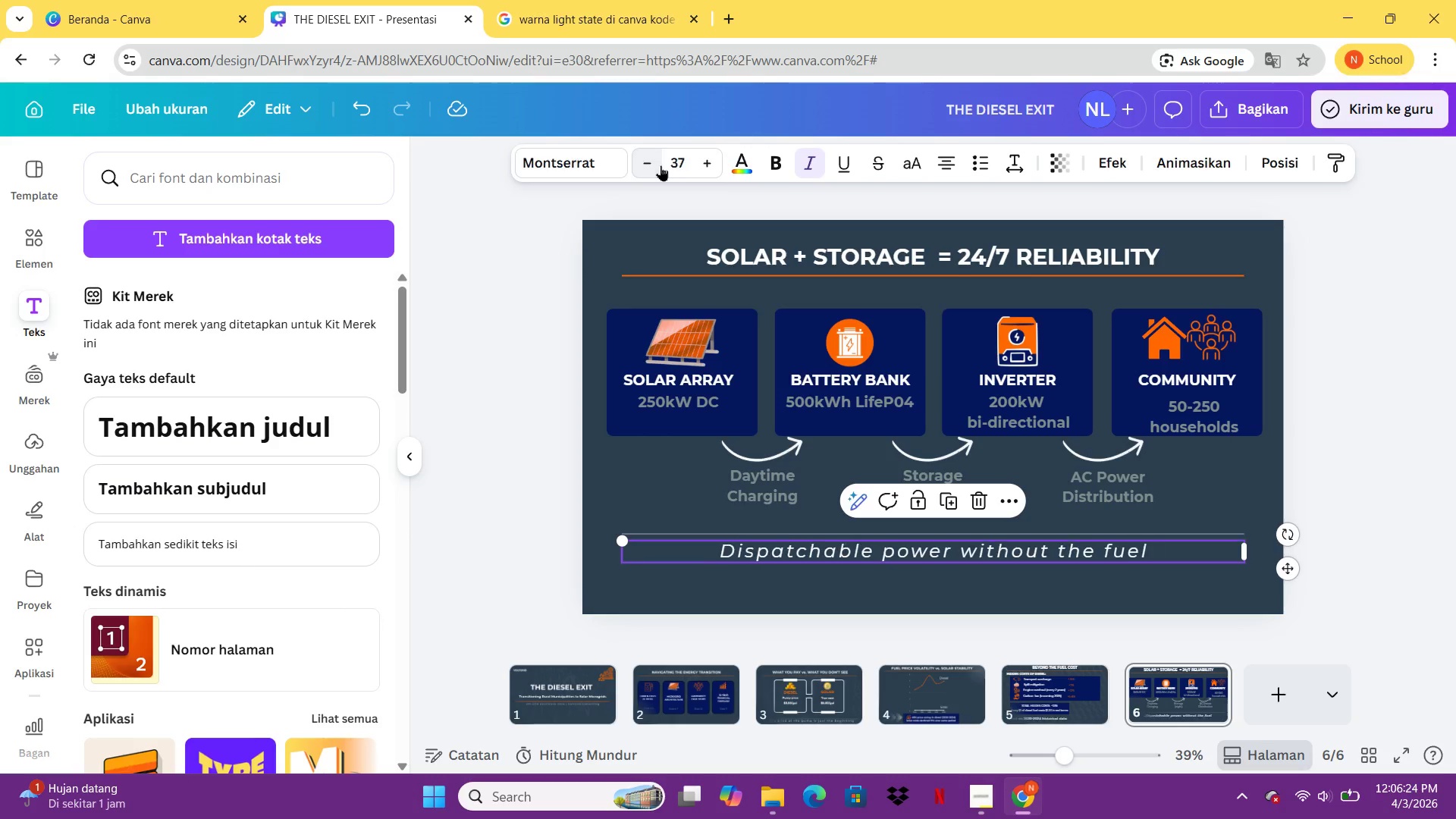 
triple_click([661, 165])
 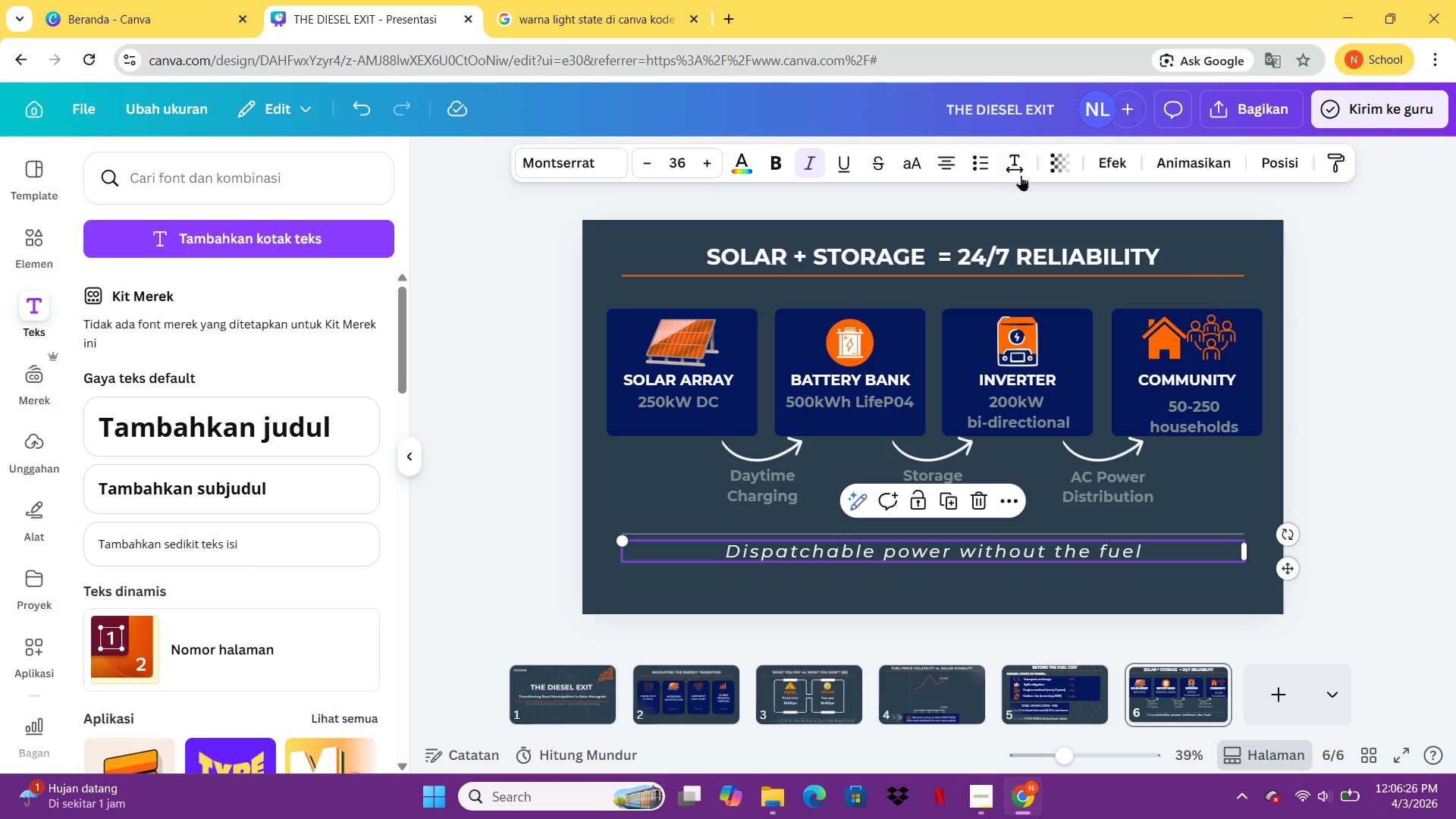 
left_click([1375, 326])
 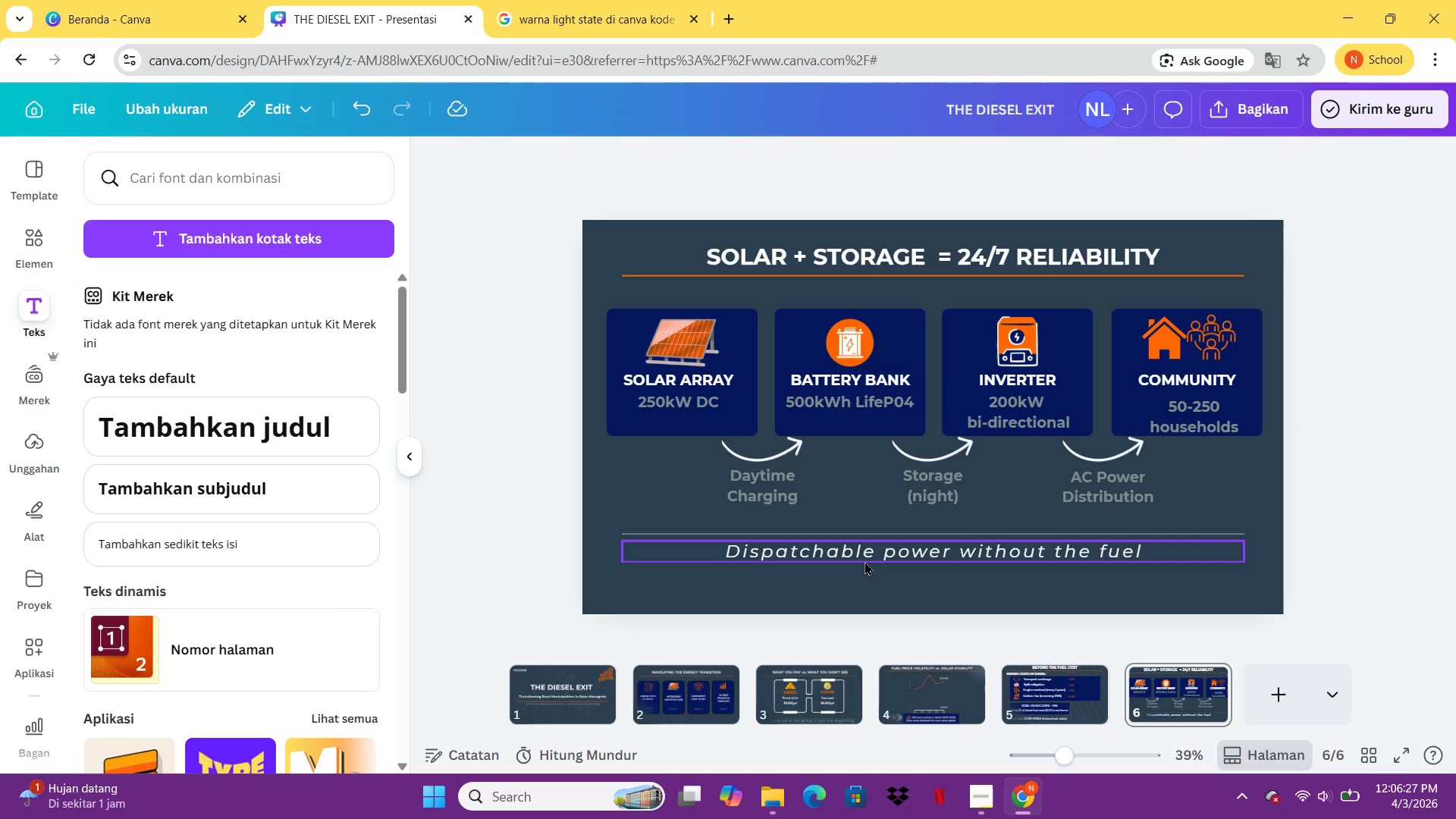 
left_click([864, 559])
 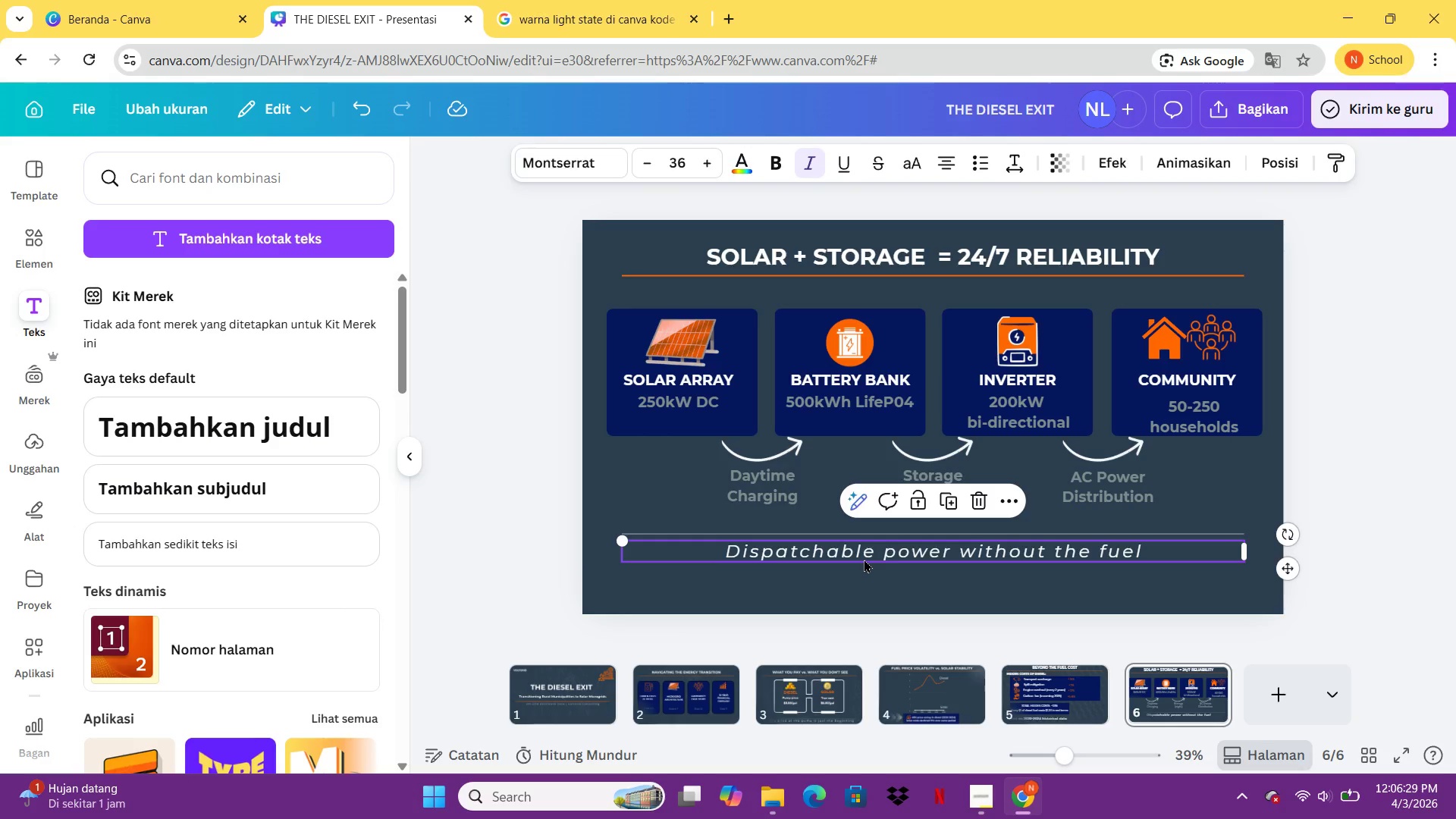 
key(ArrowUp)
 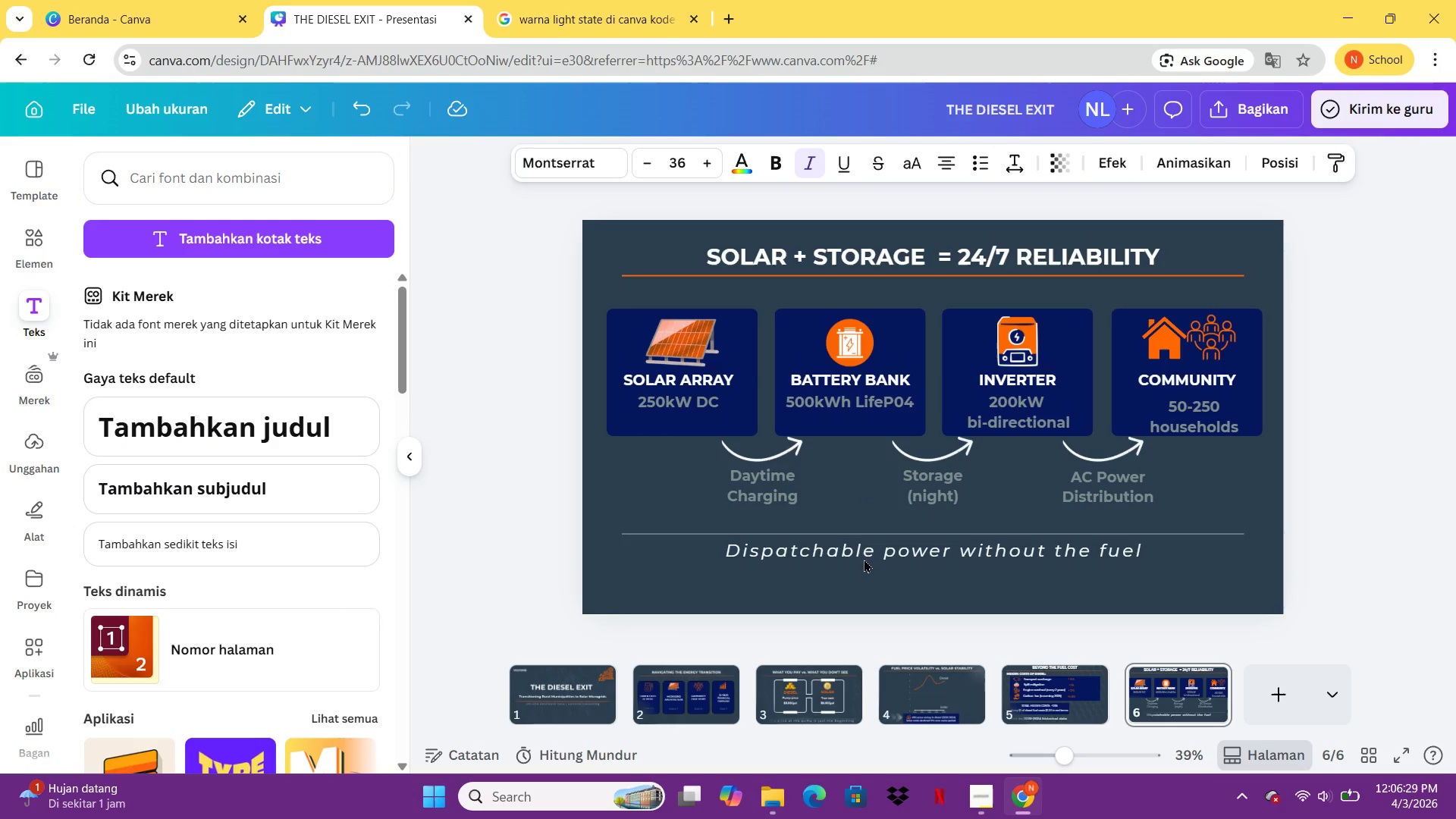 
key(ArrowUp)
 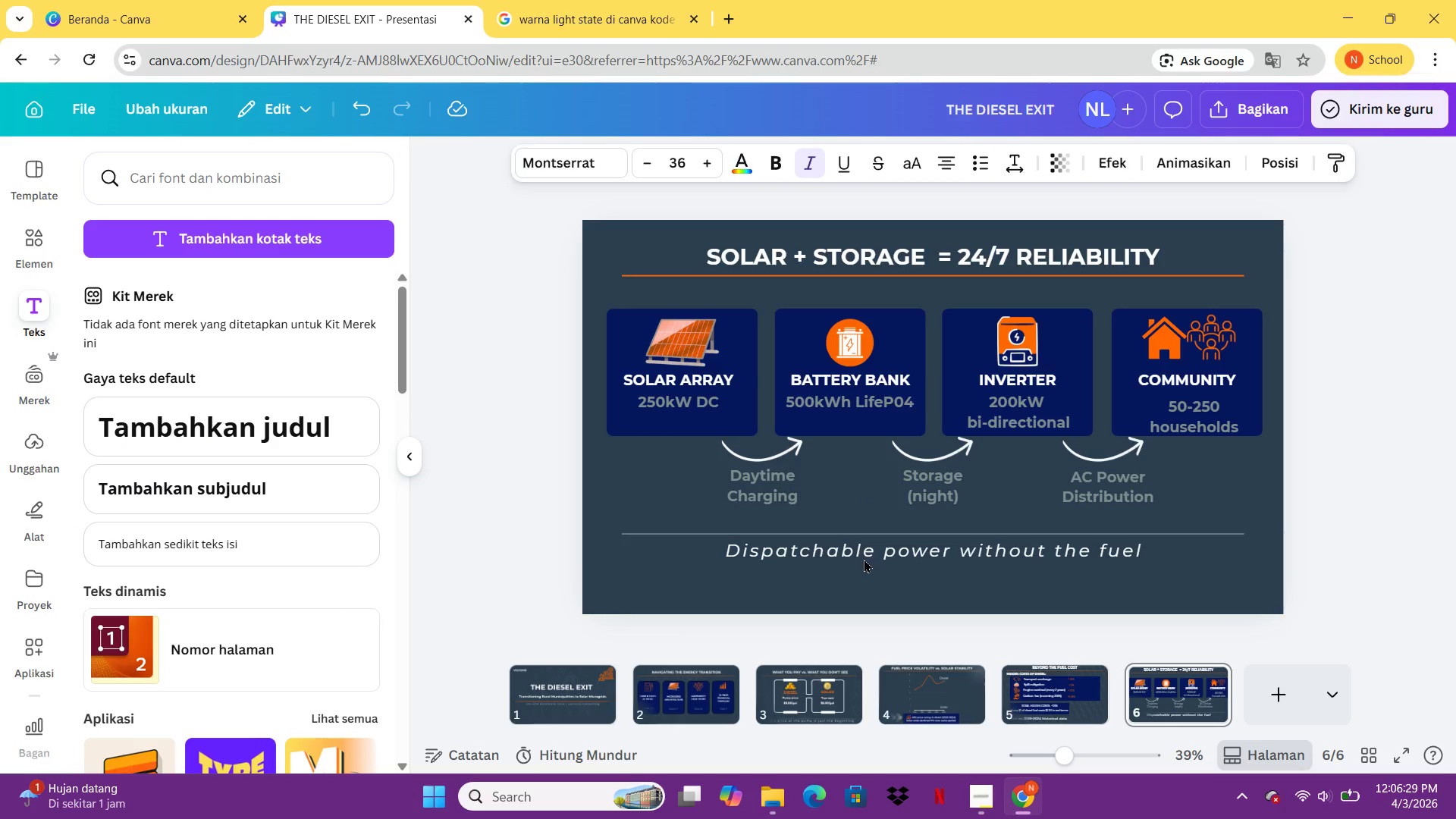 
key(ArrowUp)
 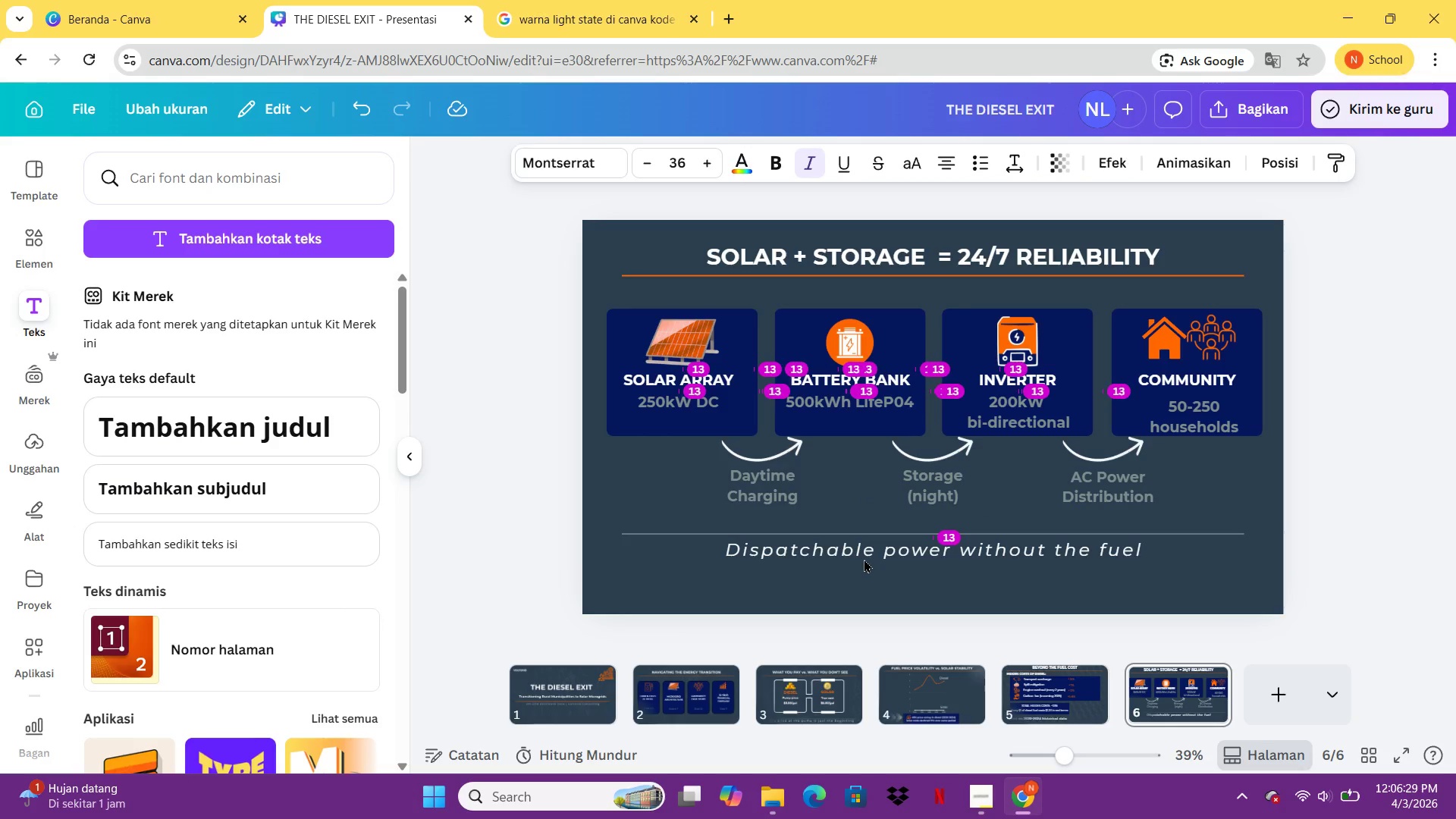 
key(ArrowUp)
 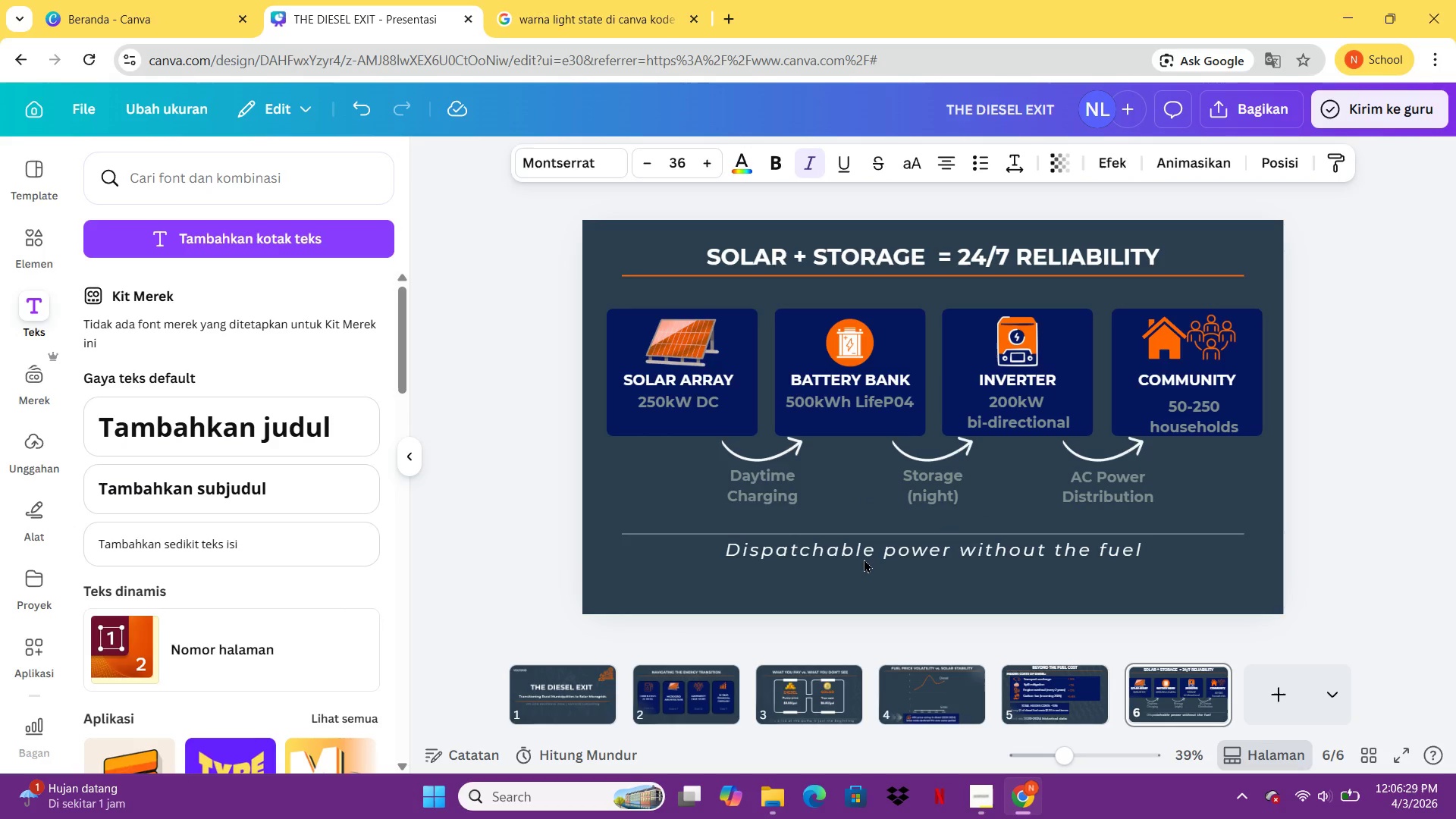 
key(ArrowUp)
 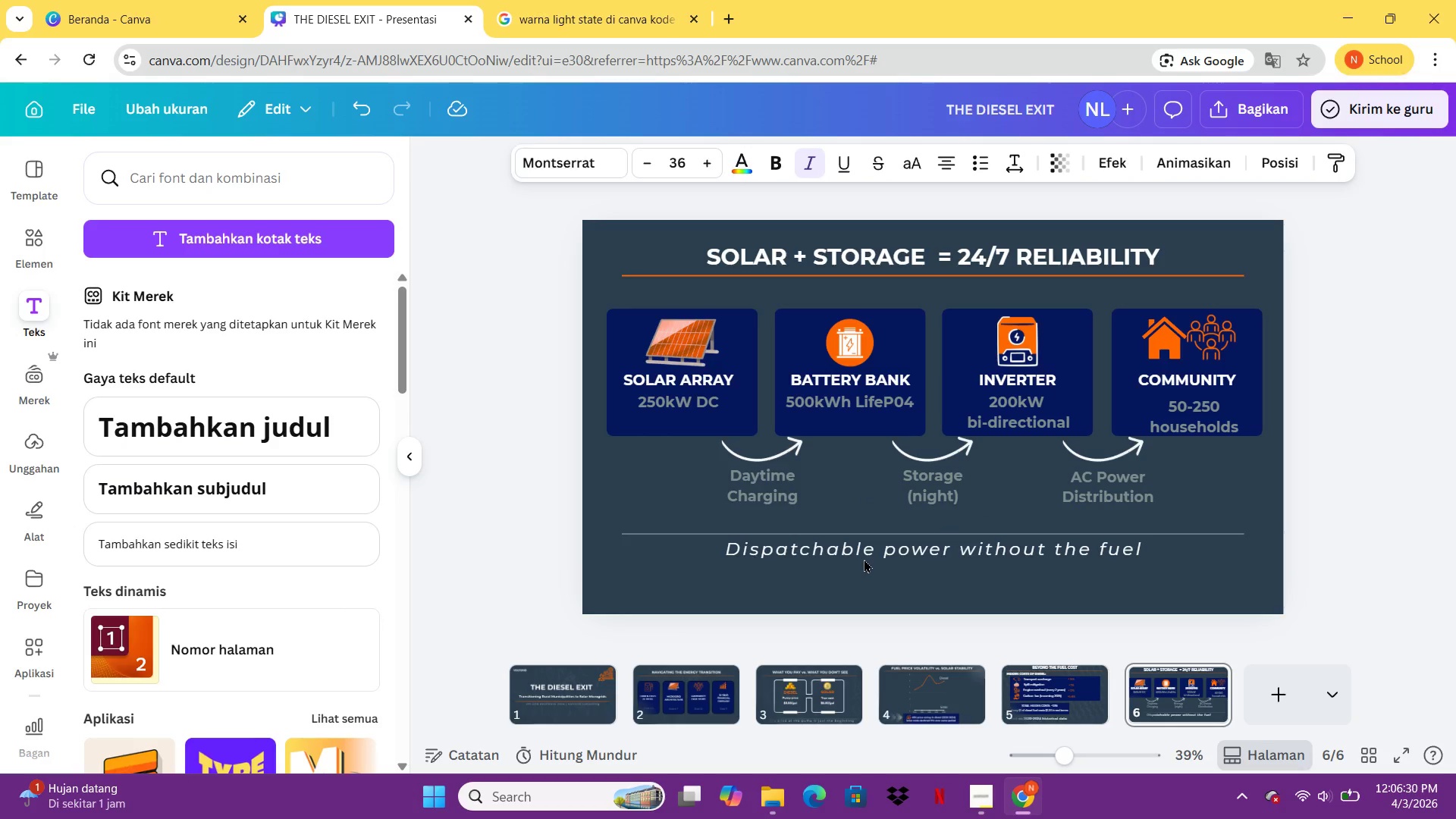 
key(ArrowUp)
 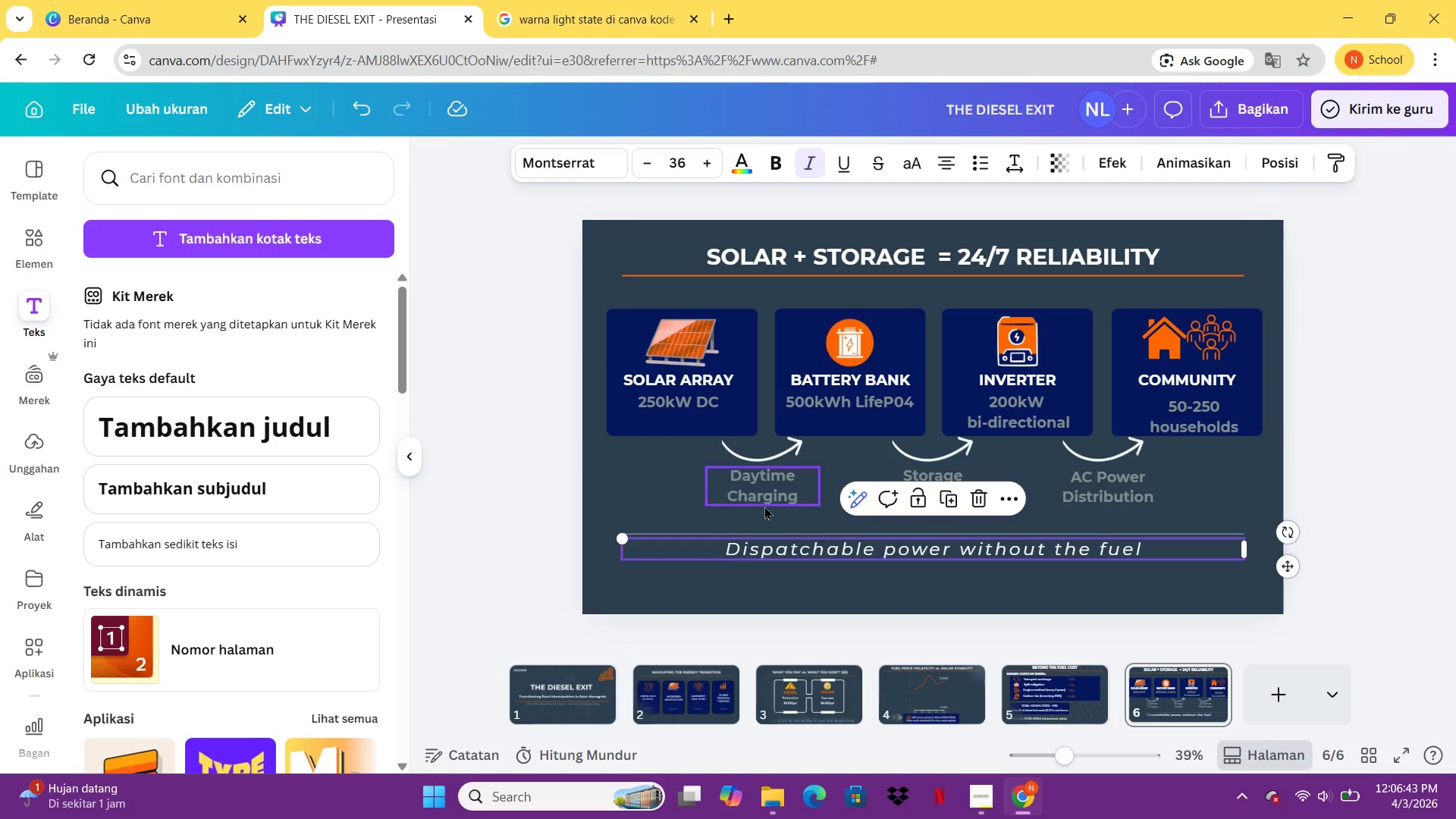 
wait(17.84)
 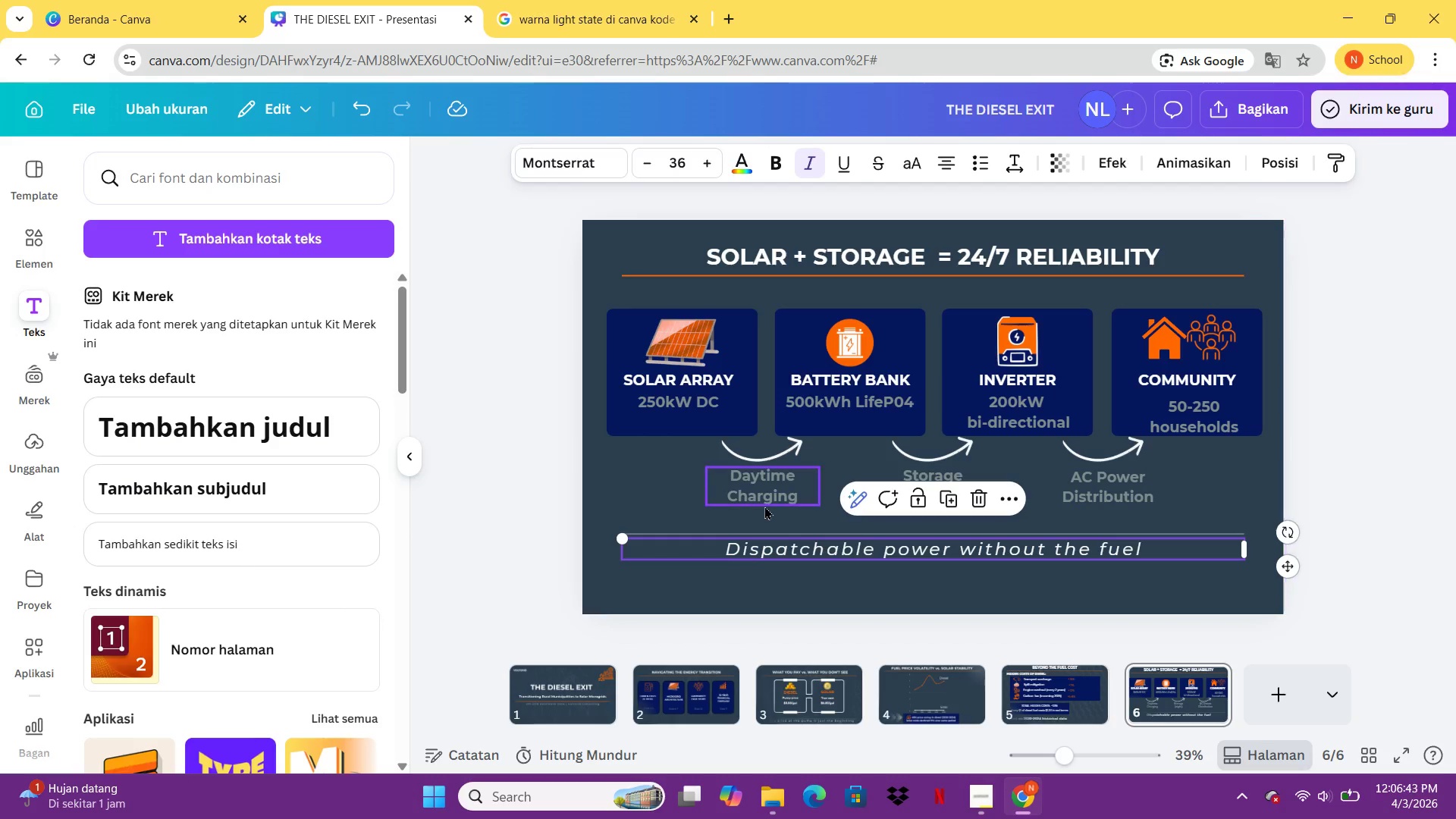 
scroll: coordinate [912, 432], scroll_direction: up, amount: 1.0
 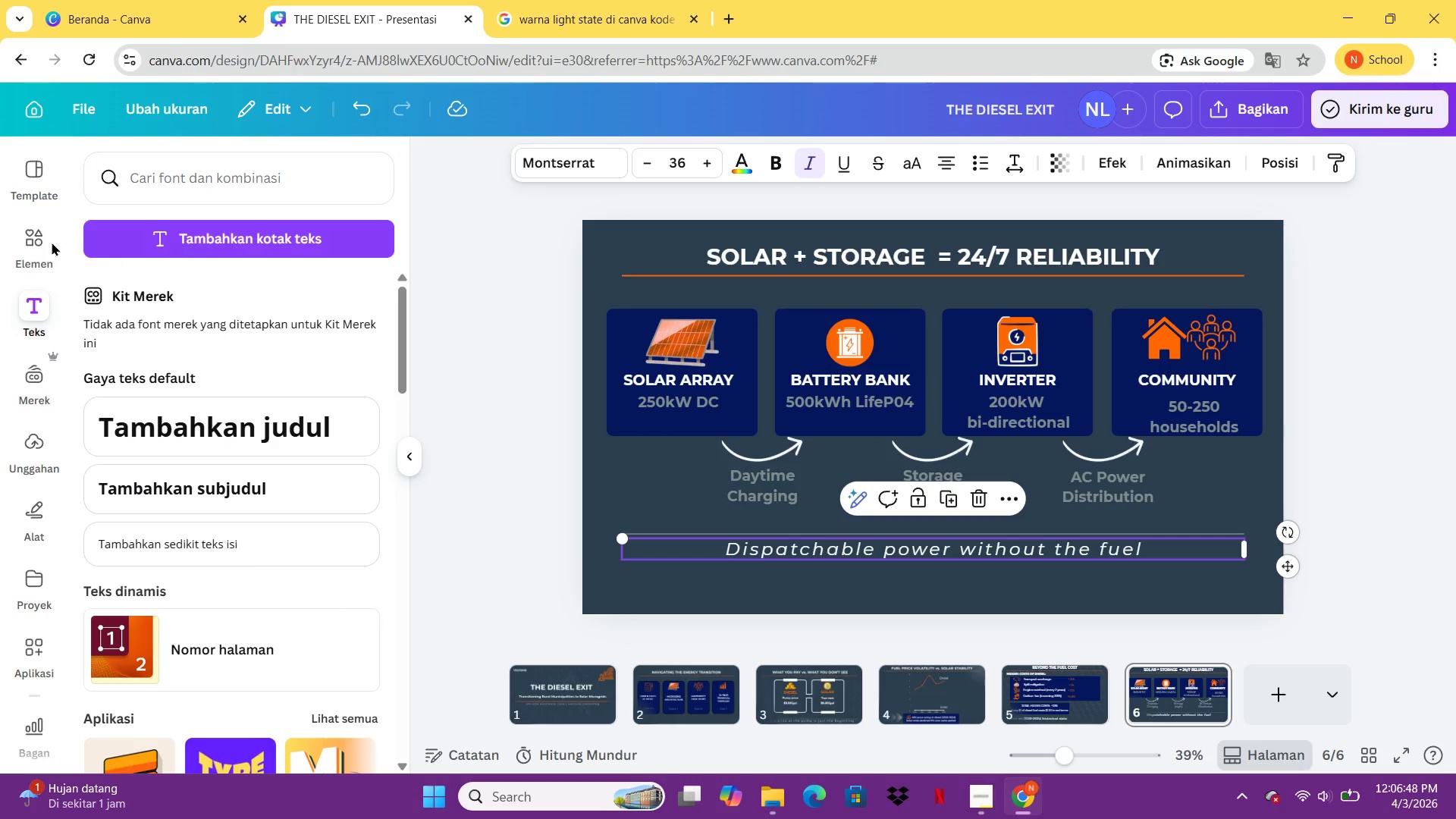 
left_click([36, 240])
 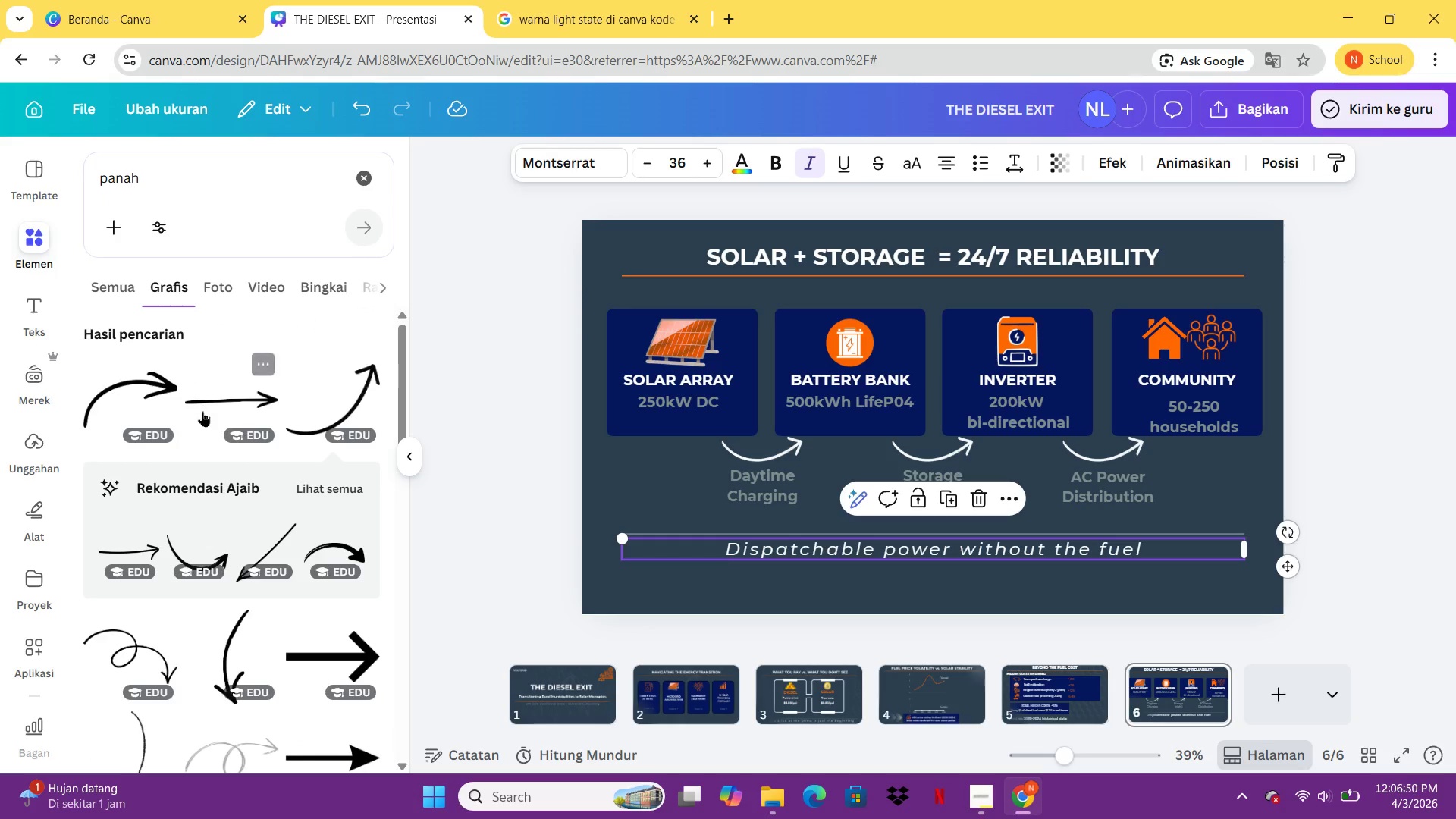 
scroll: coordinate [262, 544], scroll_direction: down, amount: 6.0
 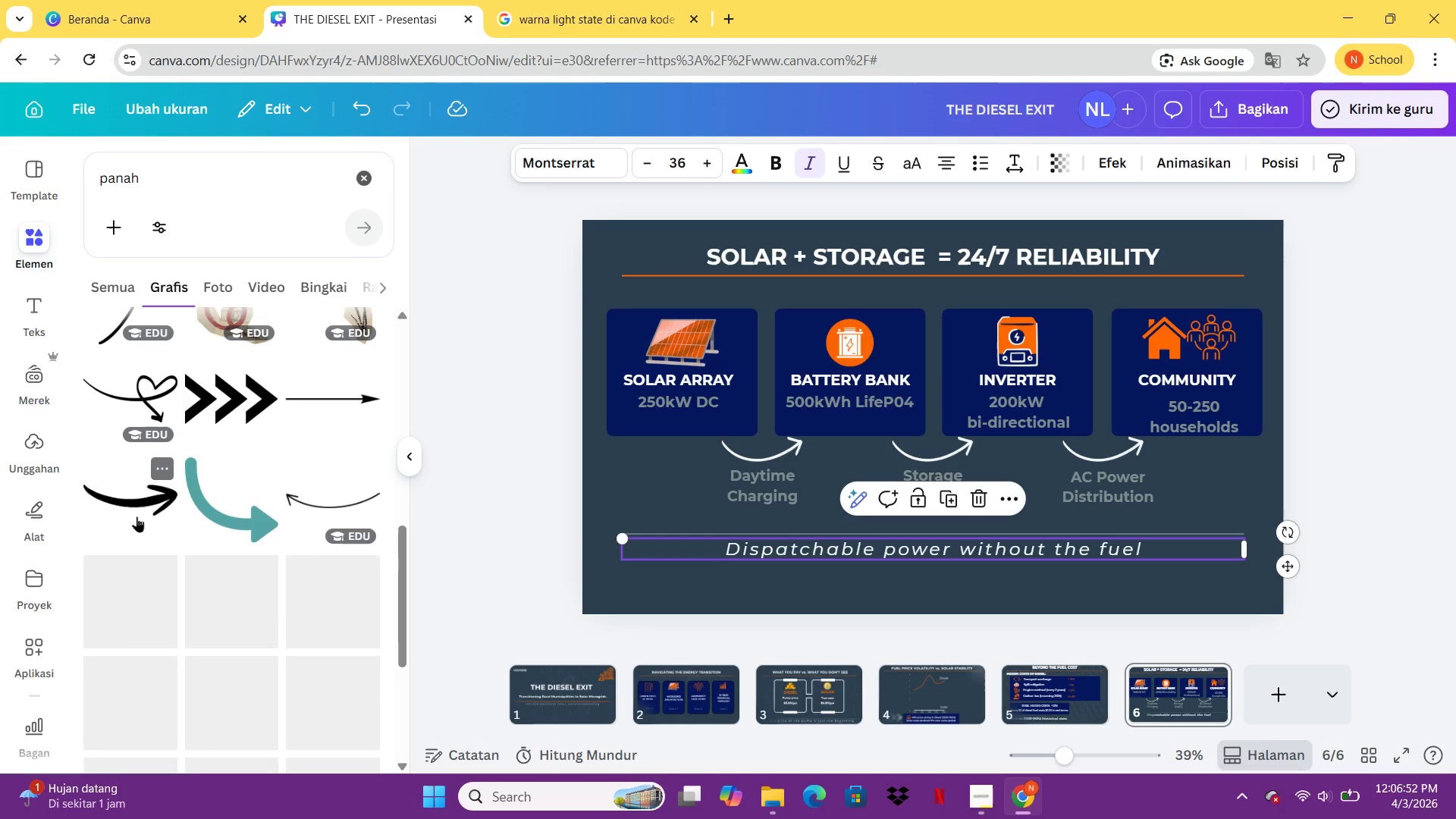 
left_click([136, 516])
 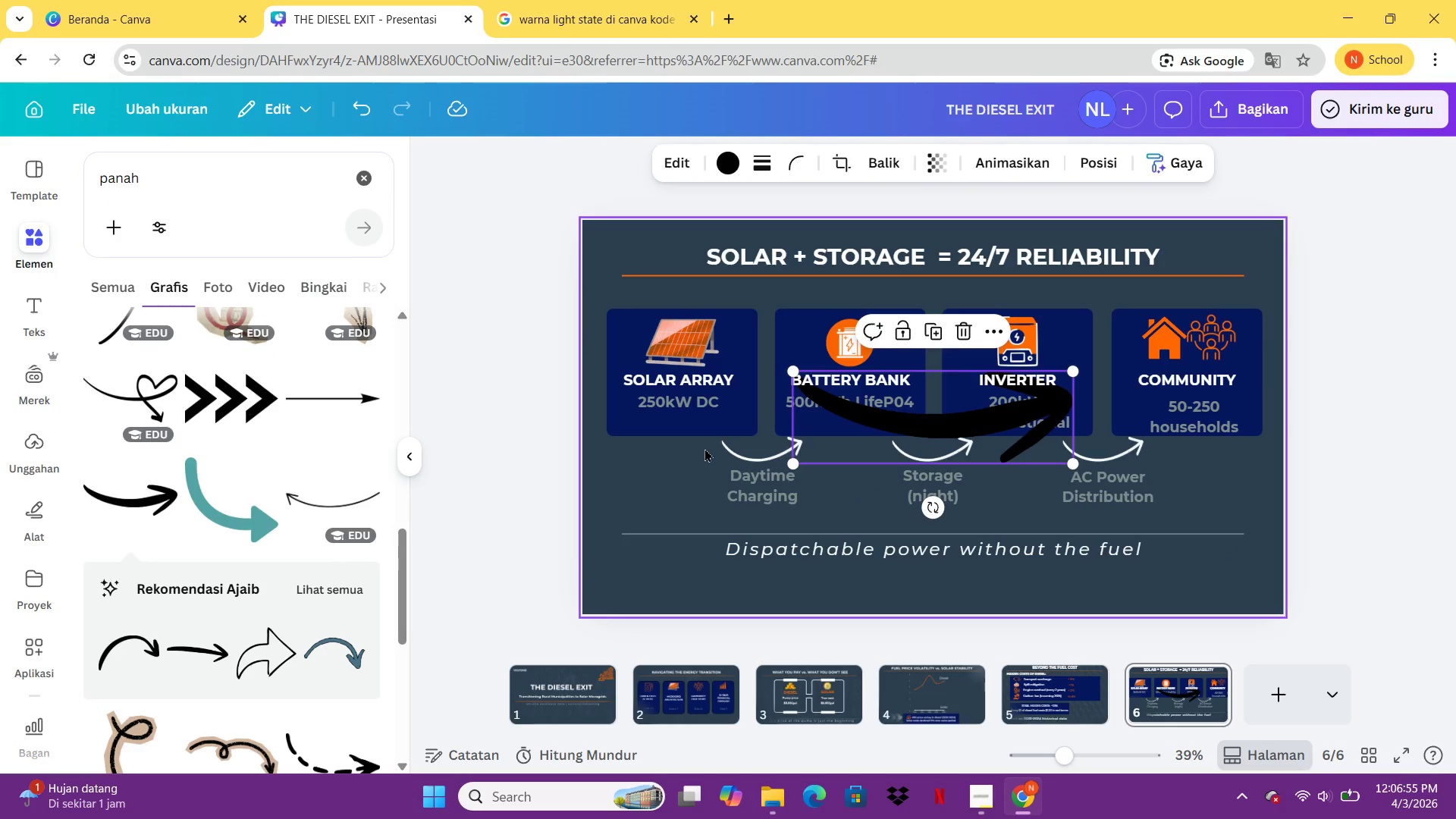 
left_click([736, 453])
 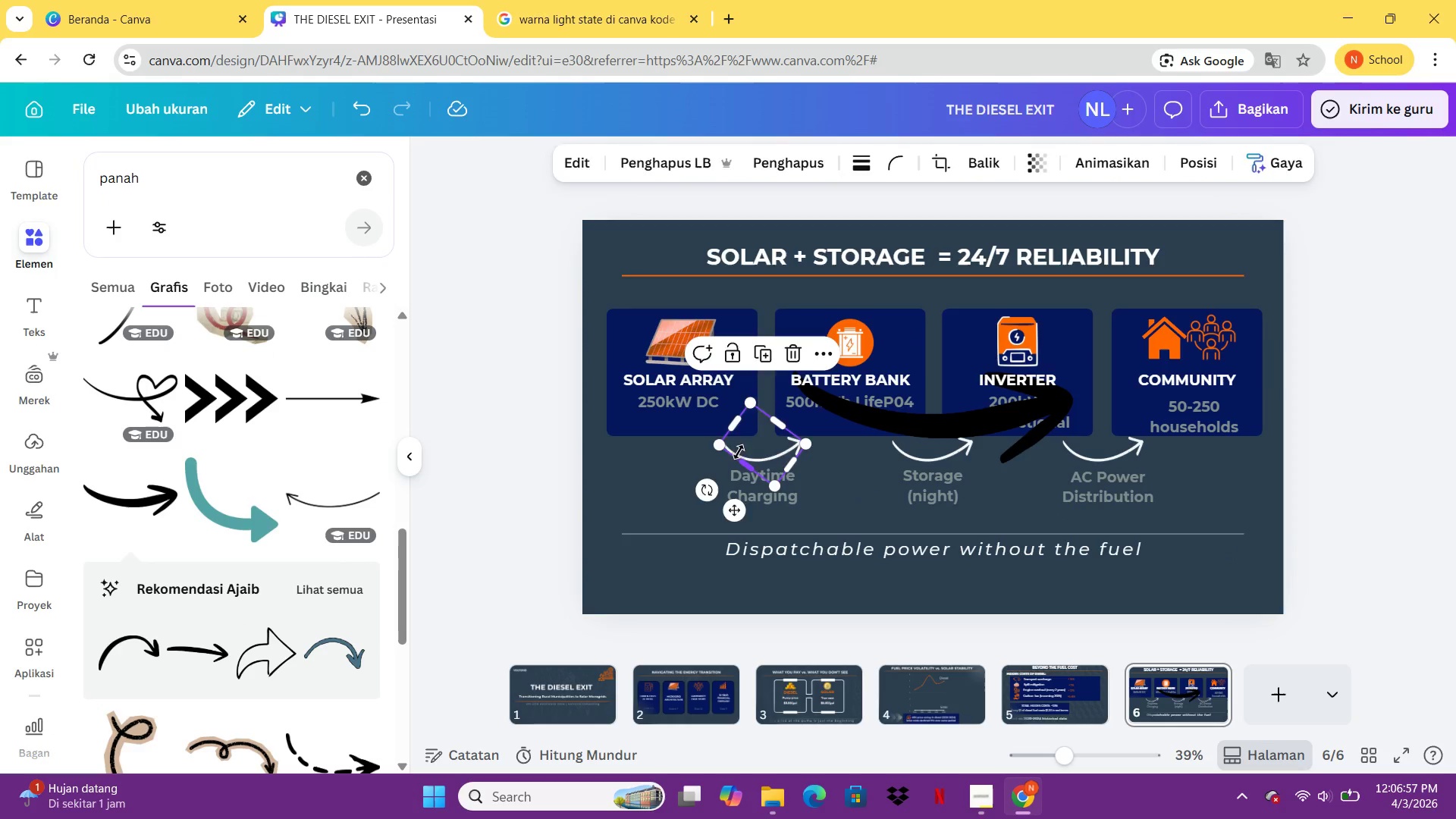 
key(Delete)
 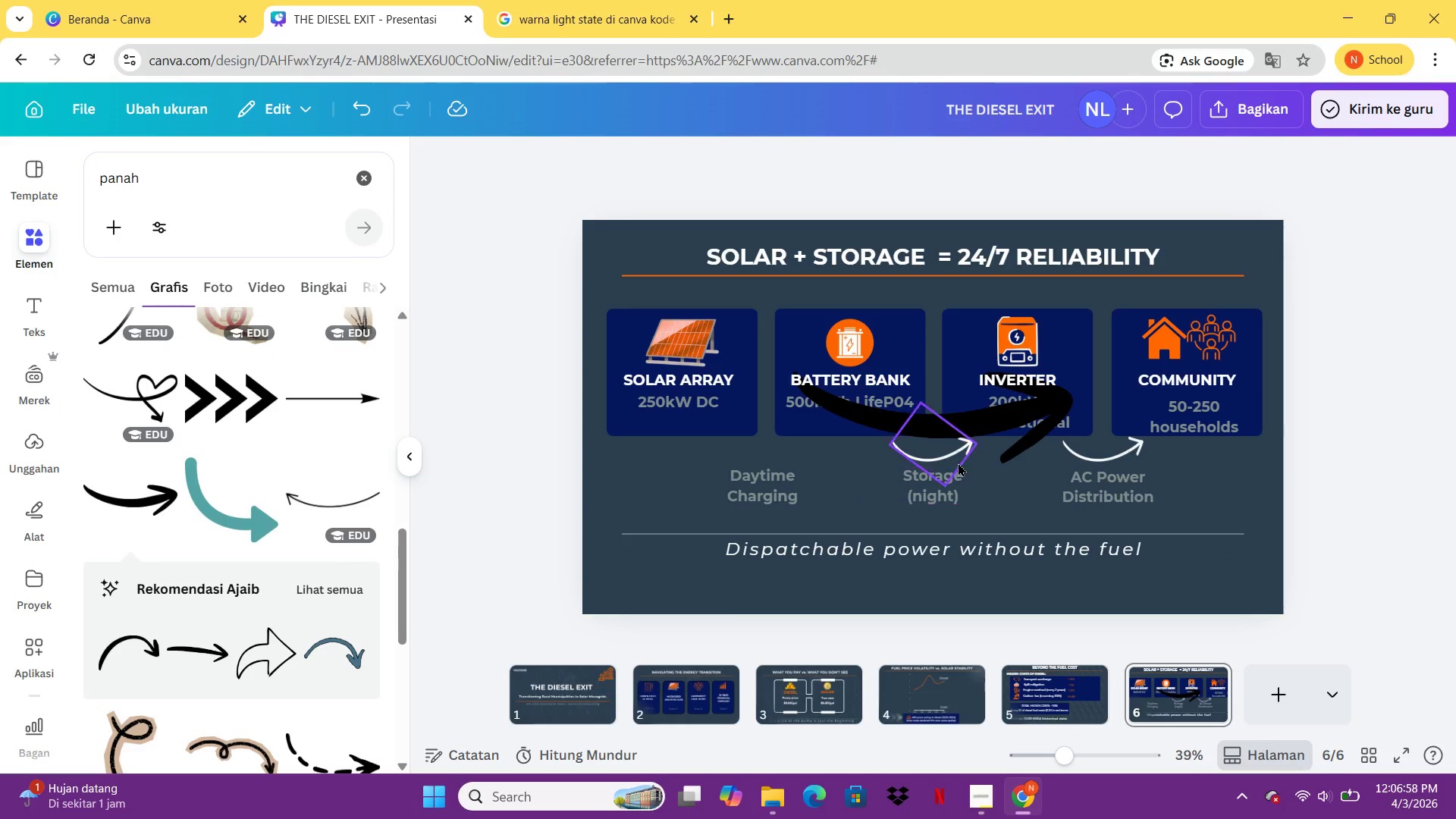 
left_click([958, 460])
 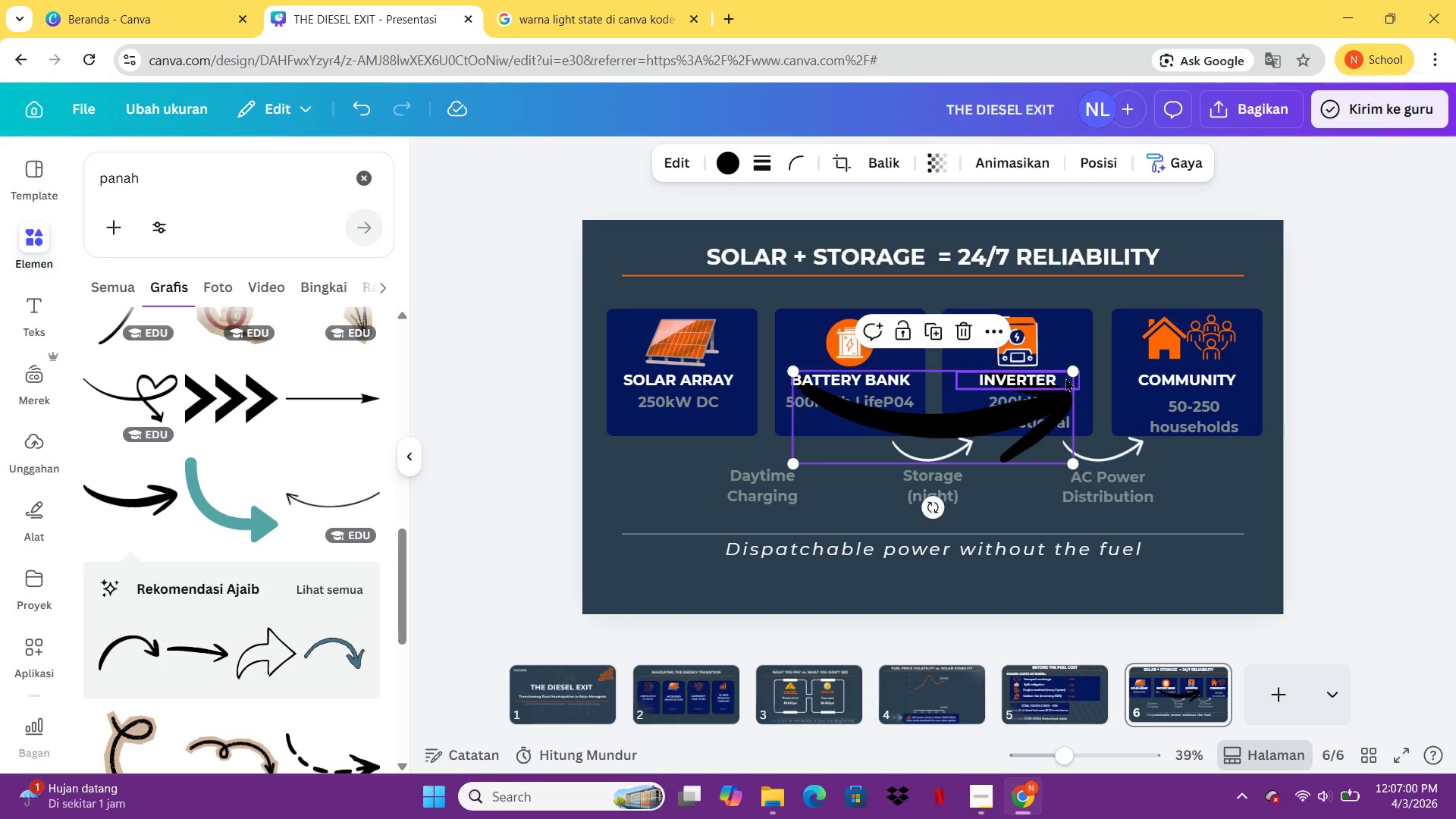 
left_click_drag(start_coordinate=[1078, 373], to_coordinate=[907, 435])
 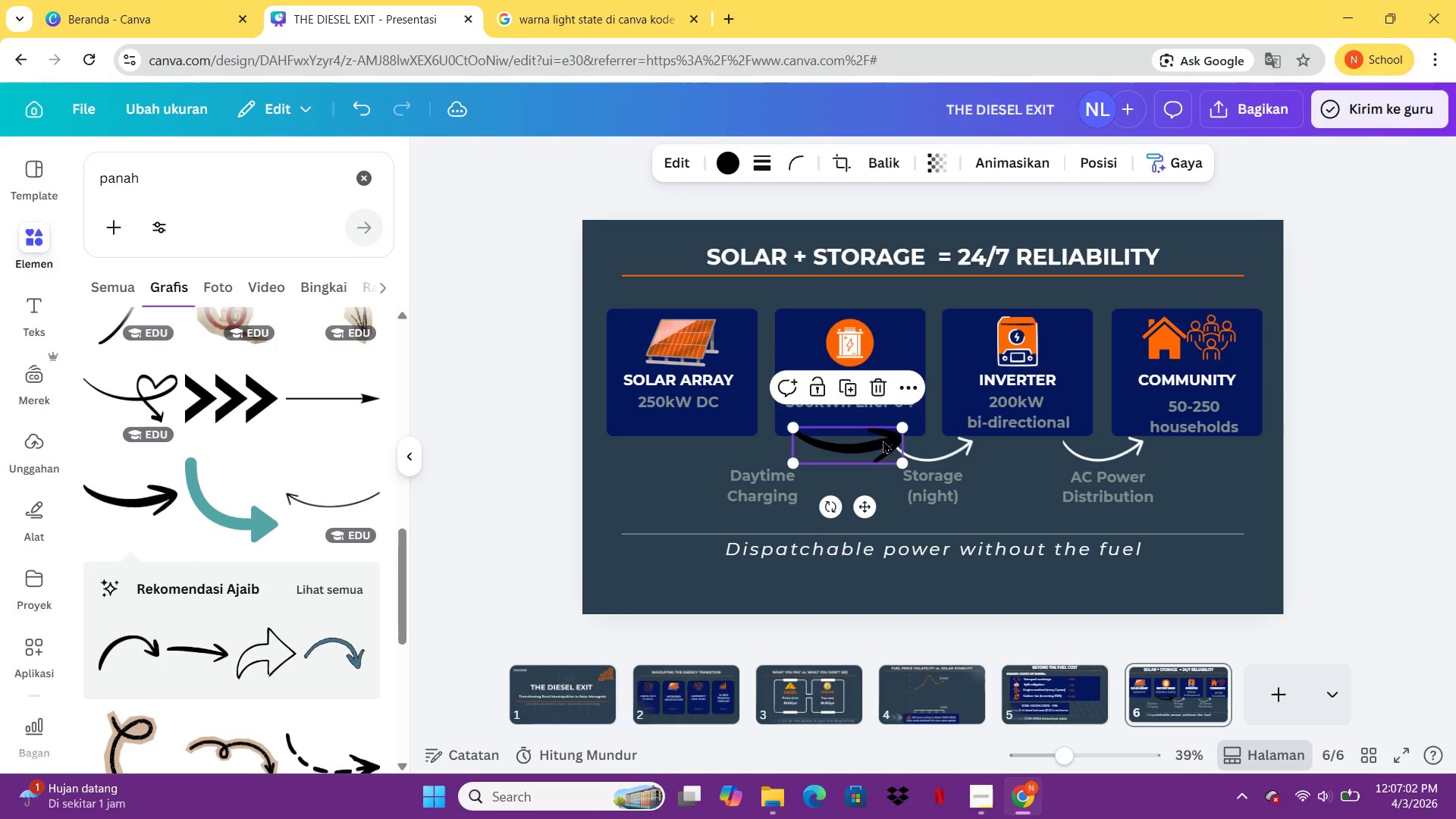 
left_click_drag(start_coordinate=[868, 443], to_coordinate=[799, 445])
 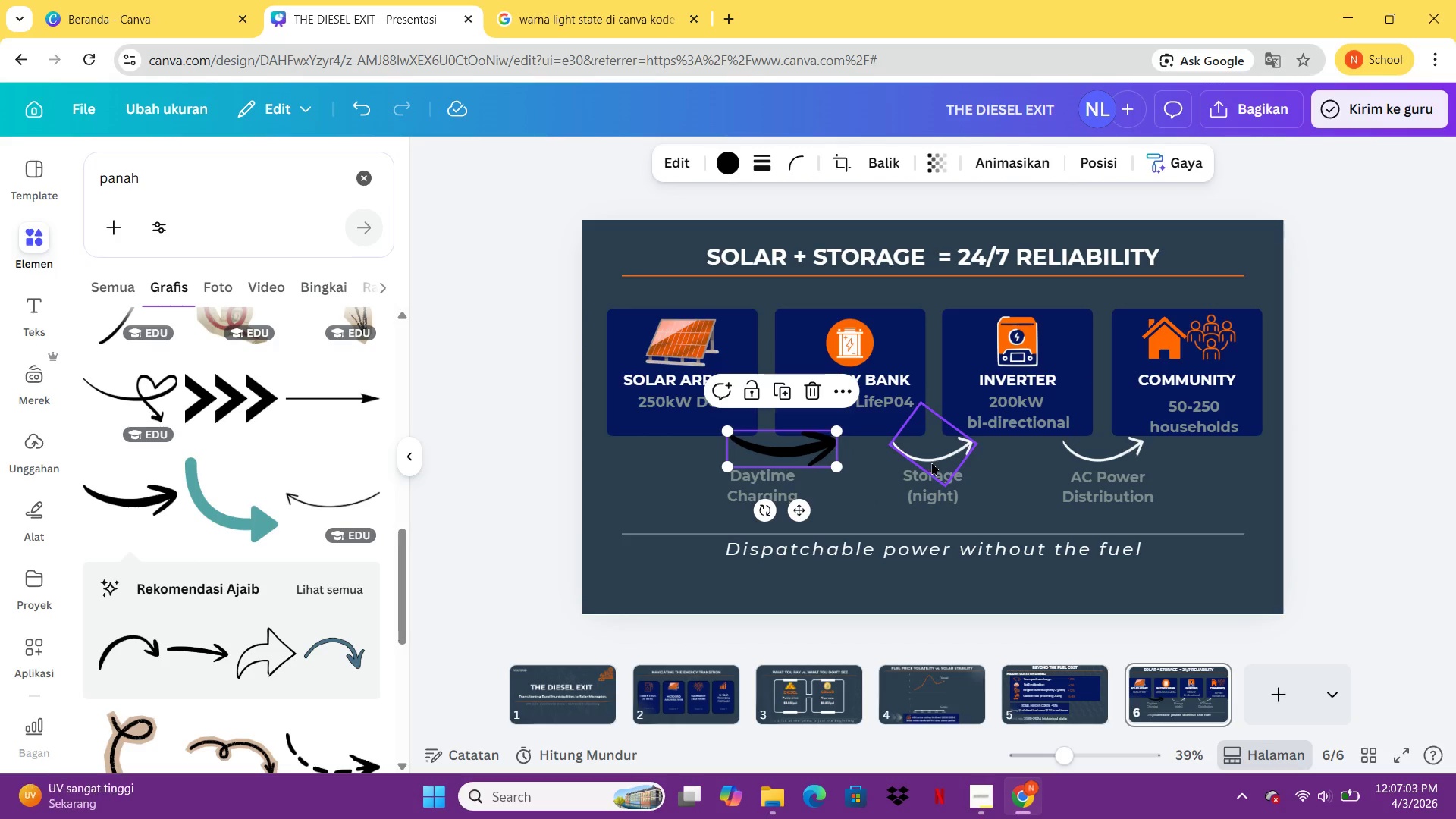 
left_click([931, 462])
 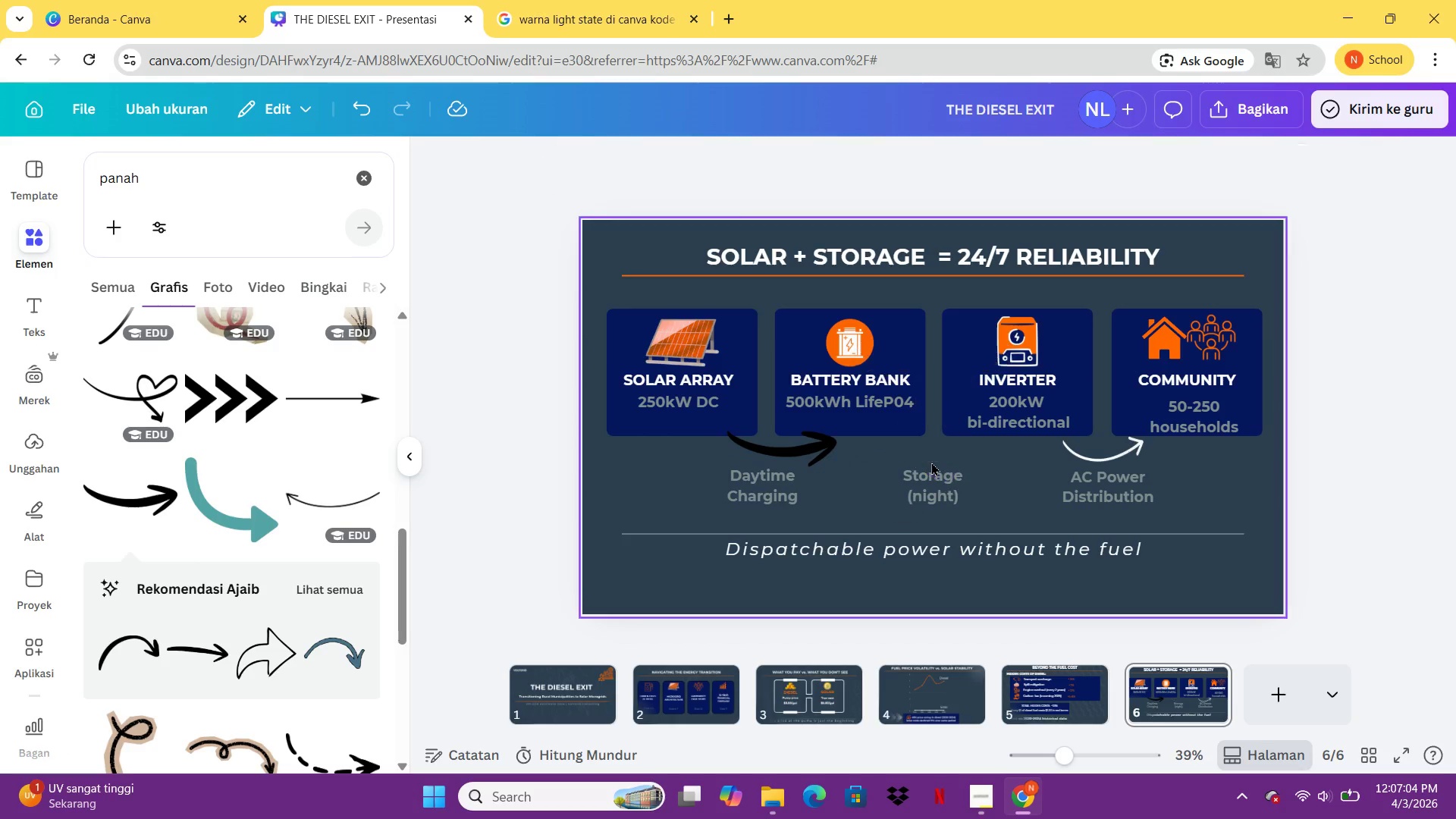 
key(Delete)
 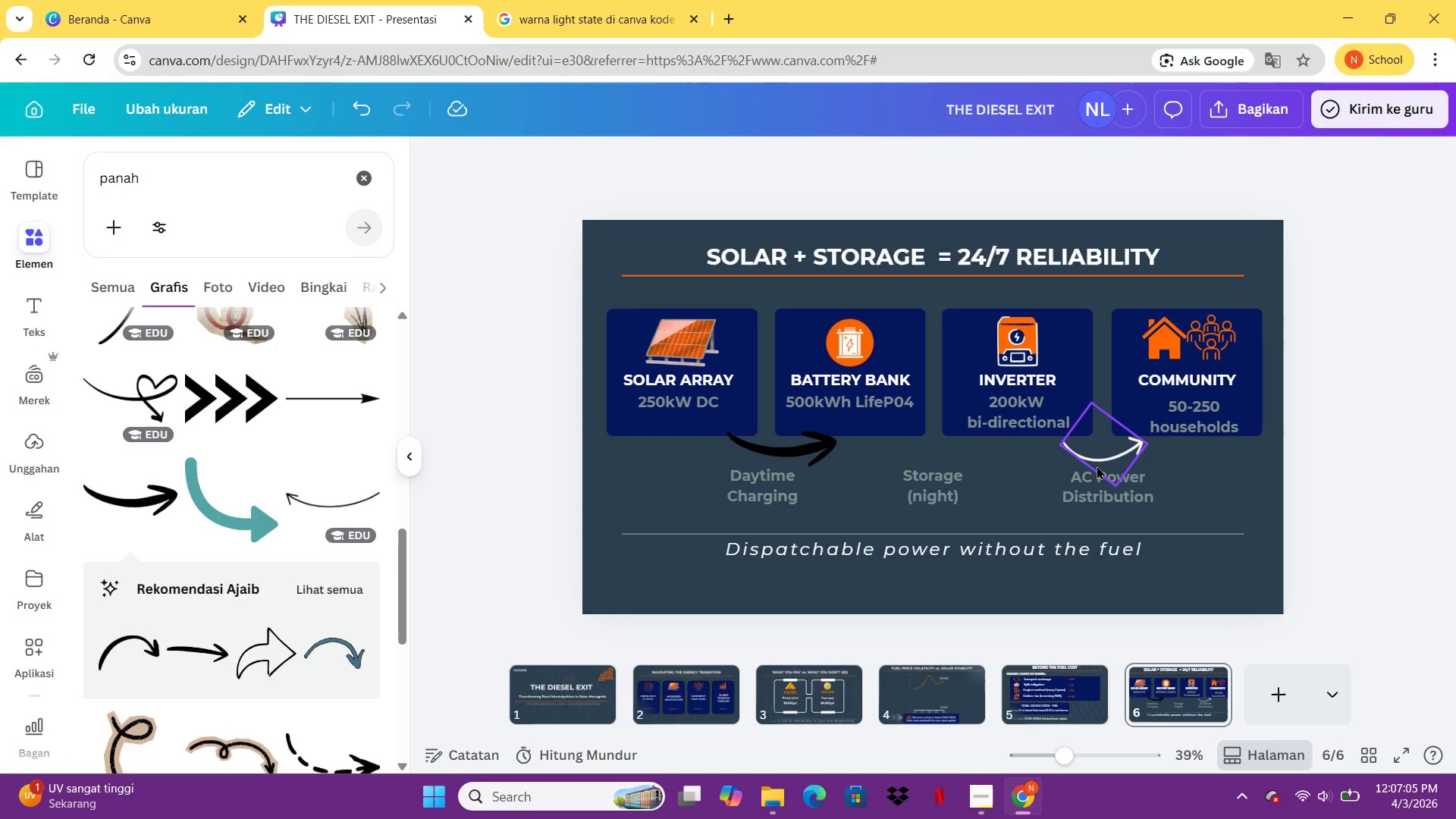 
left_click([1097, 462])
 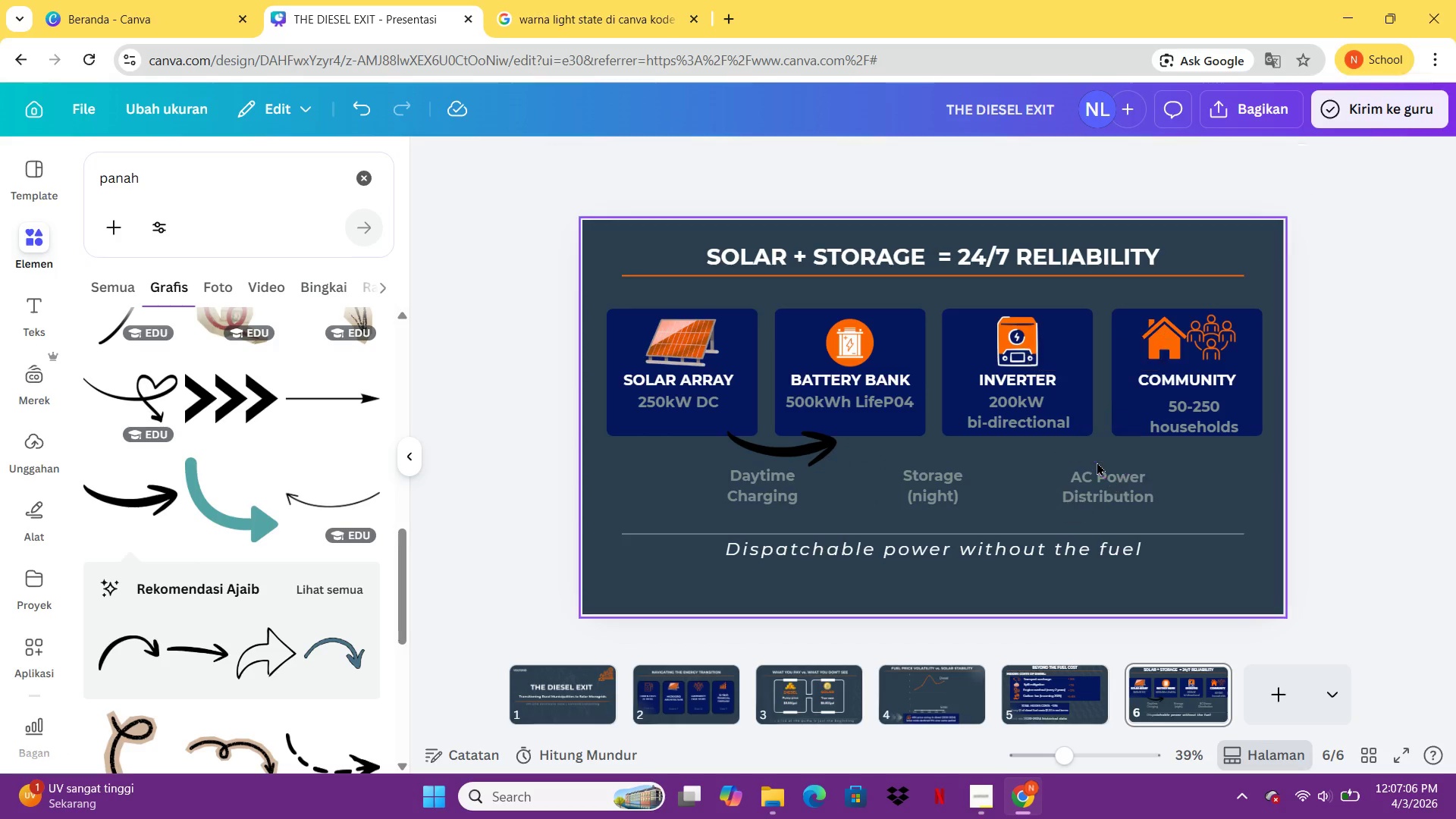 
key(Delete)
 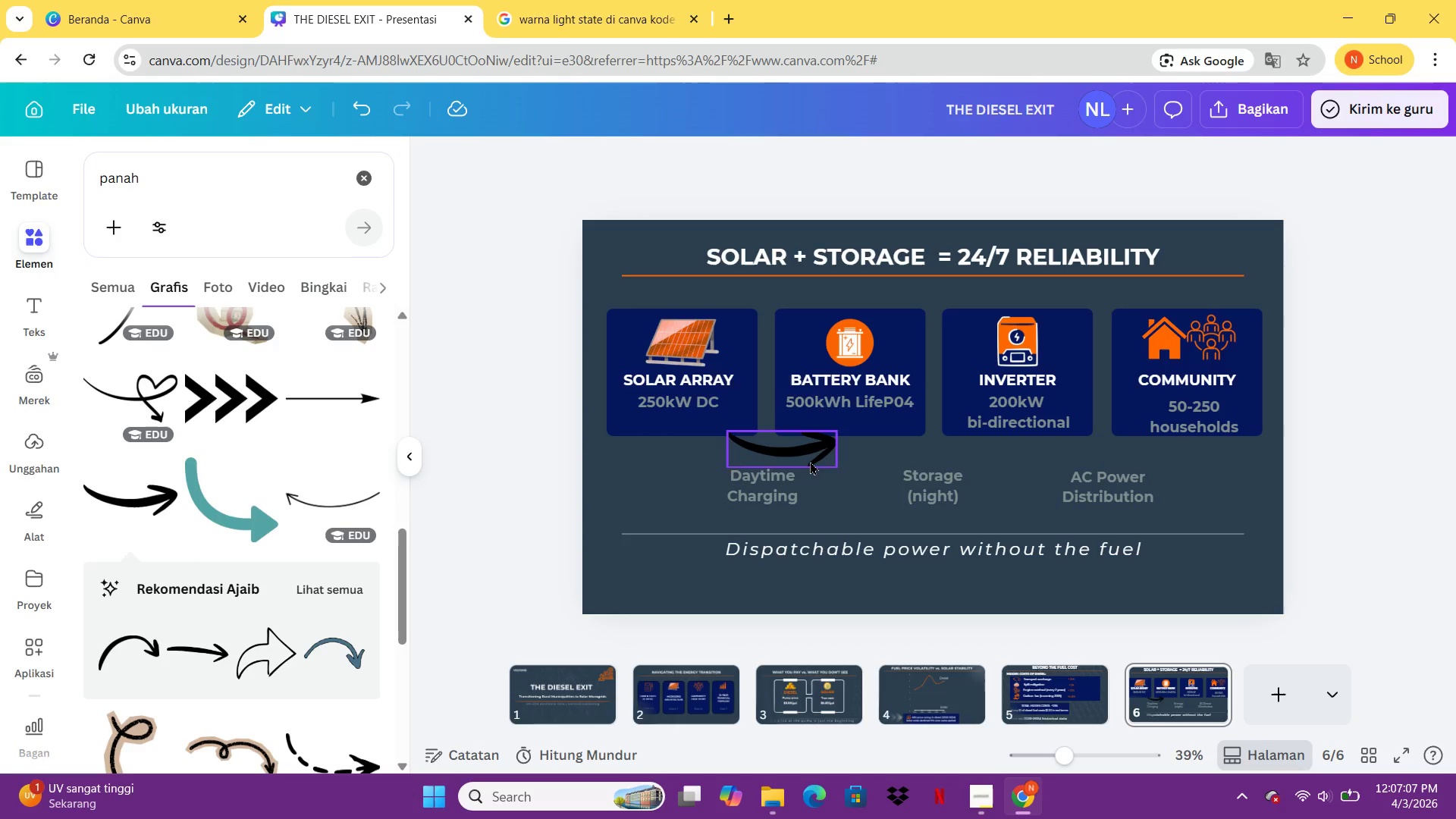 
left_click([808, 459])
 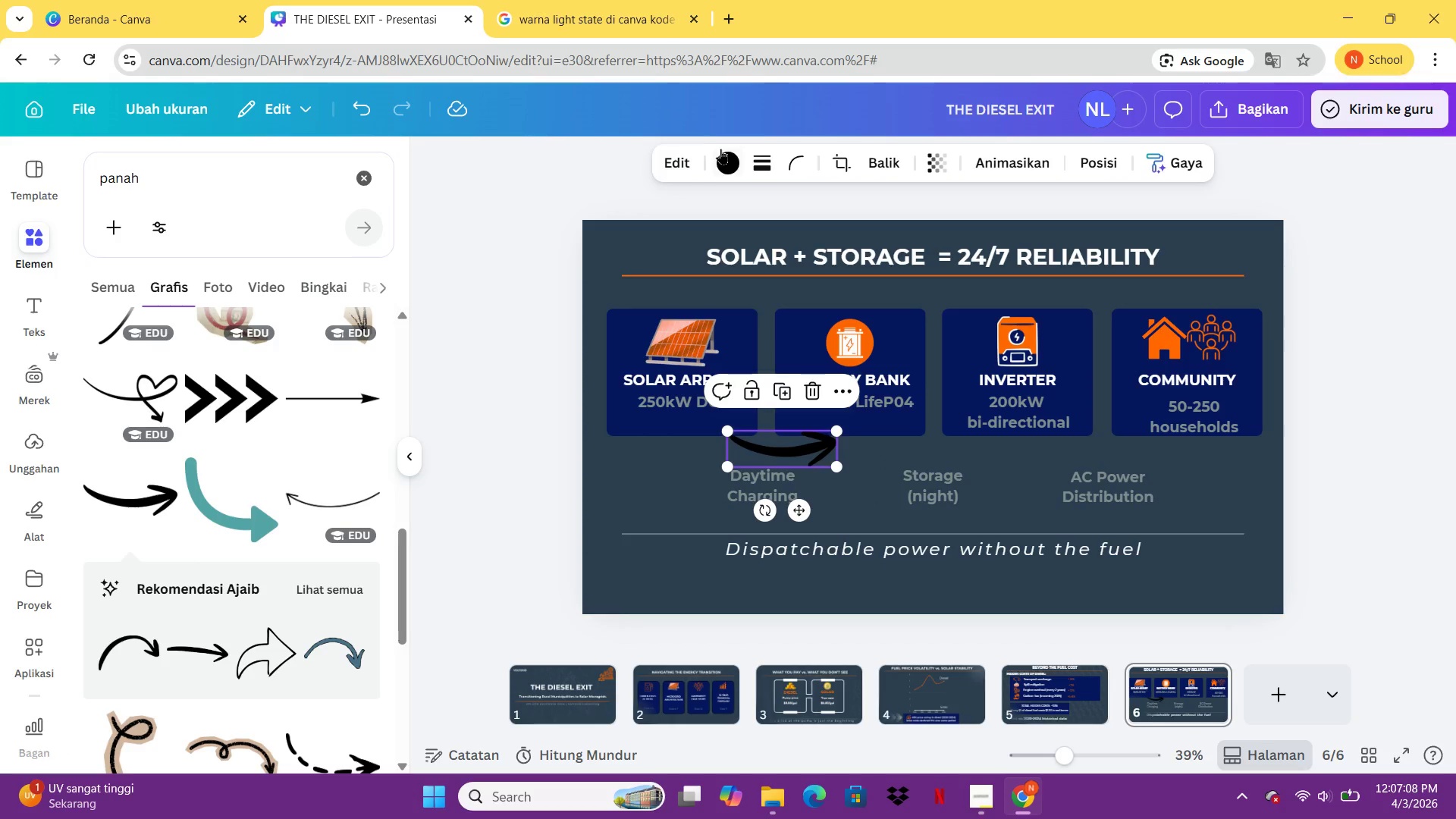 
left_click([721, 149])
 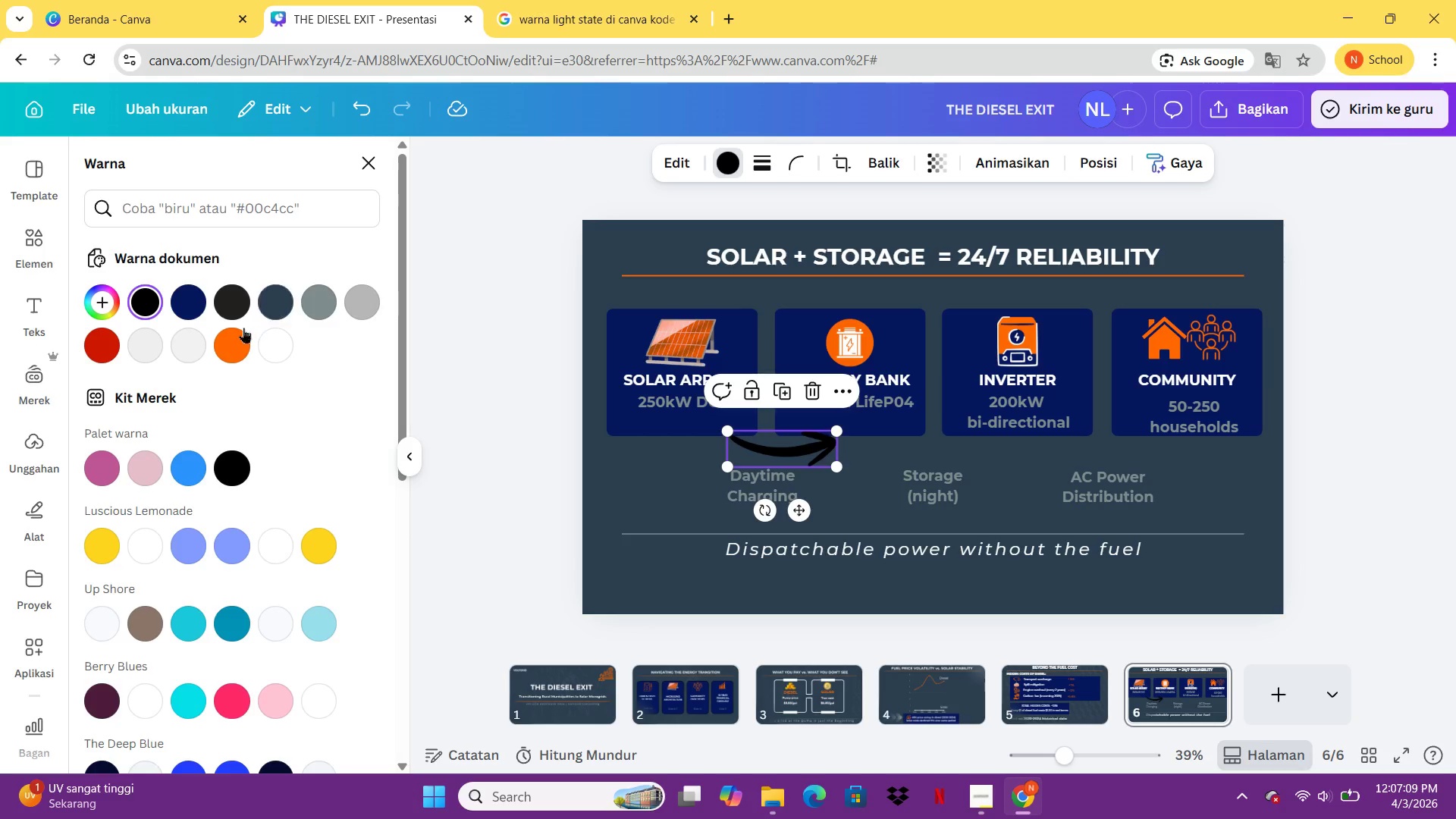 
left_click([237, 335])
 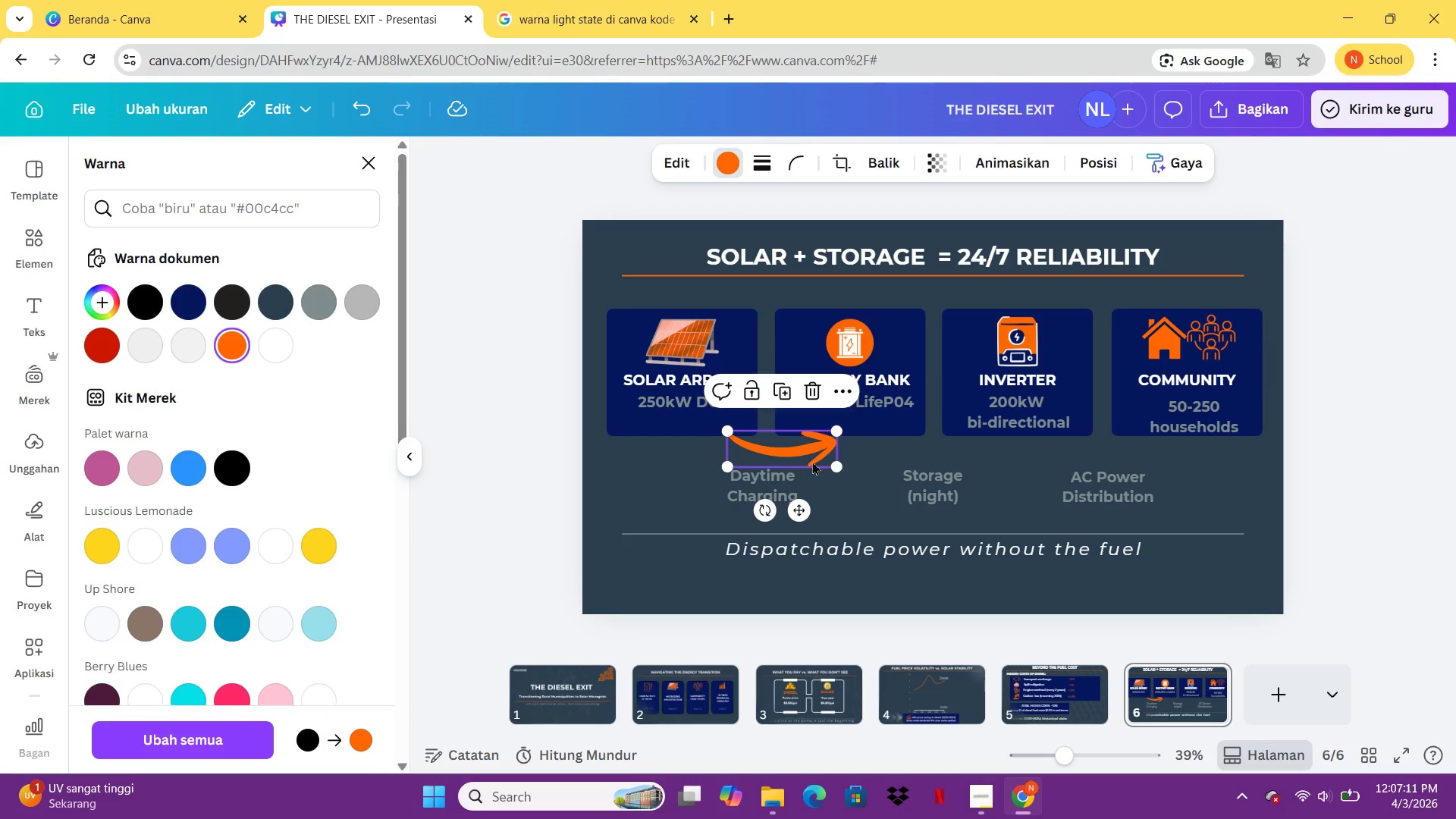 
left_click_drag(start_coordinate=[831, 461], to_coordinate=[795, 451])
 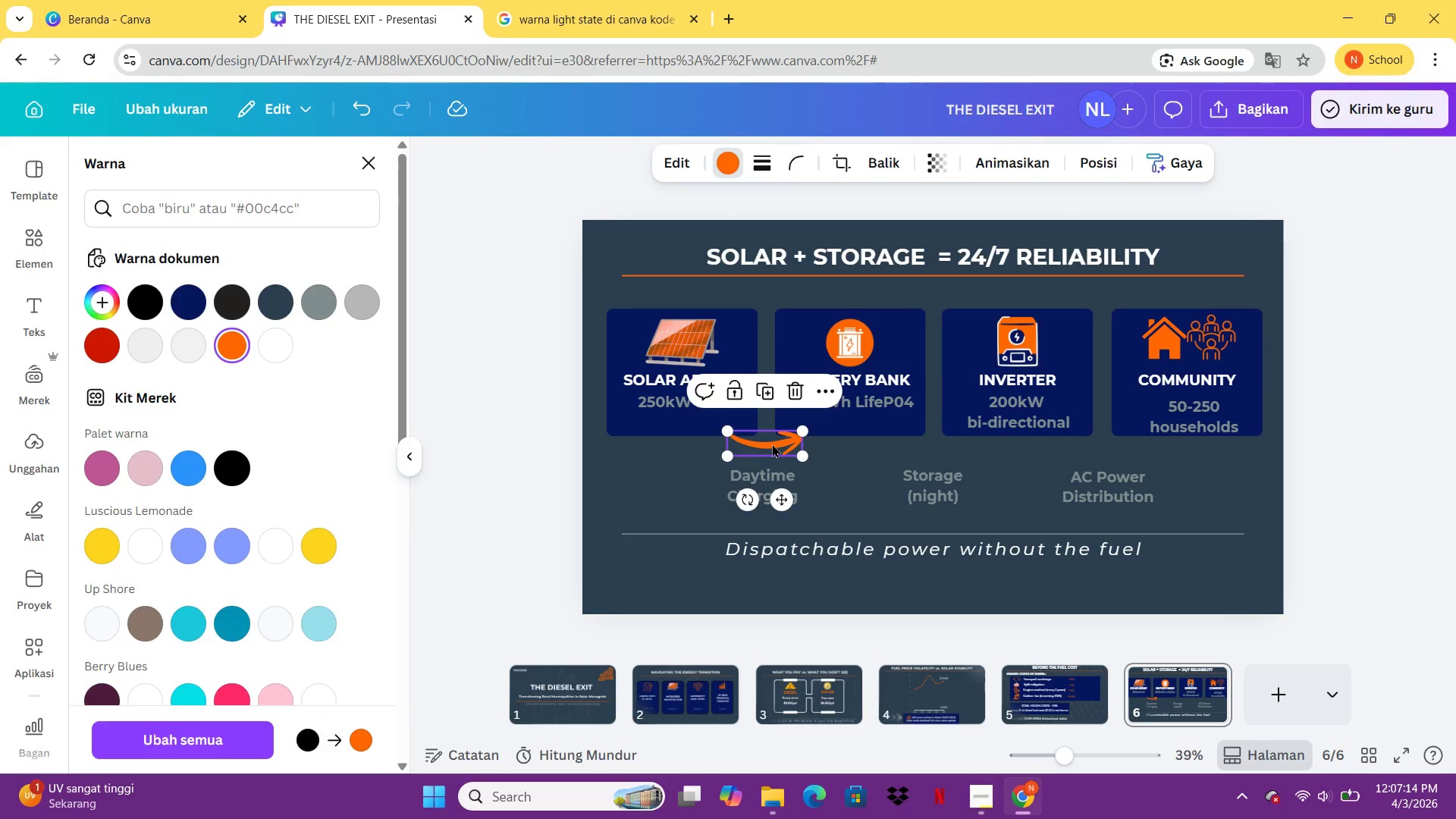 
left_click_drag(start_coordinate=[769, 444], to_coordinate=[769, 451])
 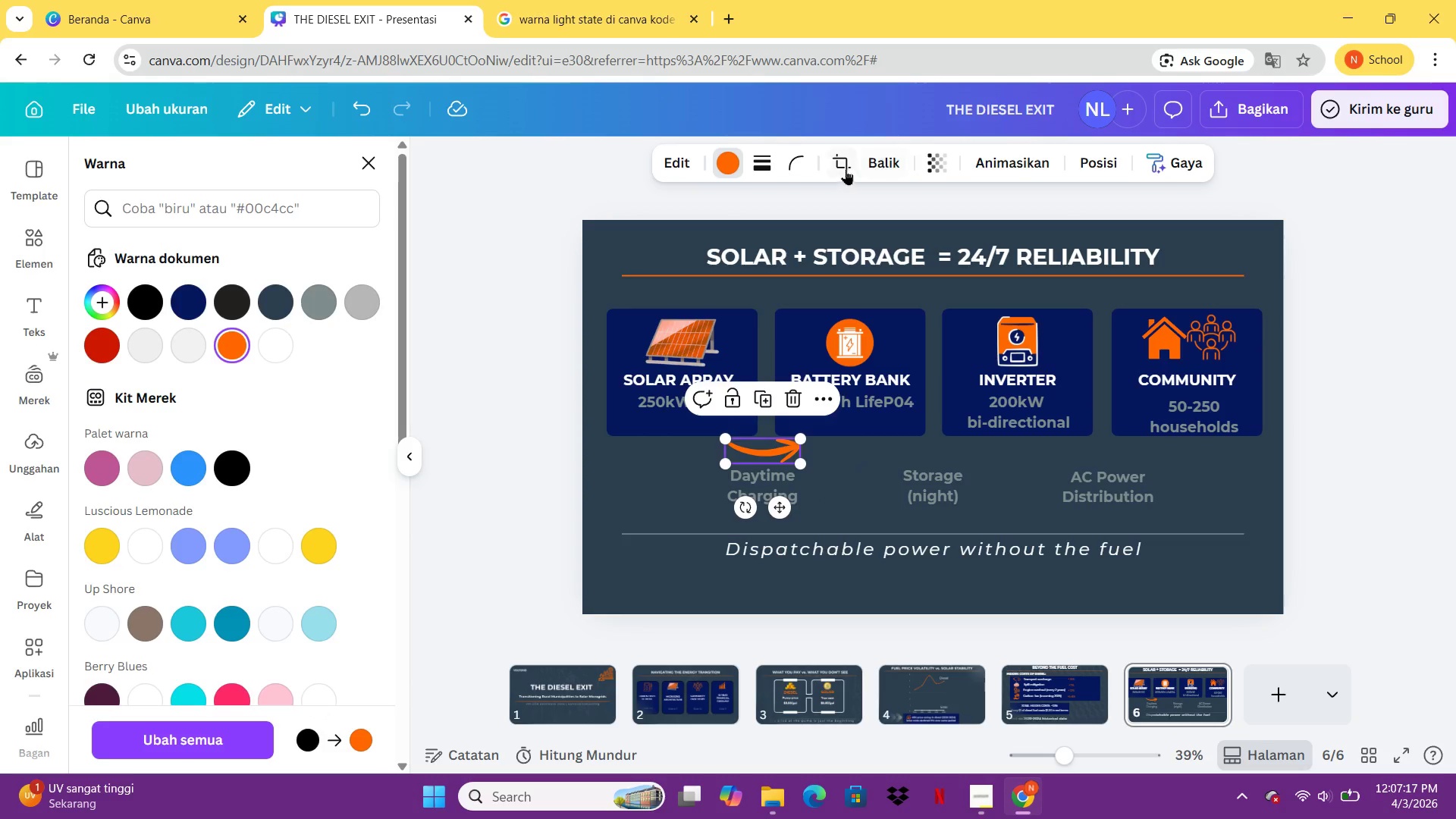 
left_click([802, 161])
 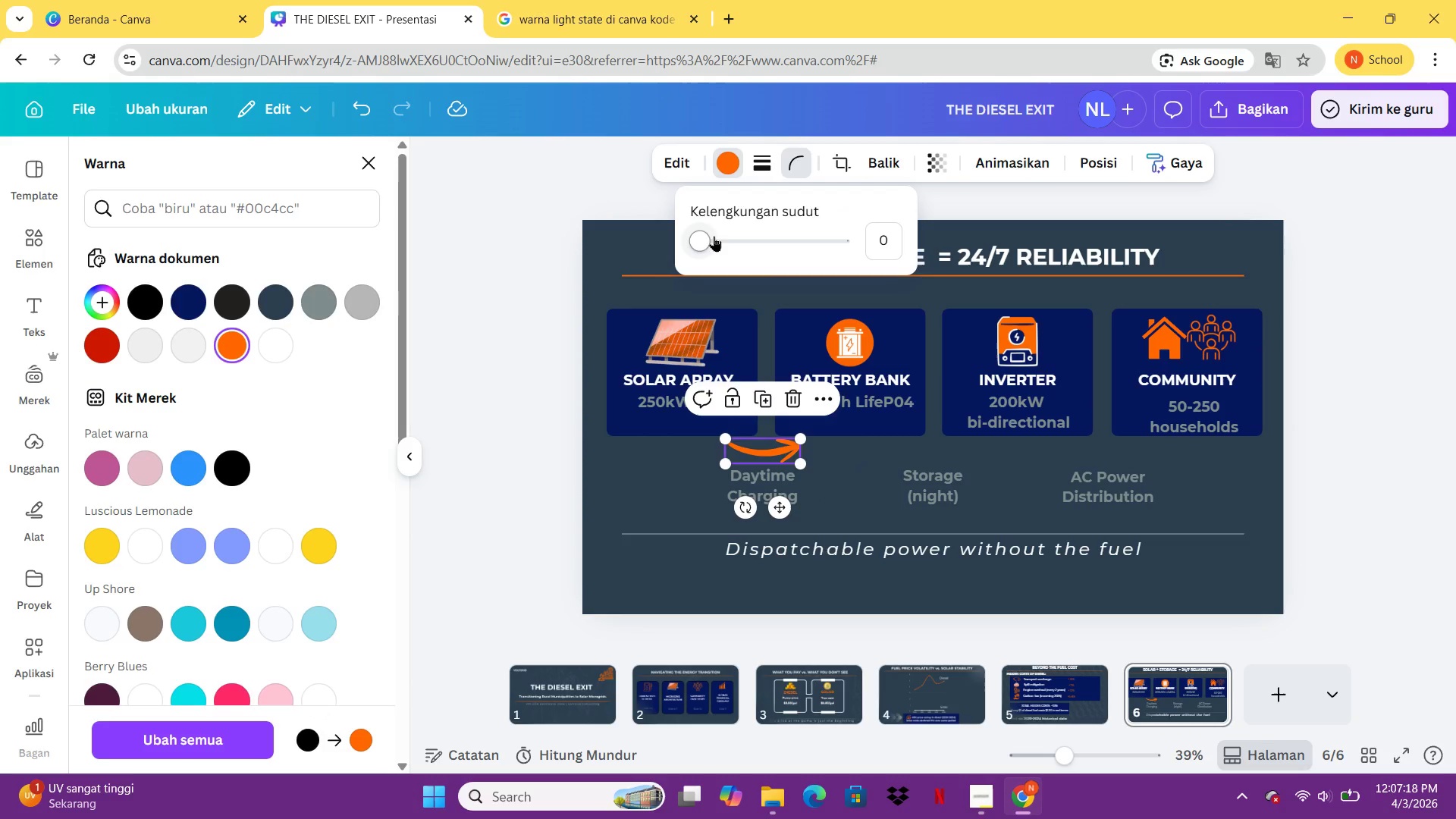 
left_click_drag(start_coordinate=[717, 235], to_coordinate=[664, 277])
 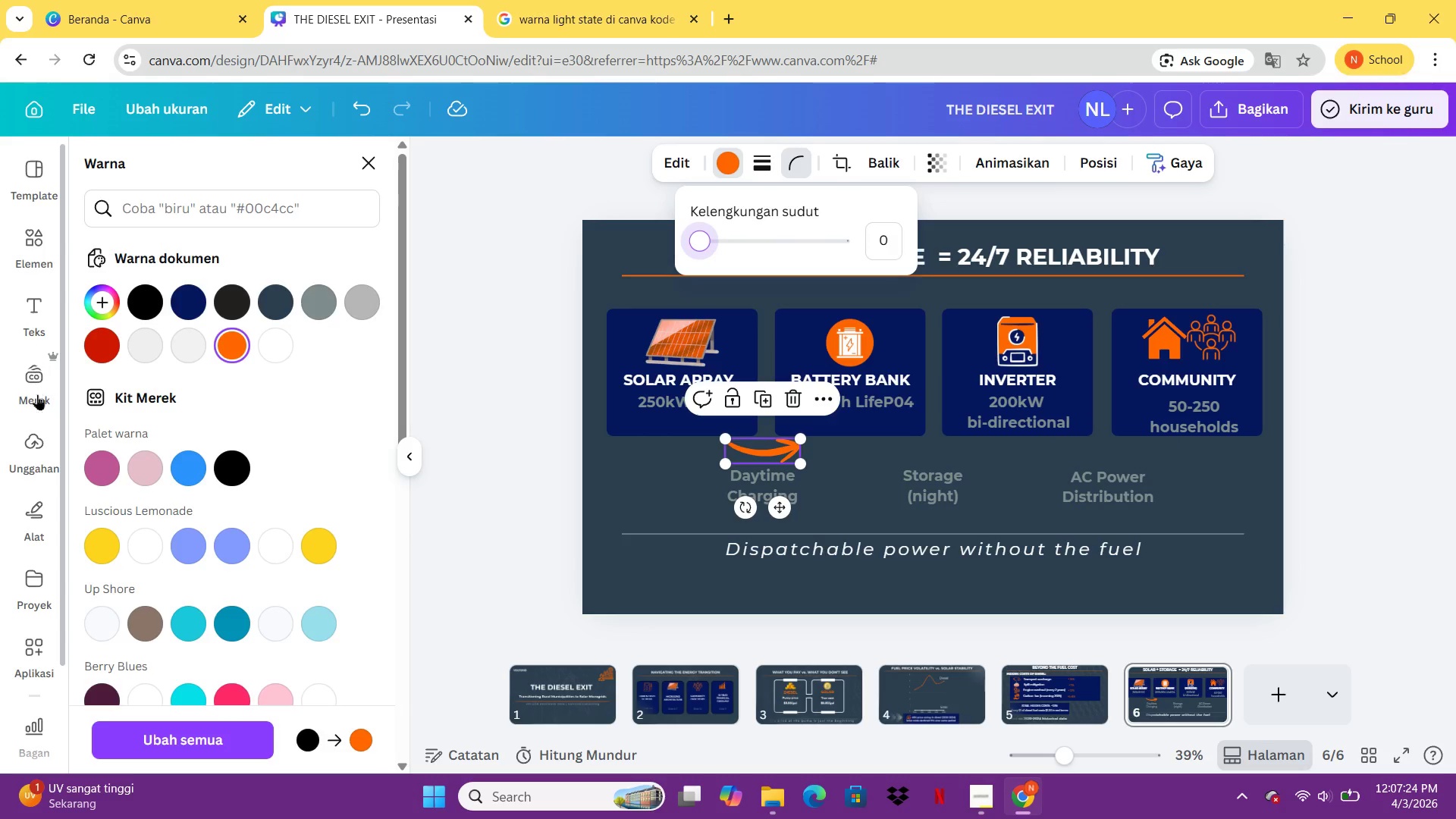 
left_click([42, 531])
 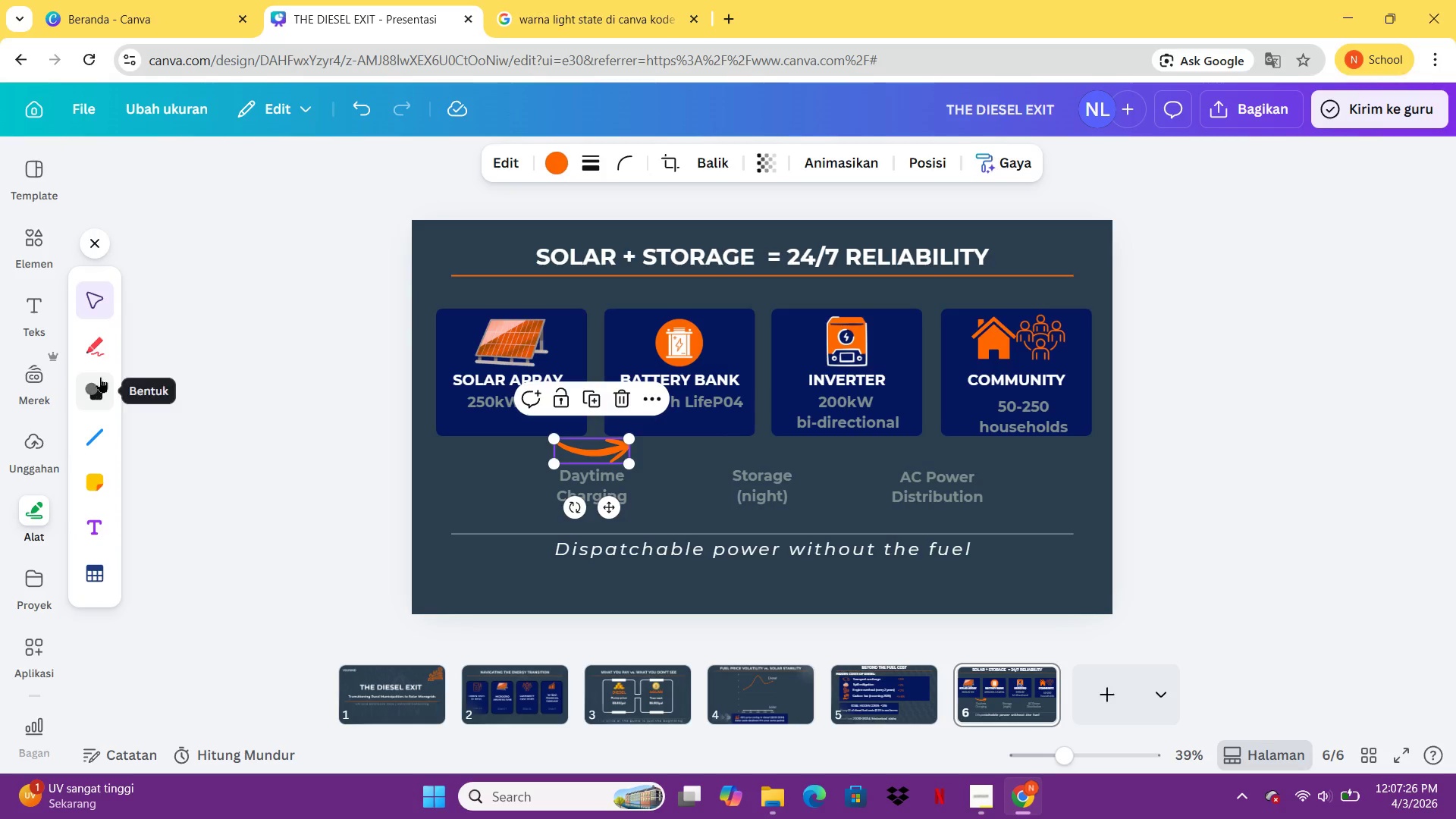 
left_click([100, 379])
 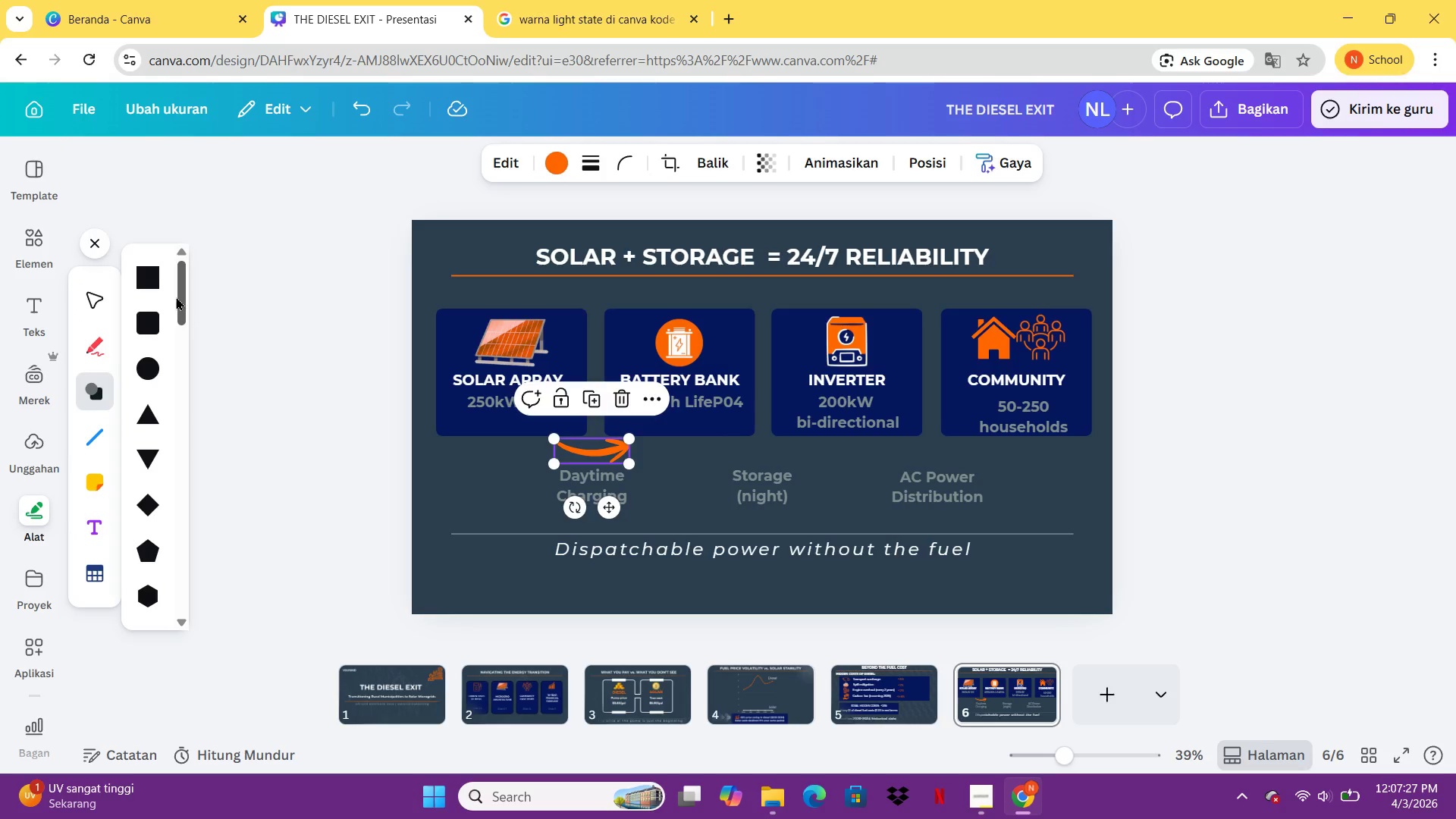 
left_click_drag(start_coordinate=[180, 302], to_coordinate=[166, 293])
 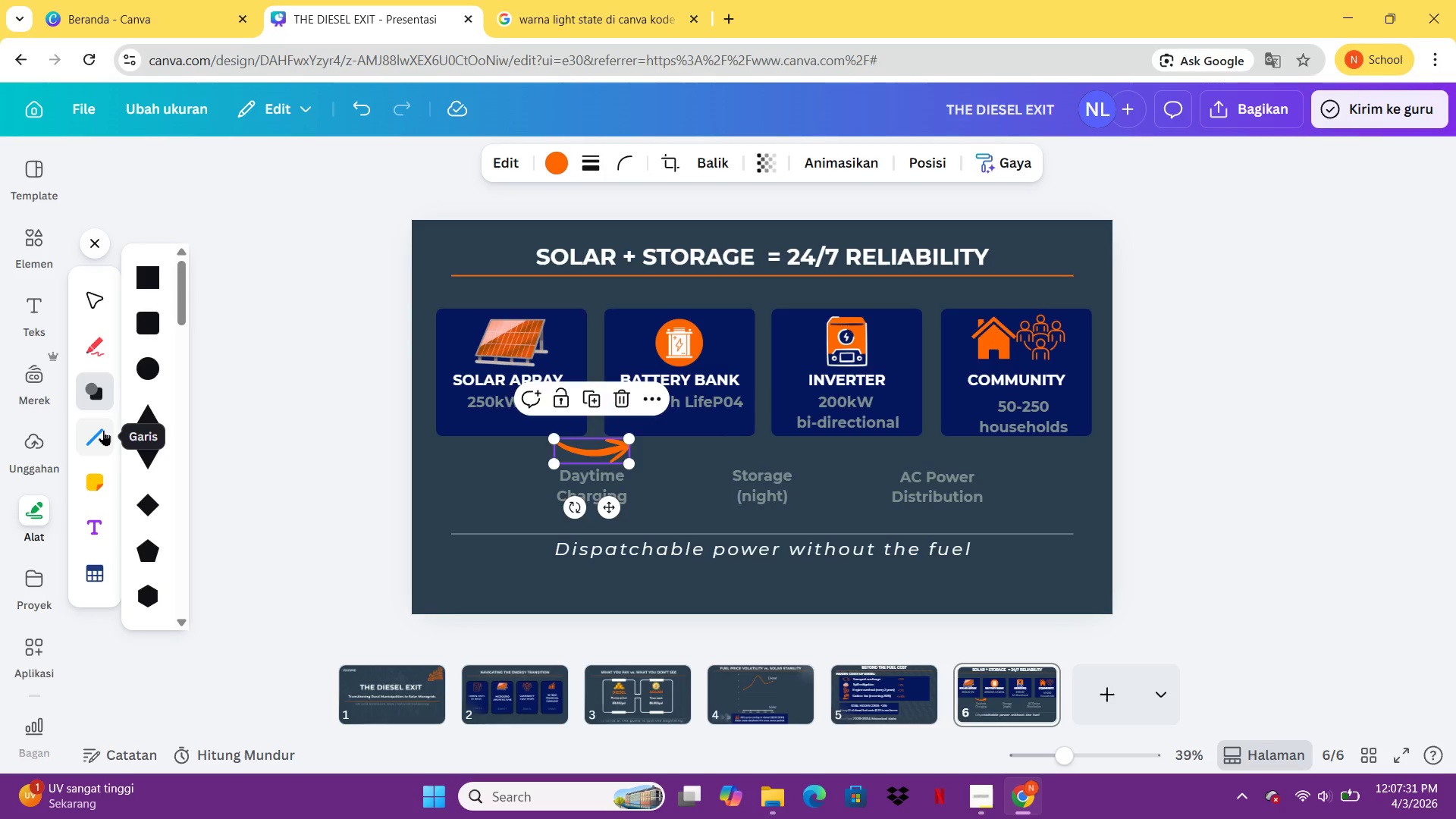 
left_click([103, 430])
 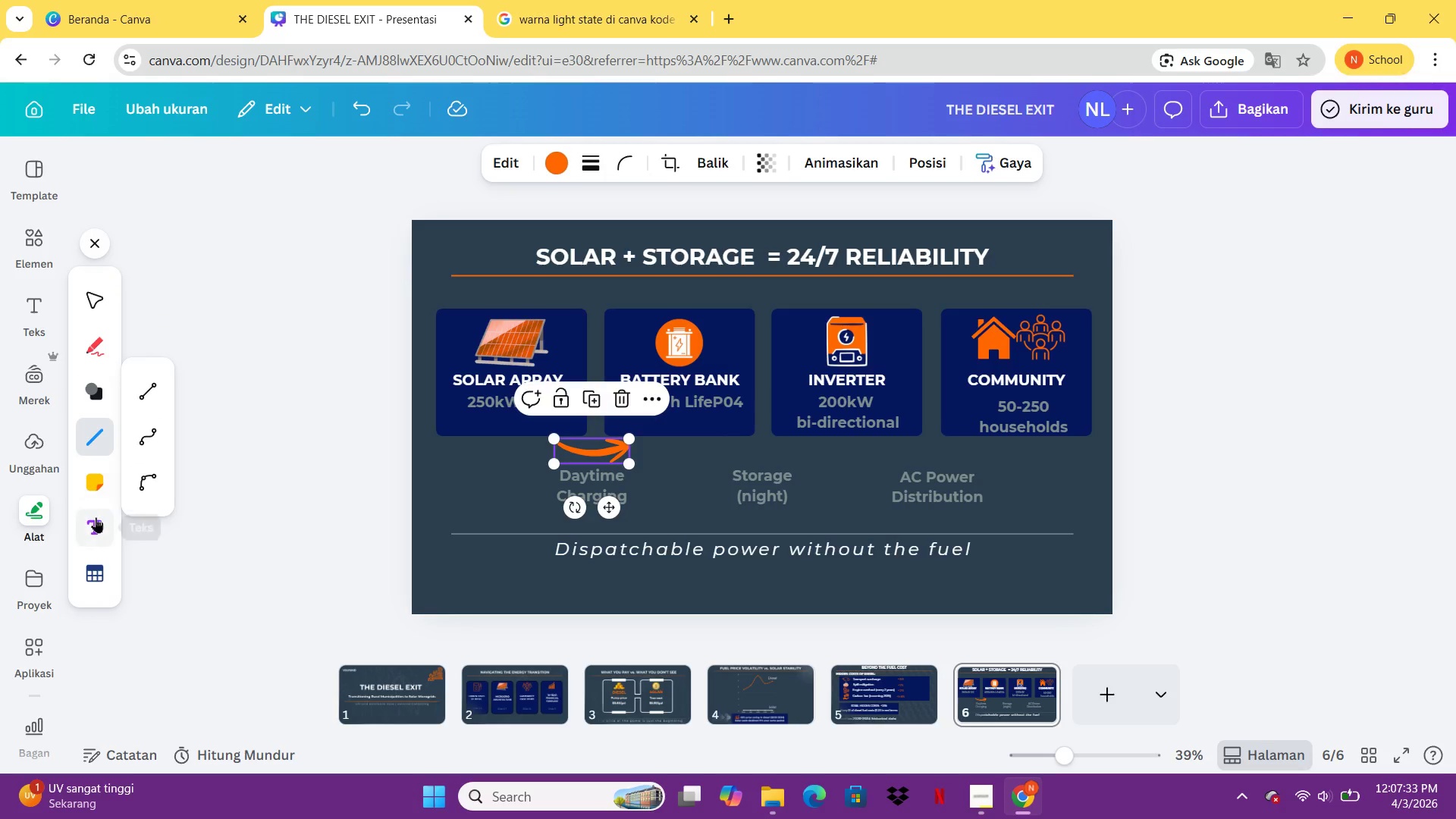 
left_click([93, 307])
 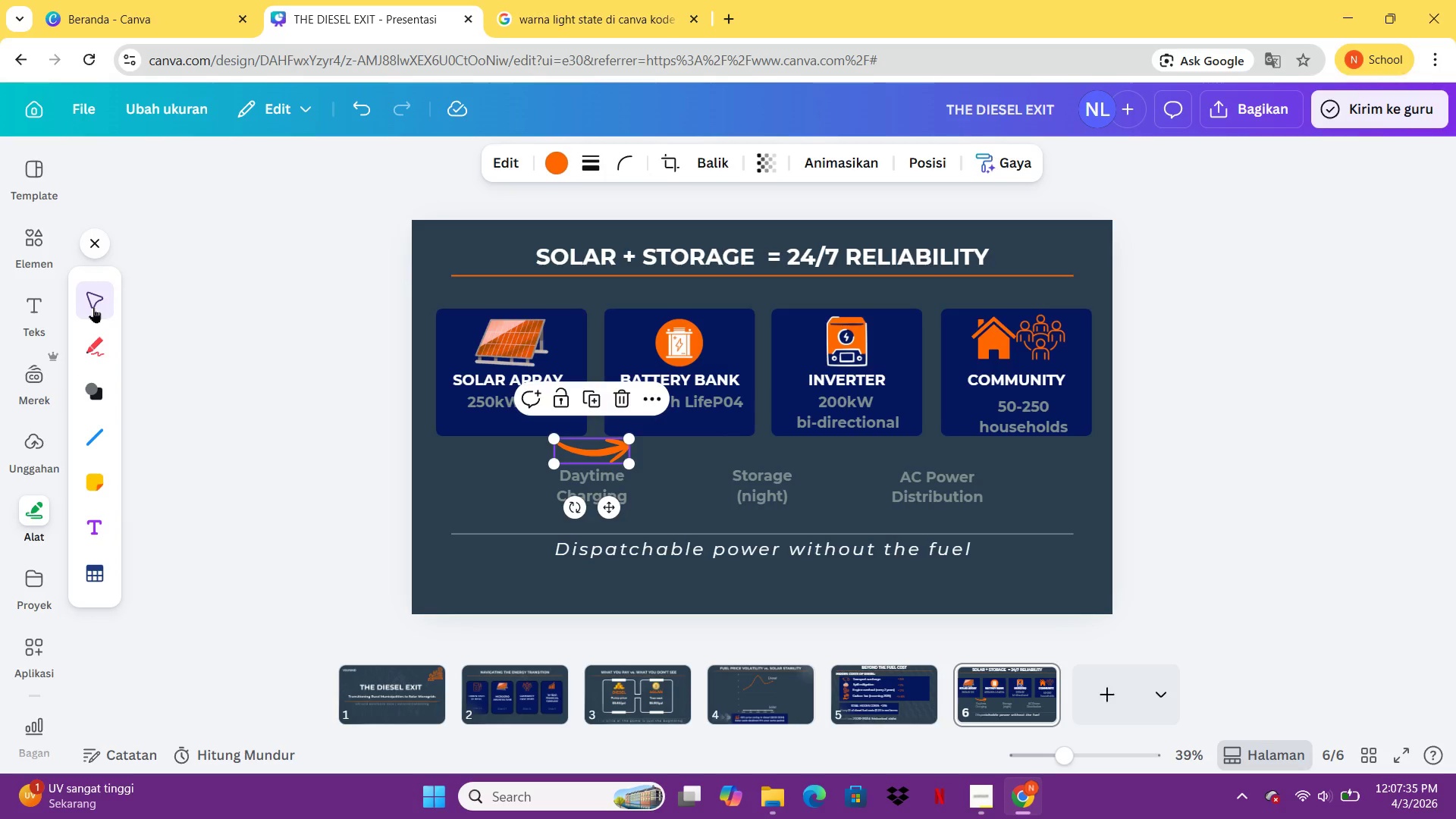 
left_click([93, 307])
 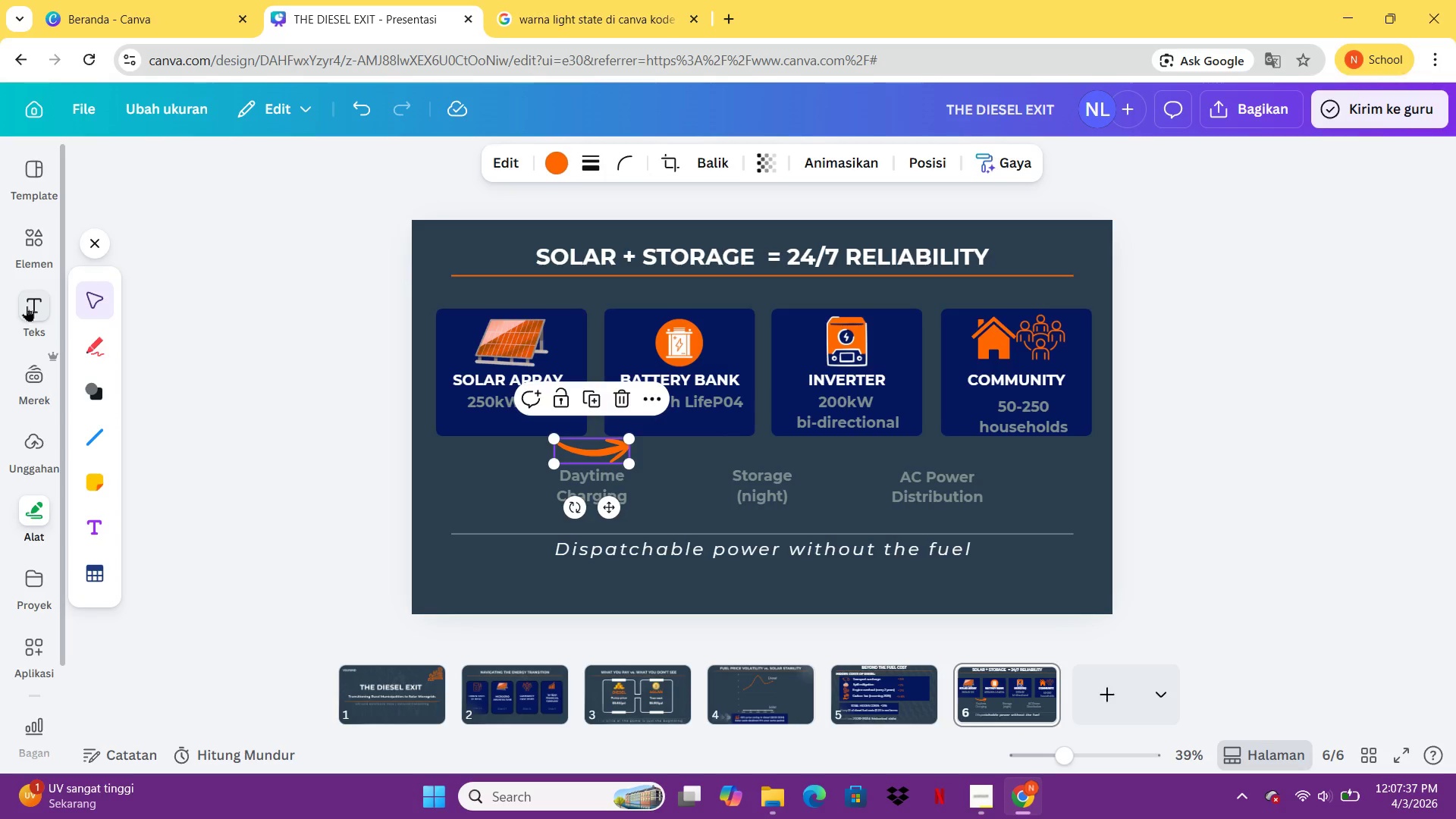 
left_click([33, 265])
 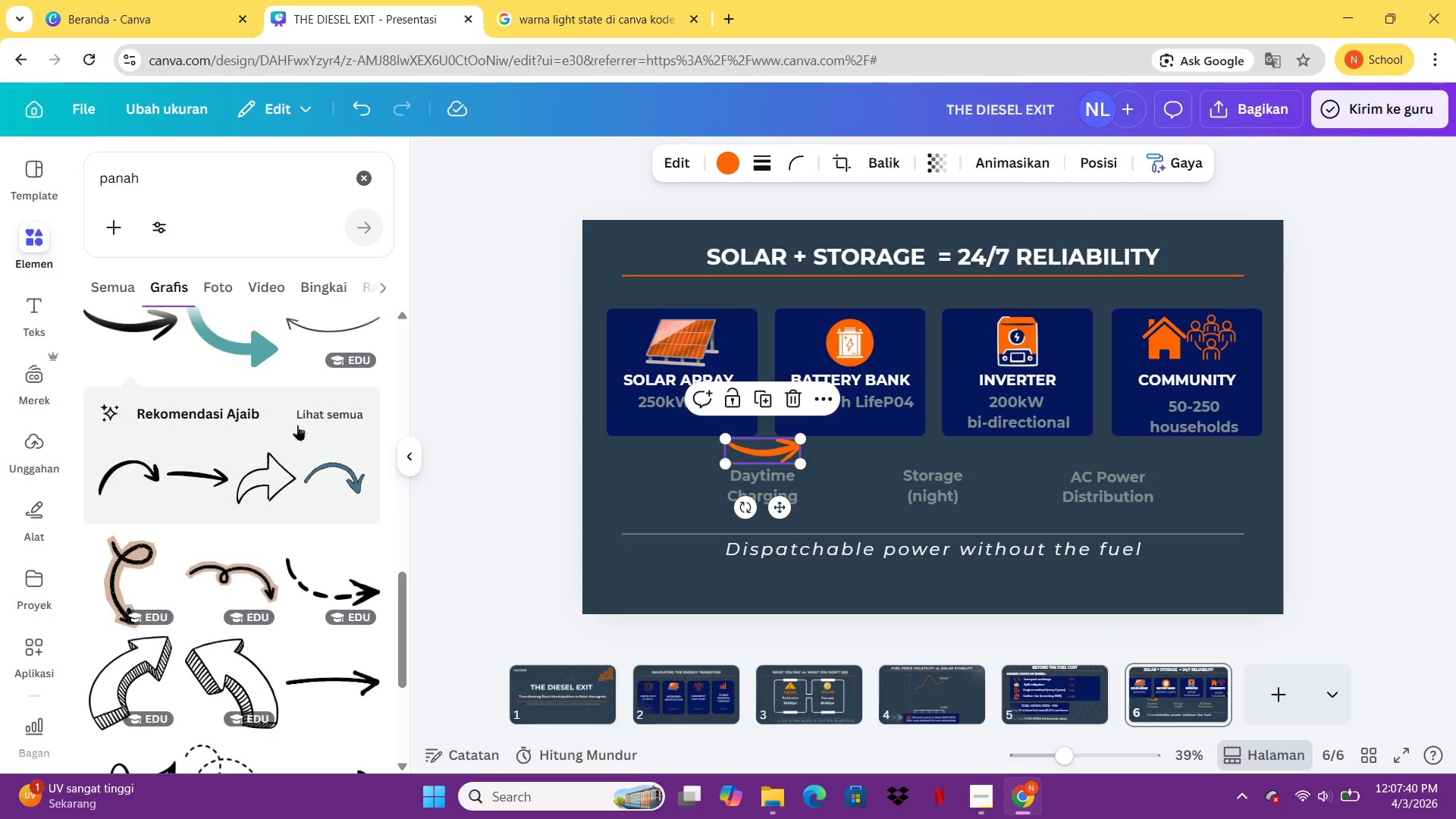 
left_click([228, 201])
 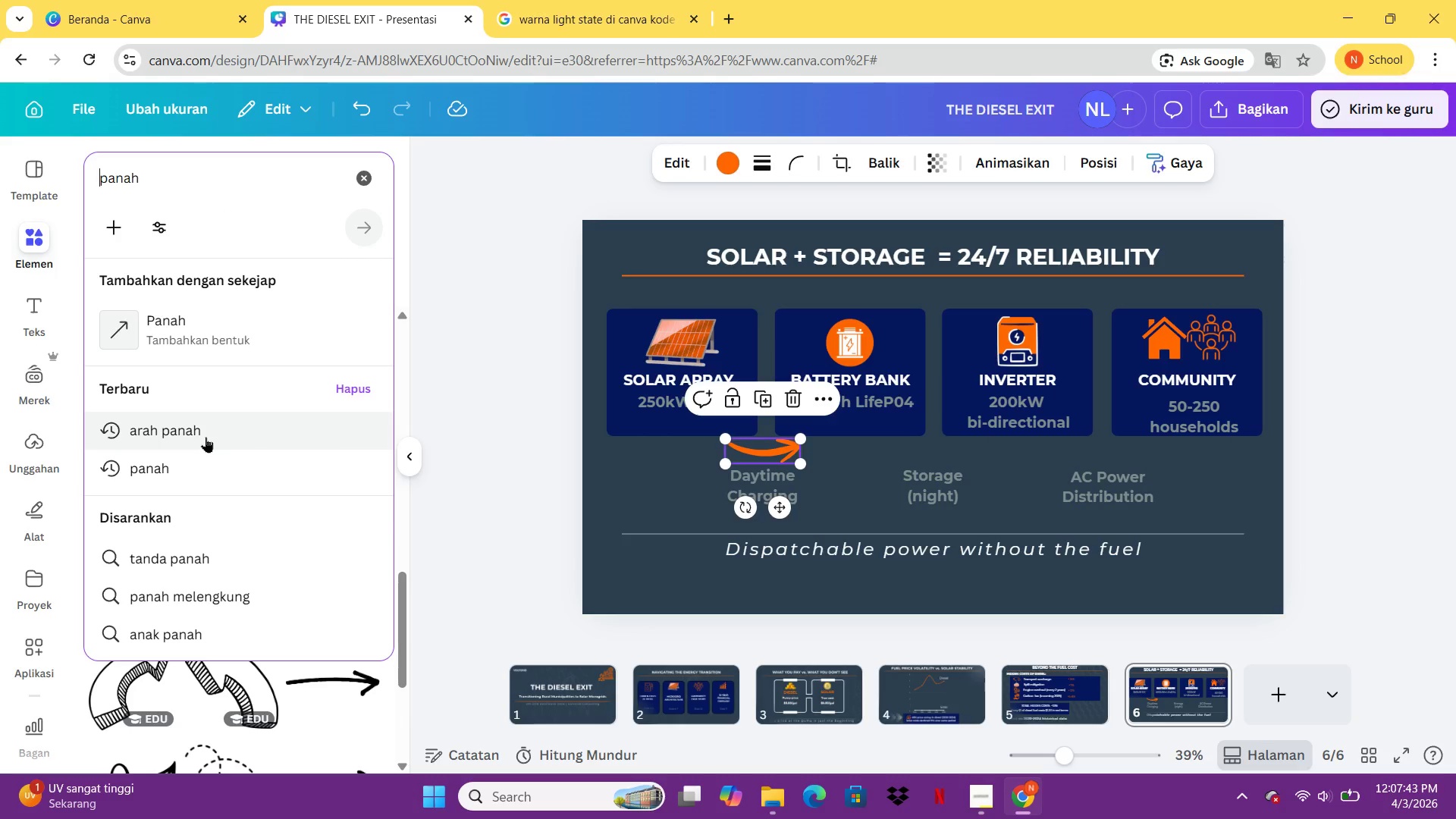 
left_click([206, 437])
 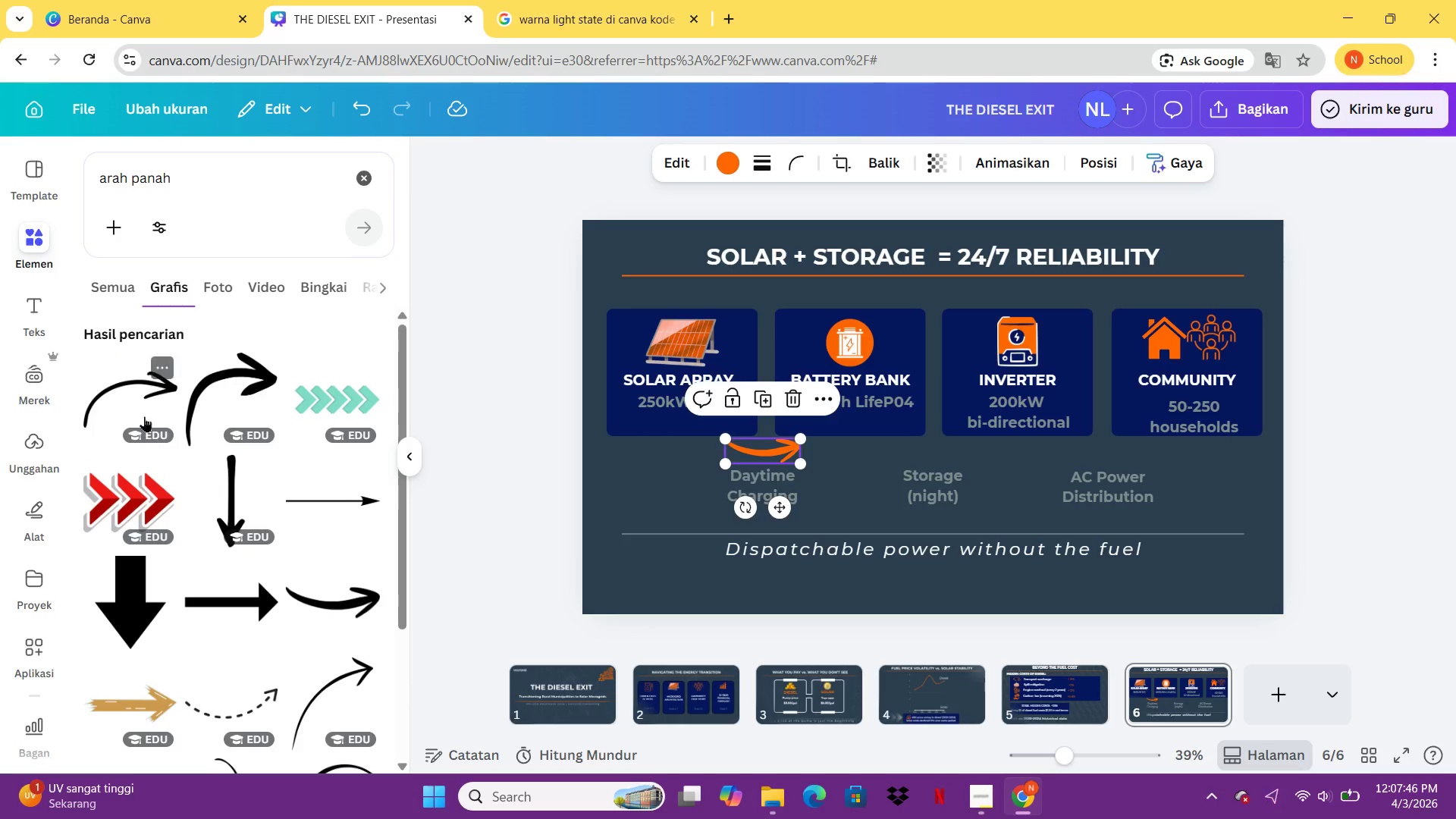 
left_click([127, 400])
 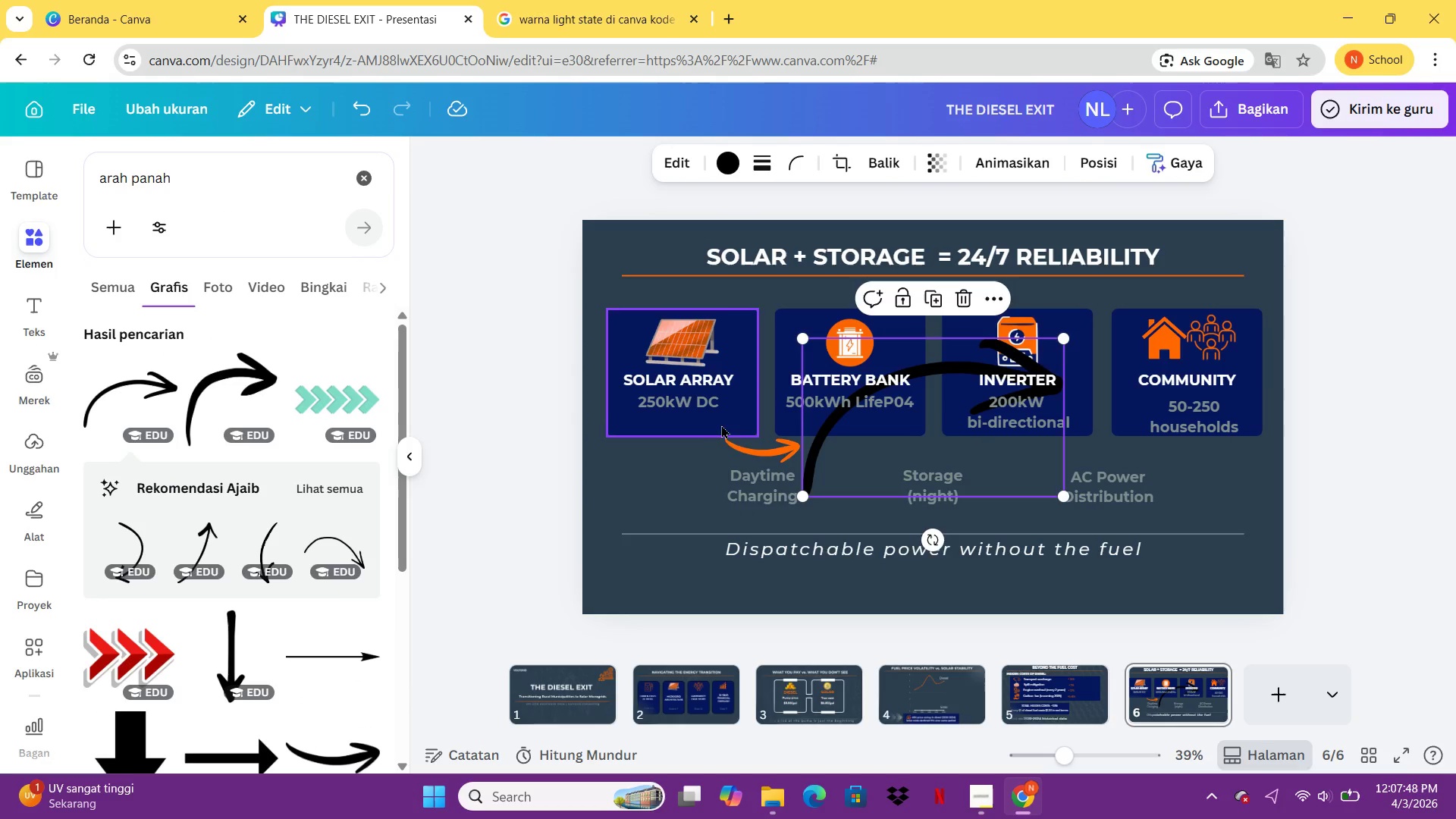 
left_click([744, 450])
 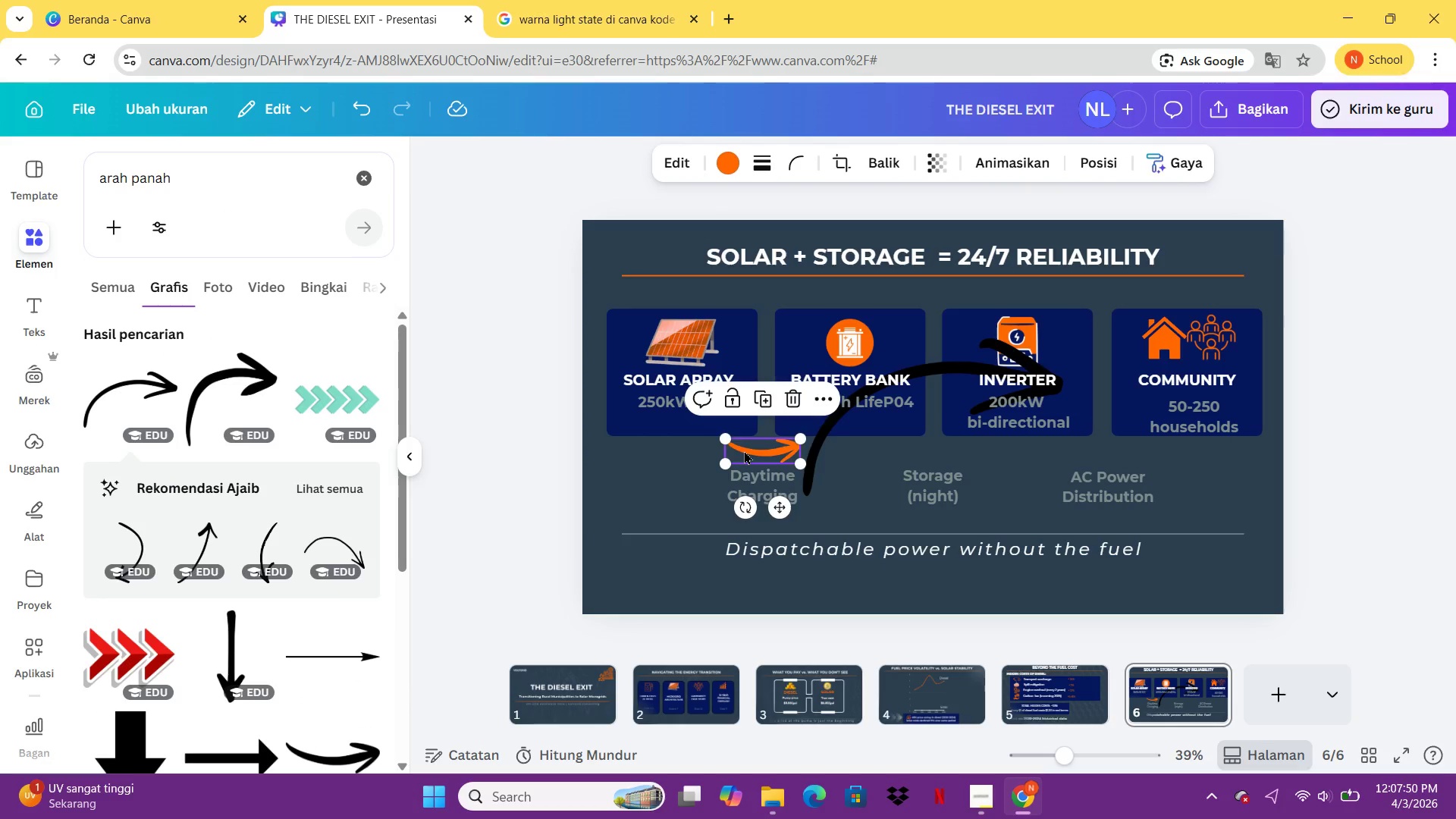 
key(Delete)
 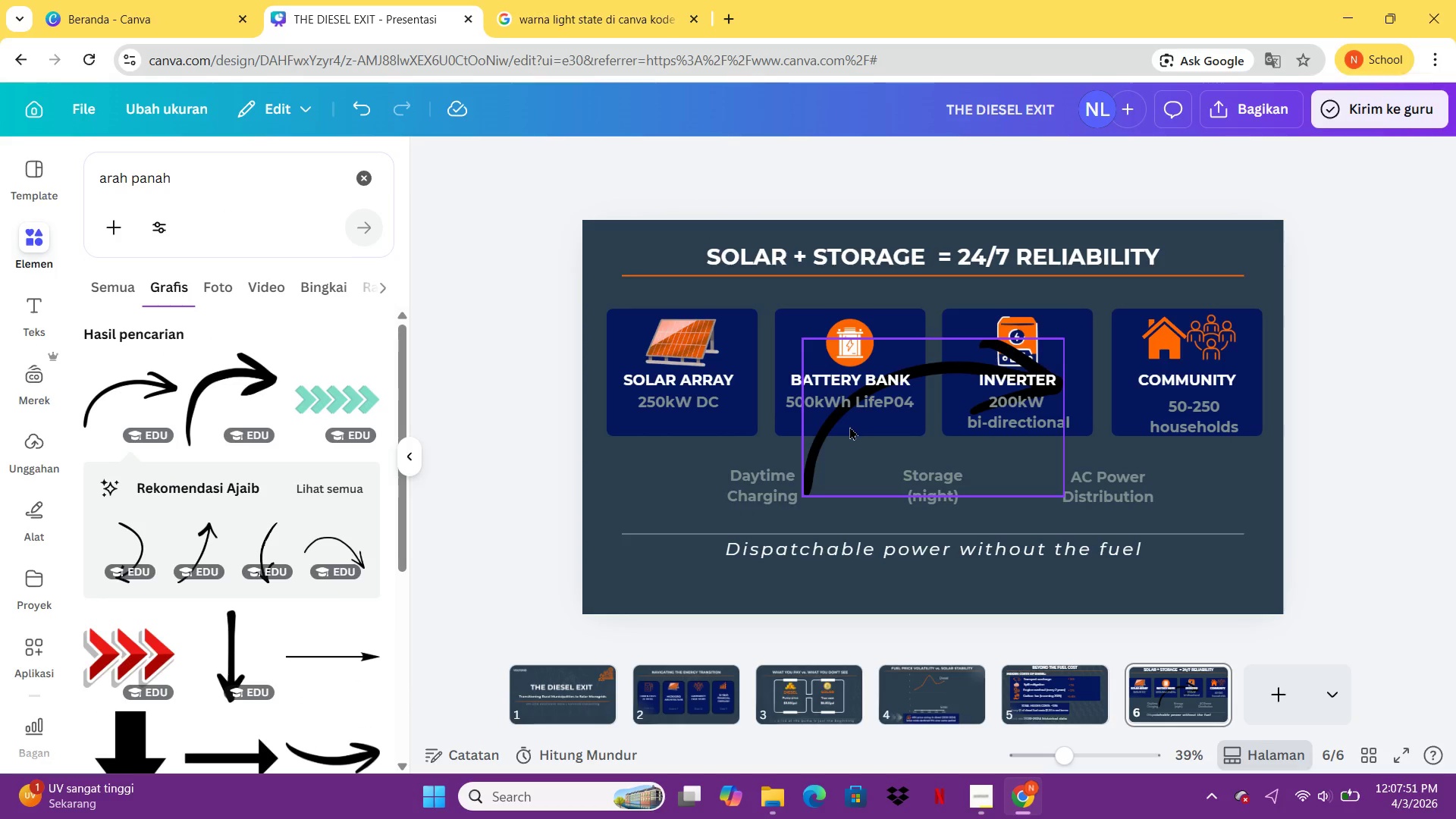 
left_click([849, 426])
 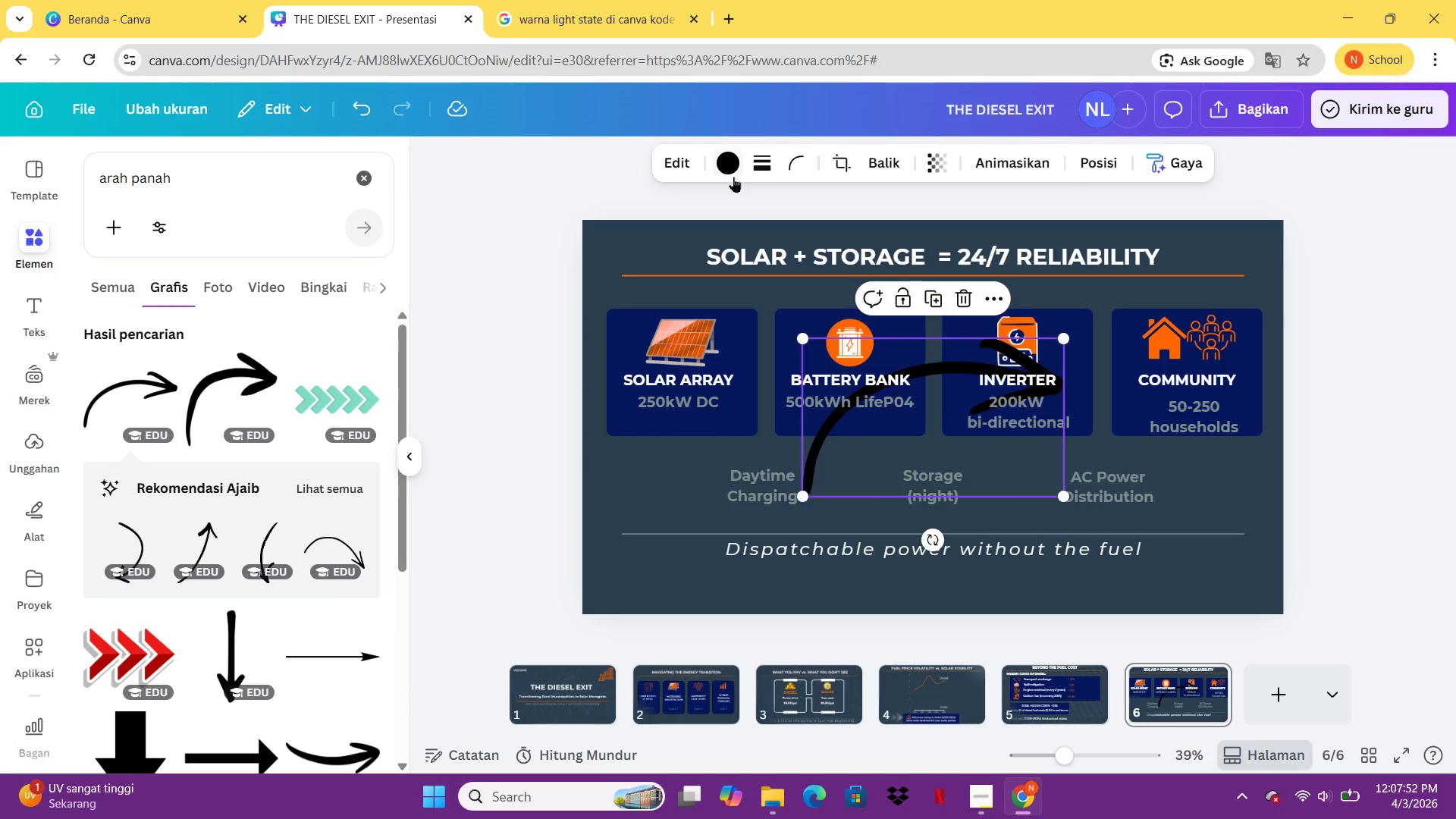 
left_click([733, 177])
 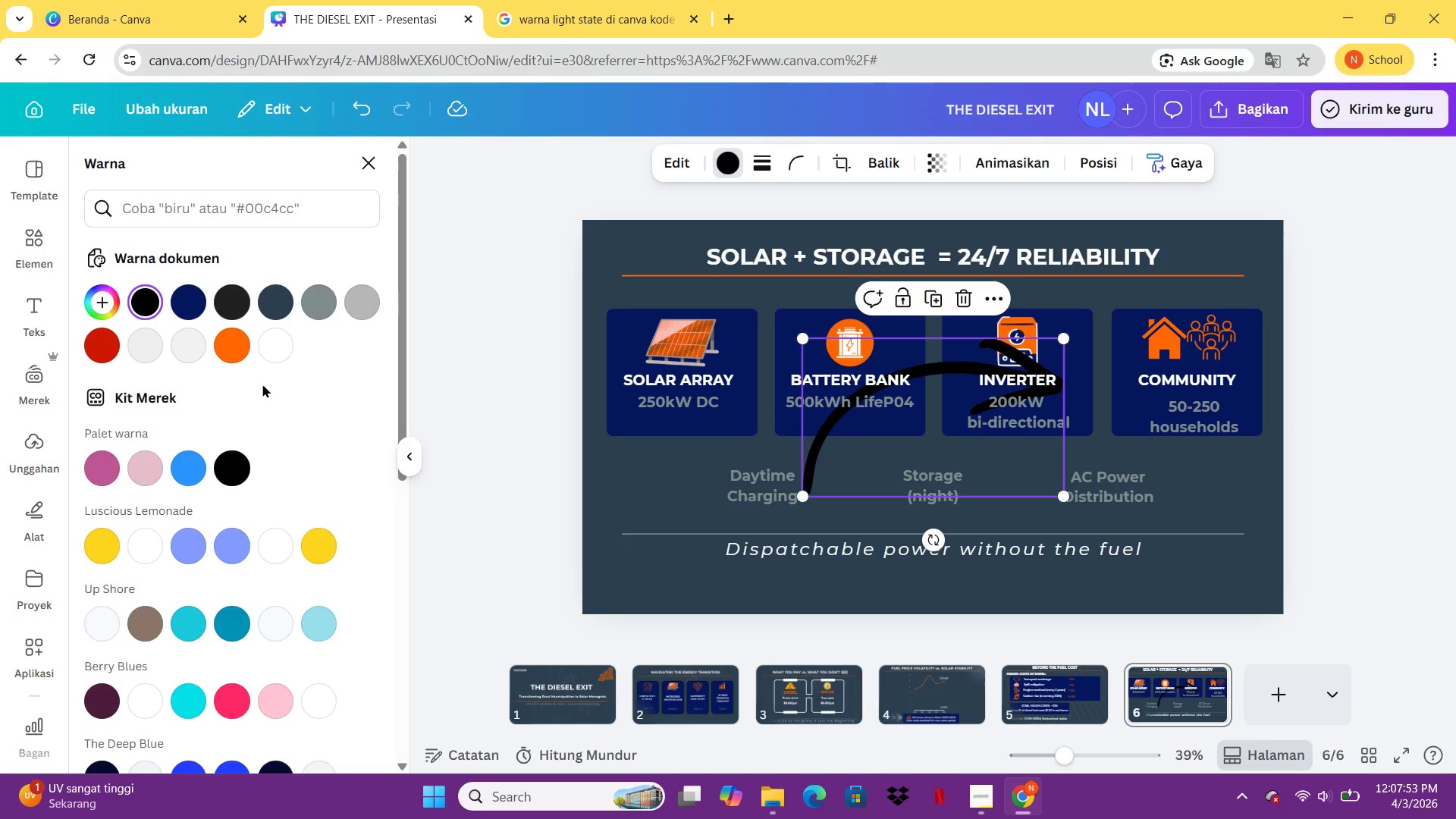 
left_click([227, 340])
 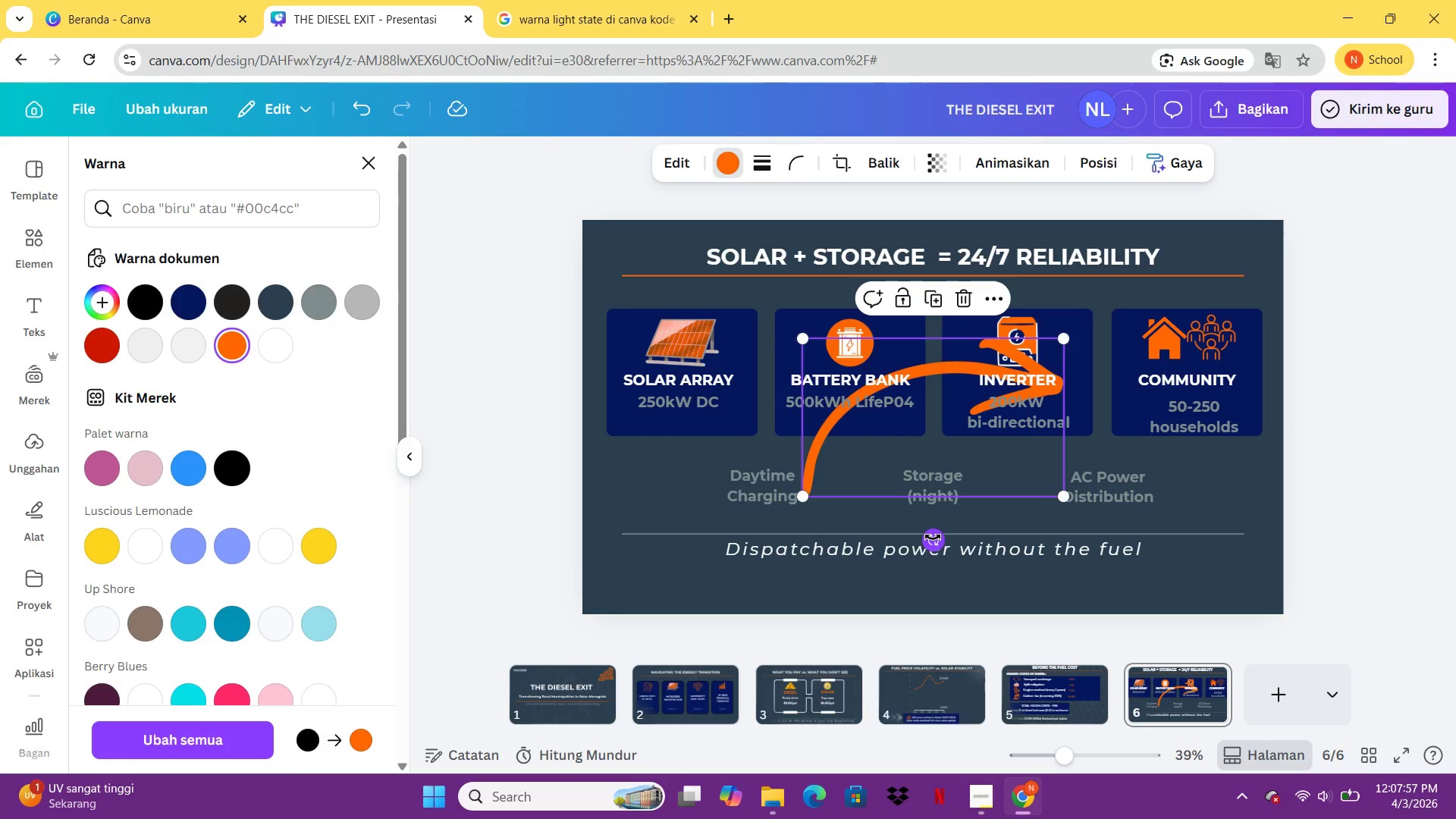 
left_click([899, 163])
 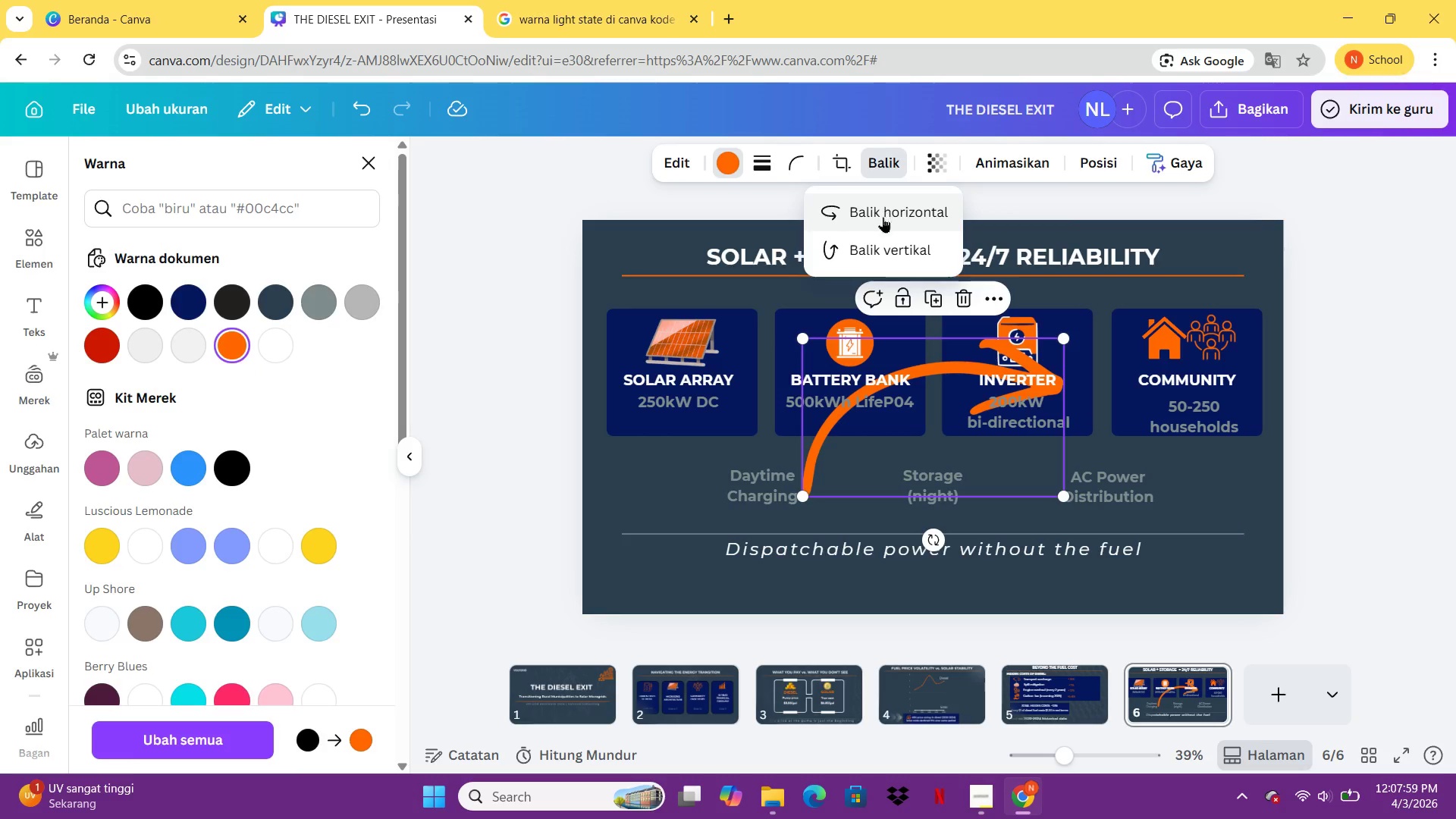 
left_click([881, 248])
 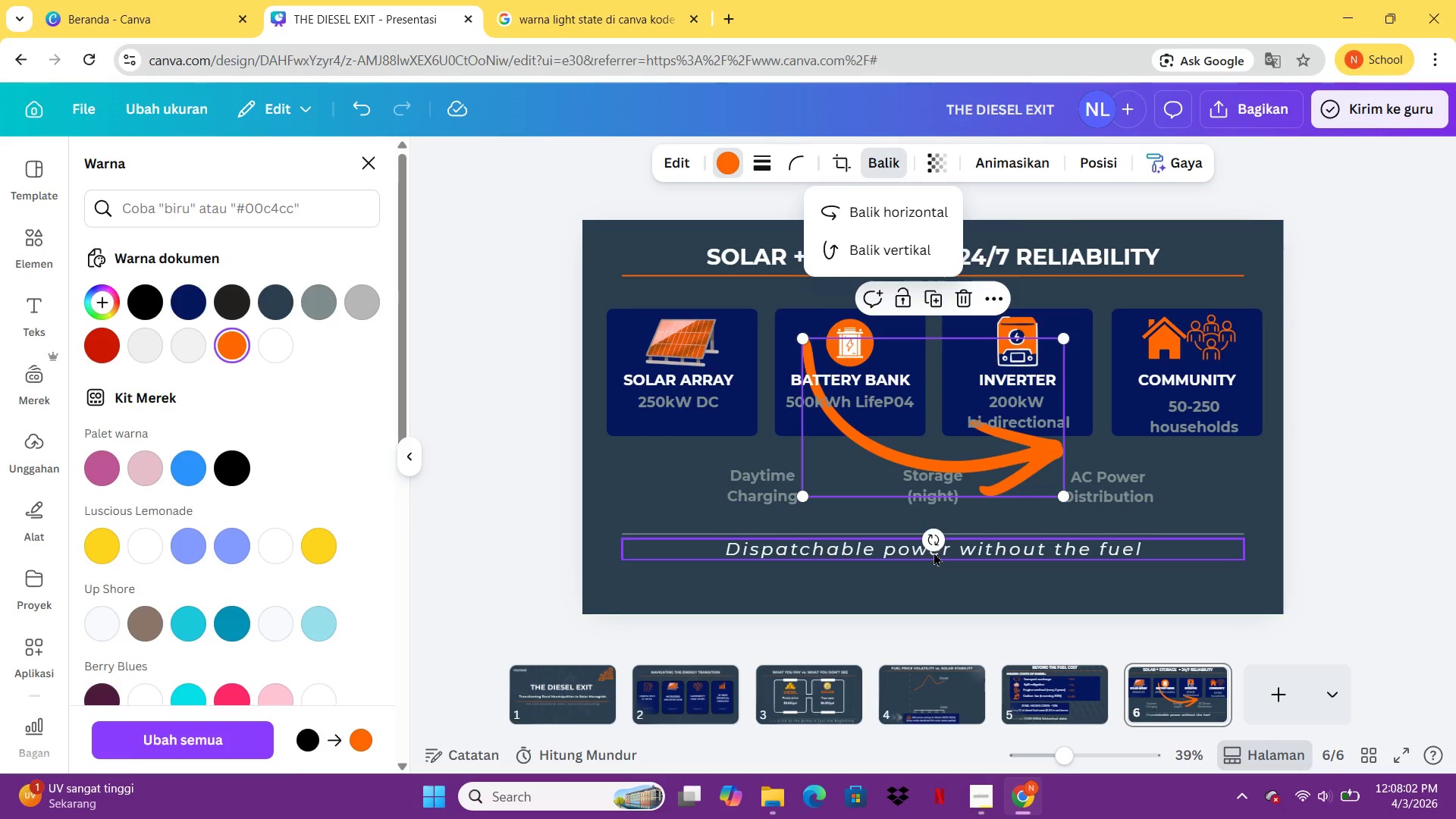 
left_click_drag(start_coordinate=[932, 545], to_coordinate=[983, 552])
 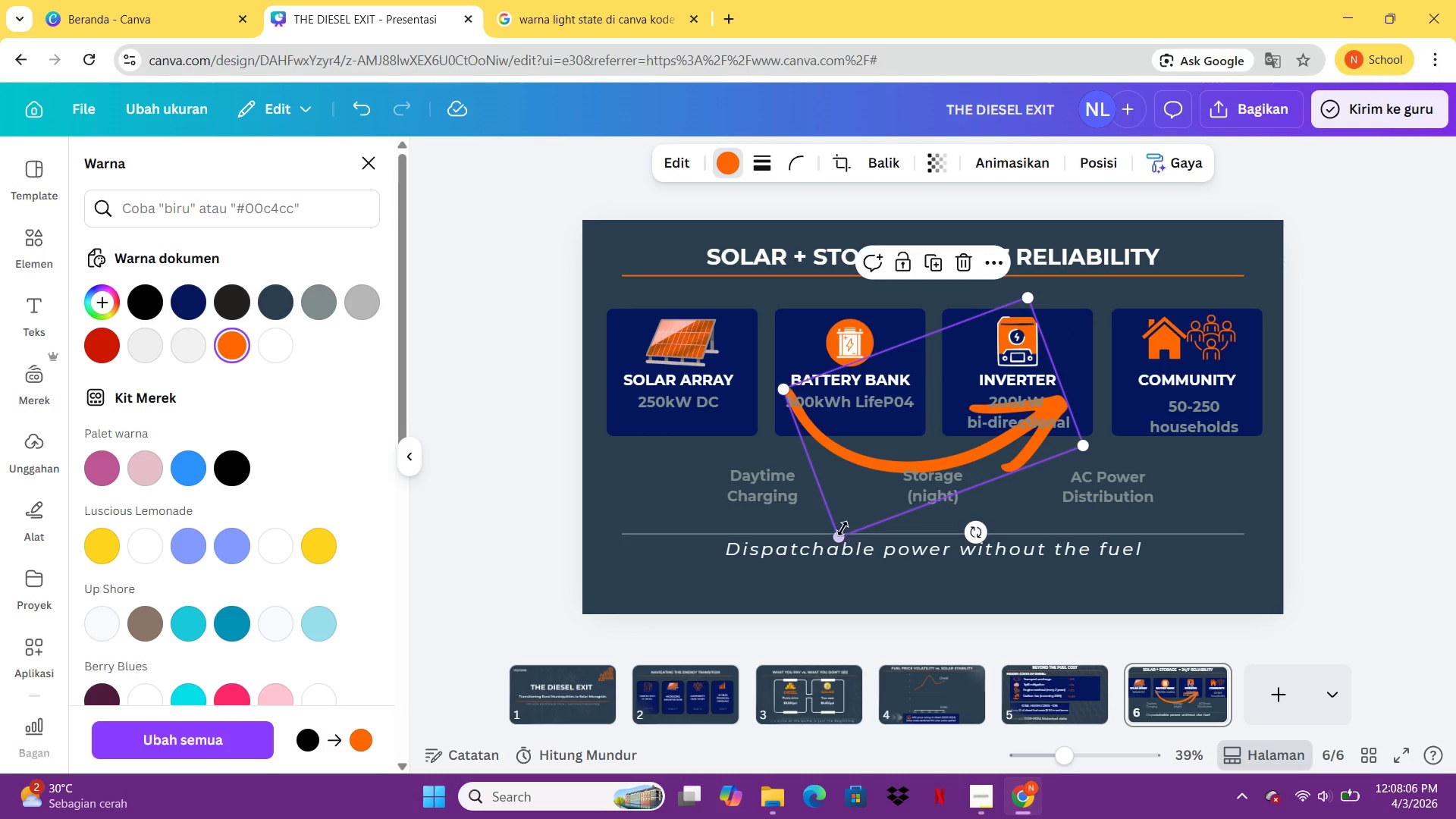 
left_click_drag(start_coordinate=[839, 534], to_coordinate=[956, 427])
 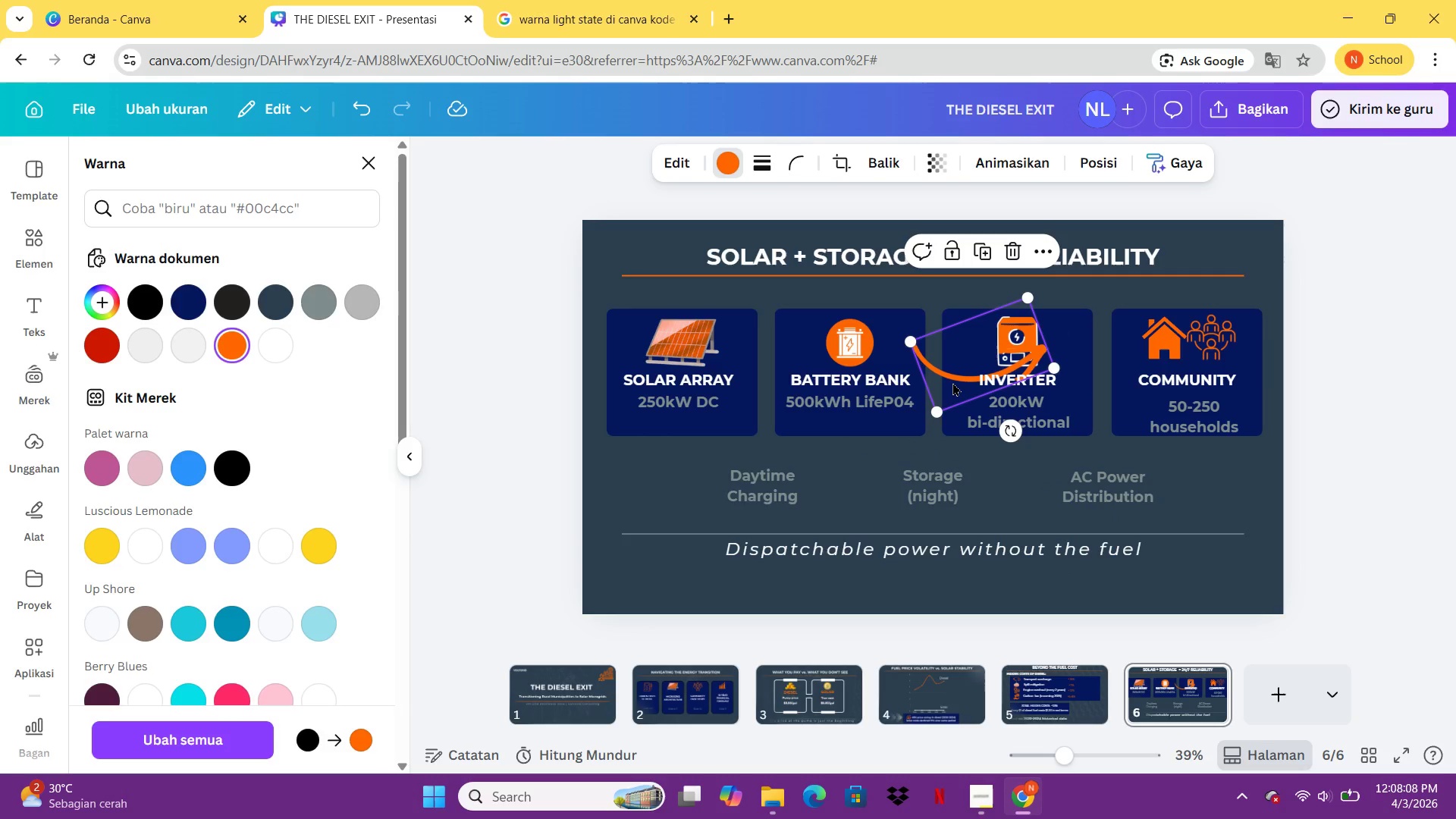 
left_click_drag(start_coordinate=[952, 382], to_coordinate=[745, 470])
 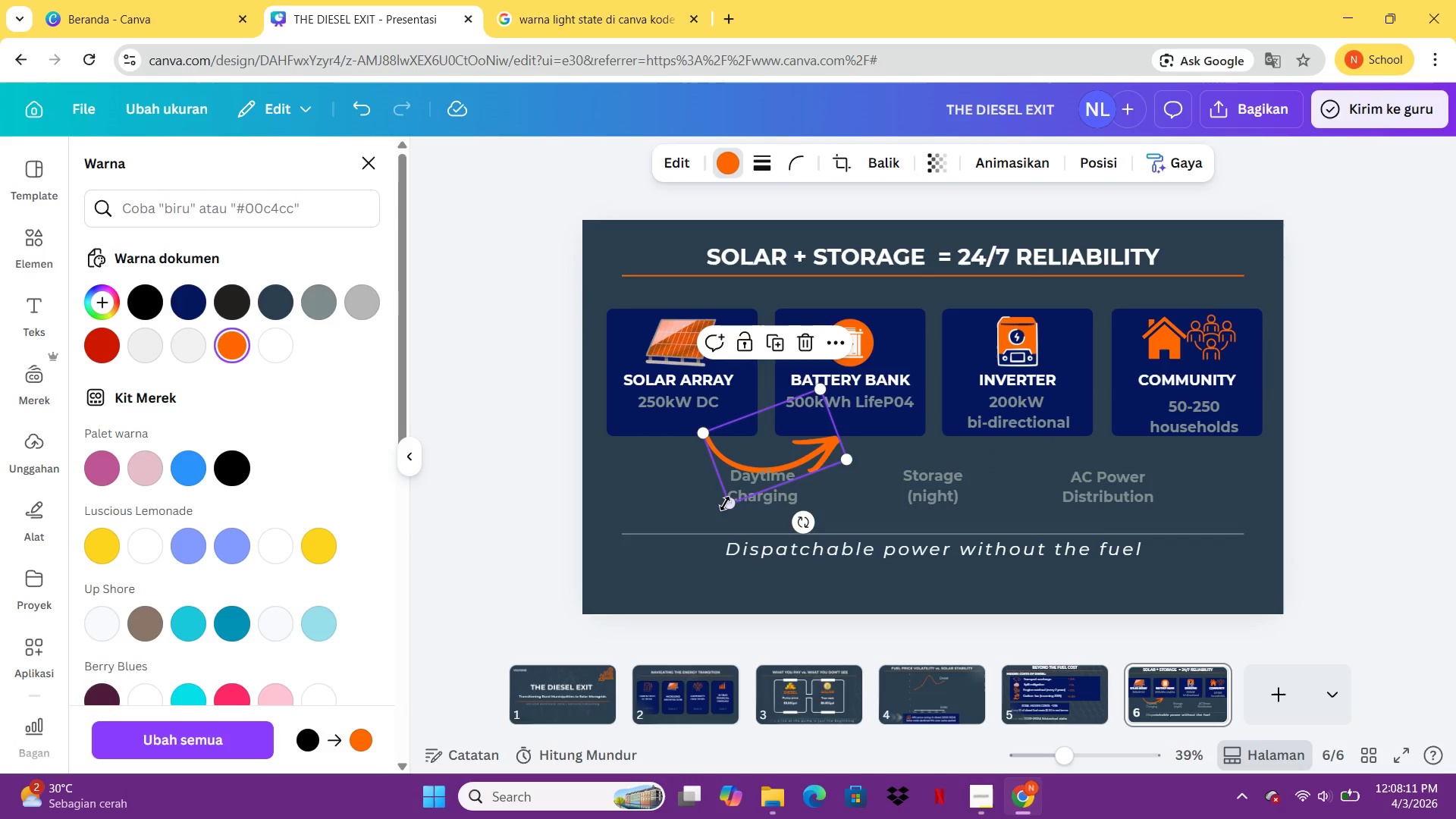 
left_click_drag(start_coordinate=[730, 504], to_coordinate=[767, 455])
 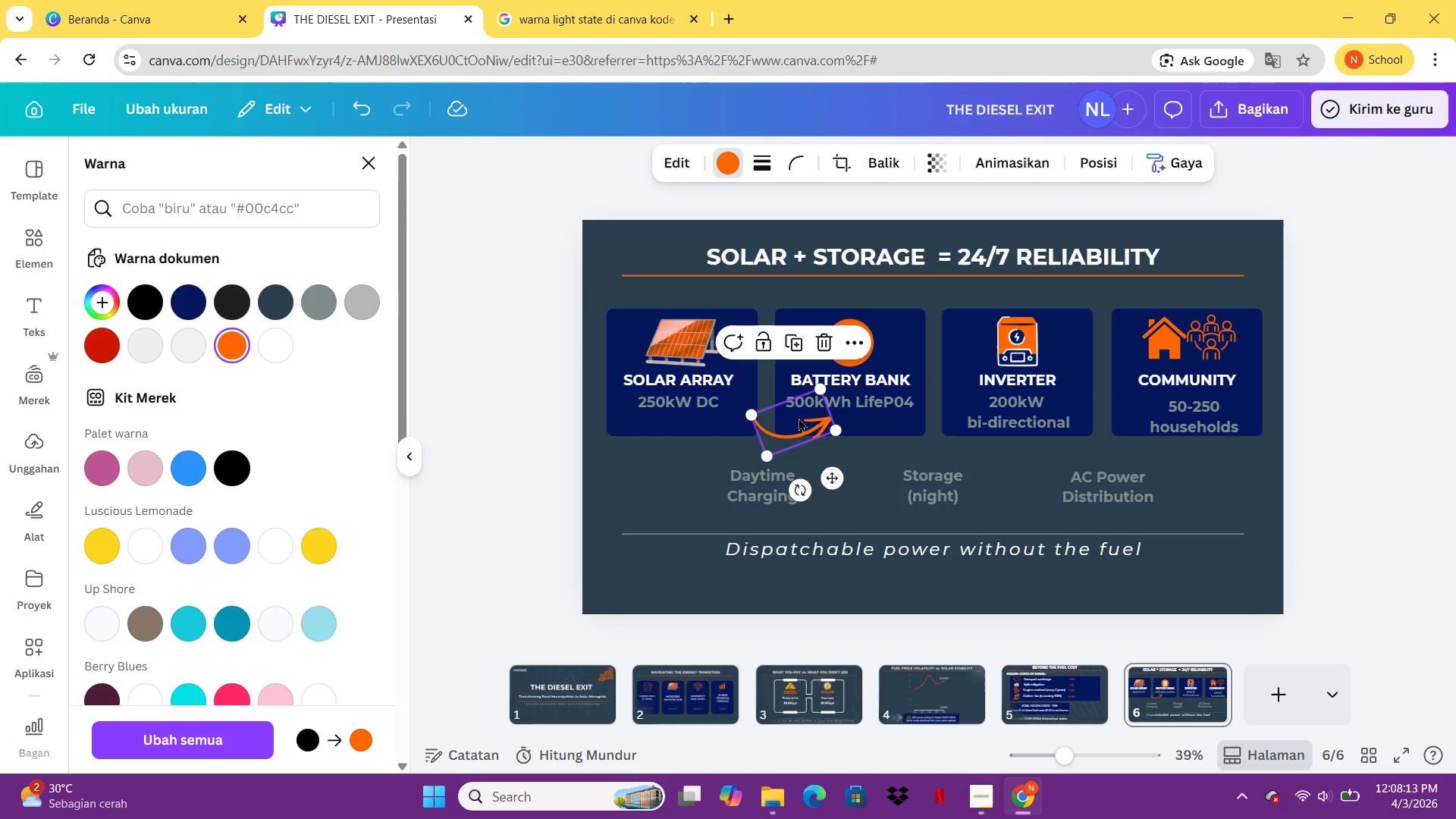 
left_click_drag(start_coordinate=[799, 418], to_coordinate=[770, 436])
 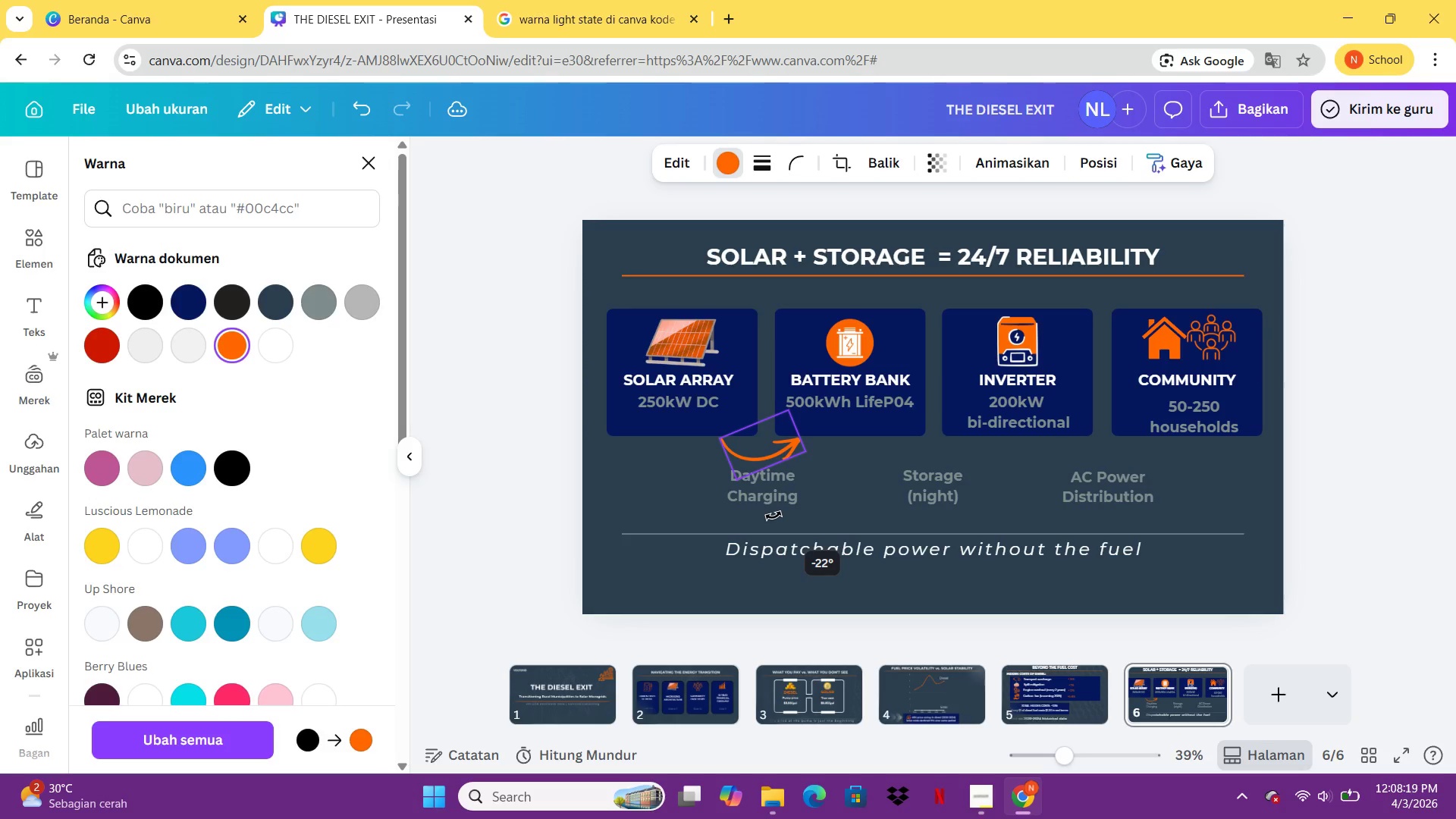 
hold_key(key=ArrowUp, duration=1.06)
 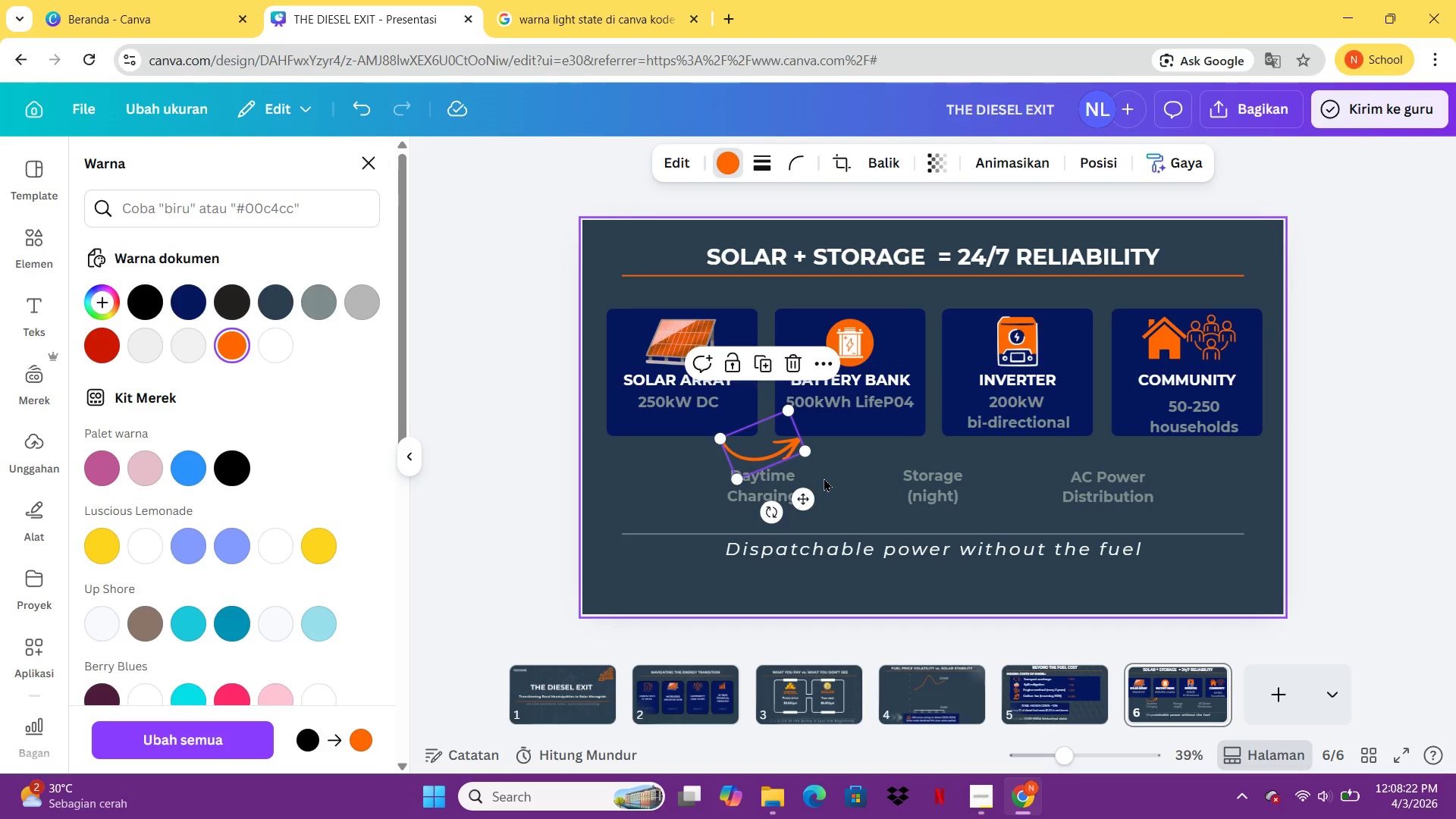 
key(ArrowUp)
 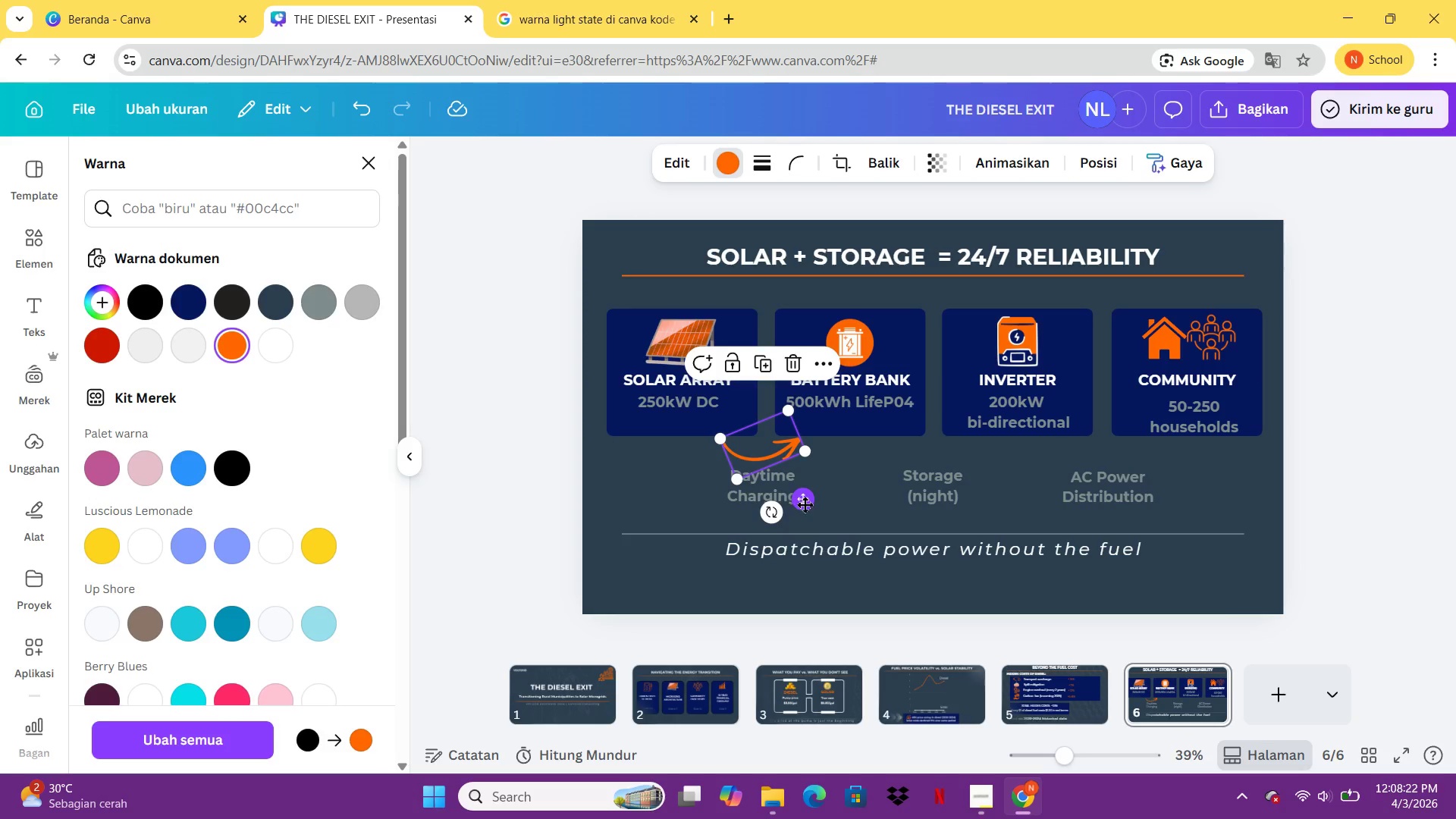 
left_click([807, 504])
 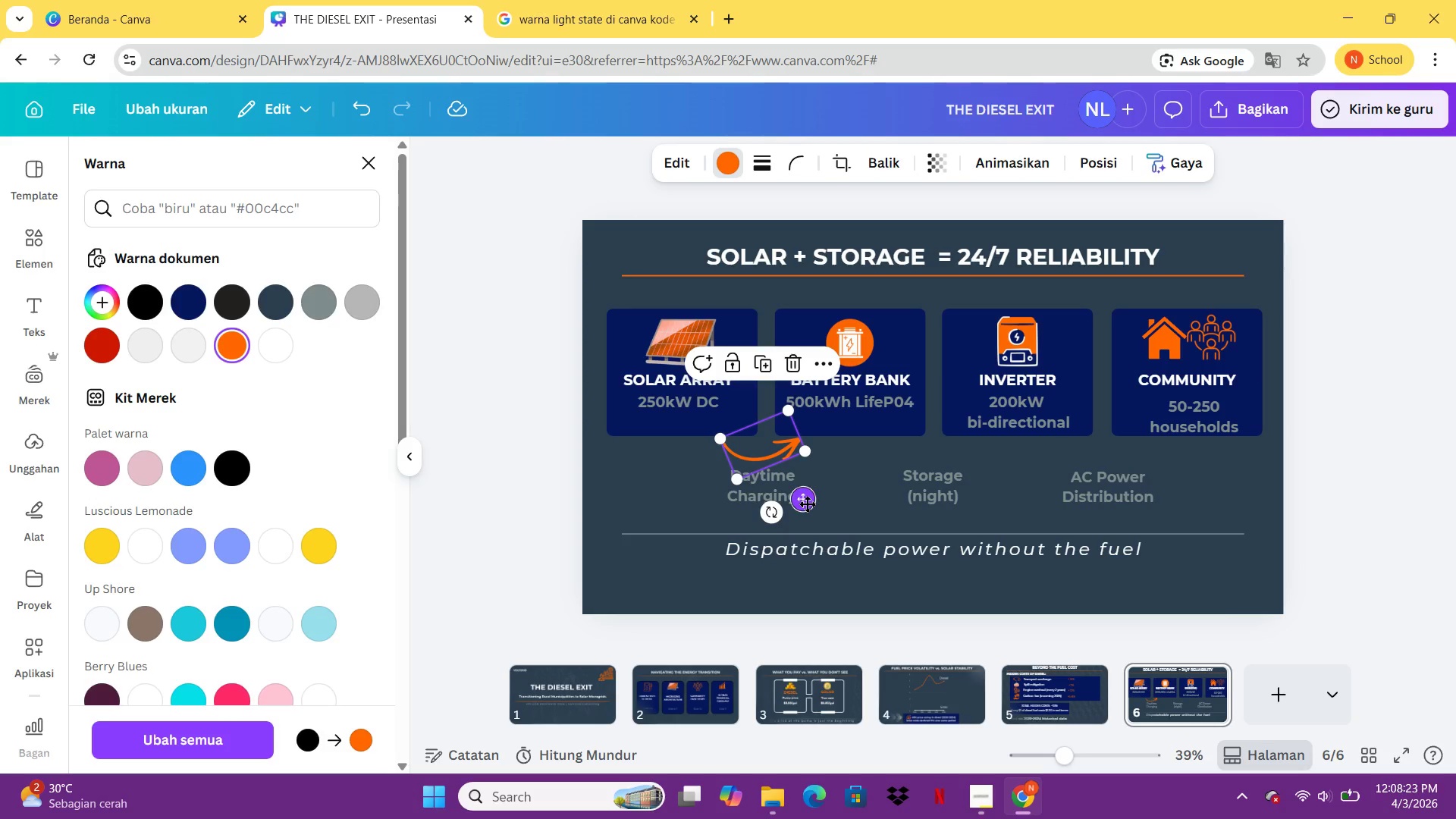 
hold_key(key=ArrowUp, duration=1.0)
 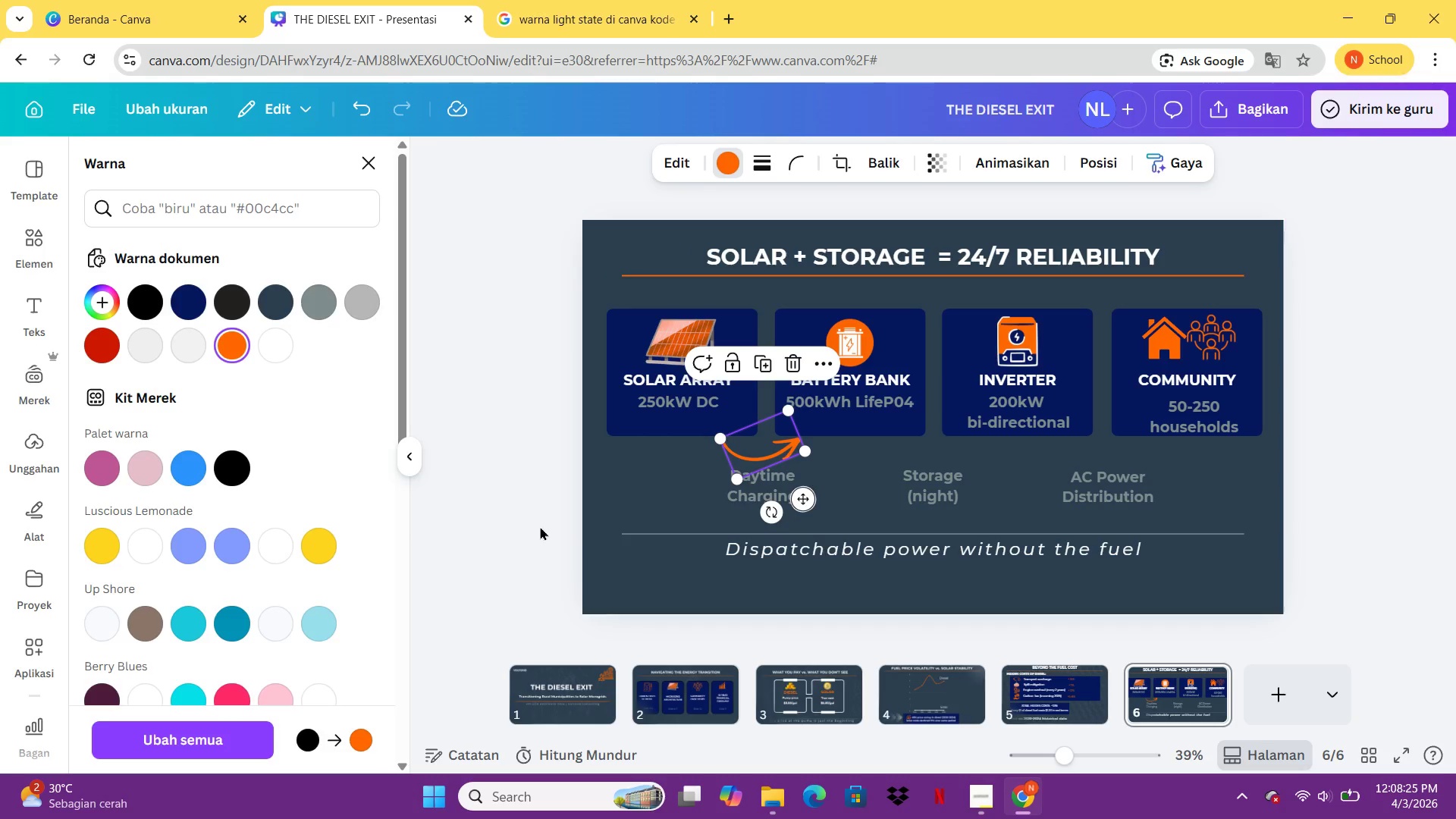 
left_click([528, 527])
 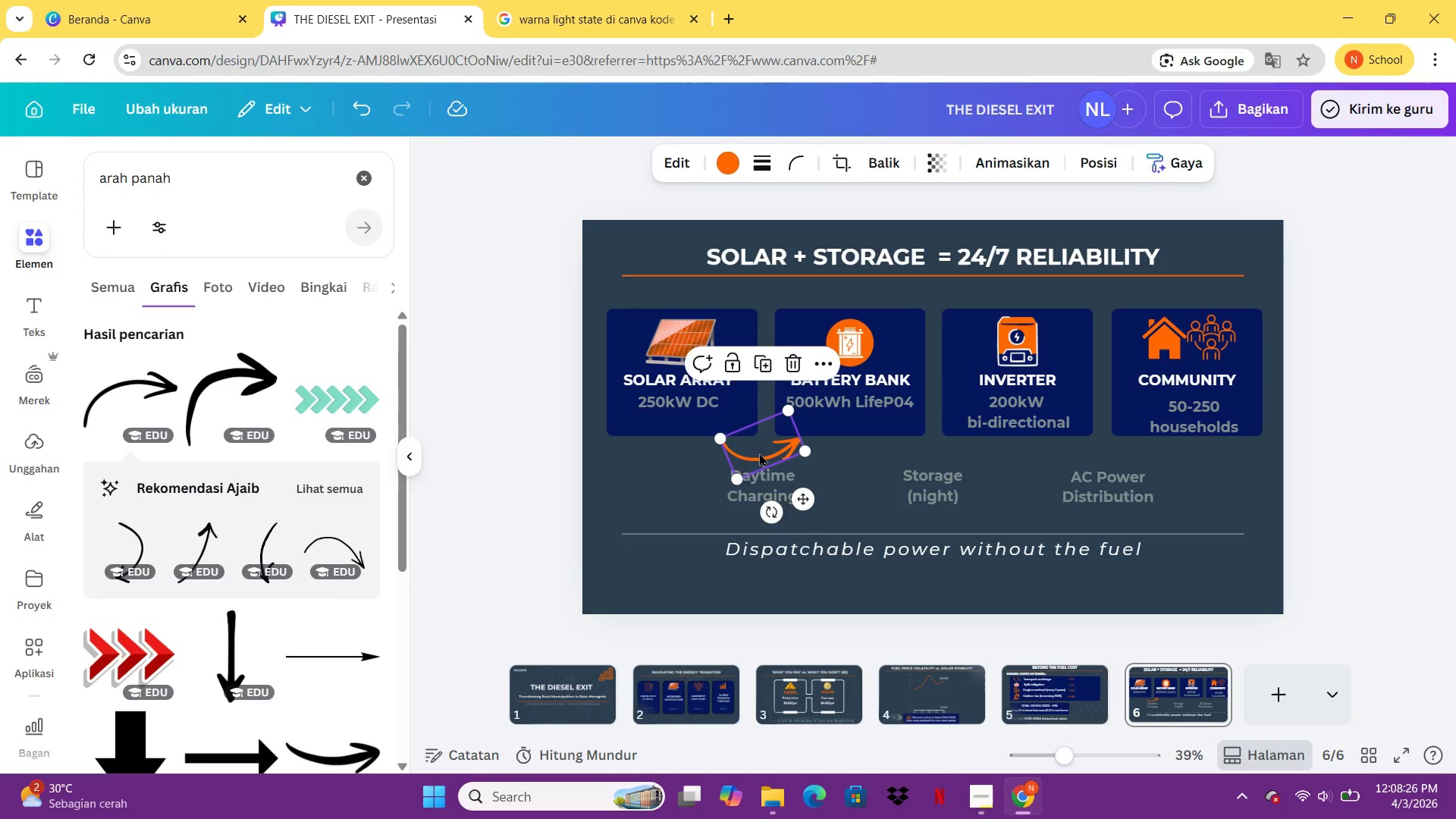 
left_click([766, 448])
 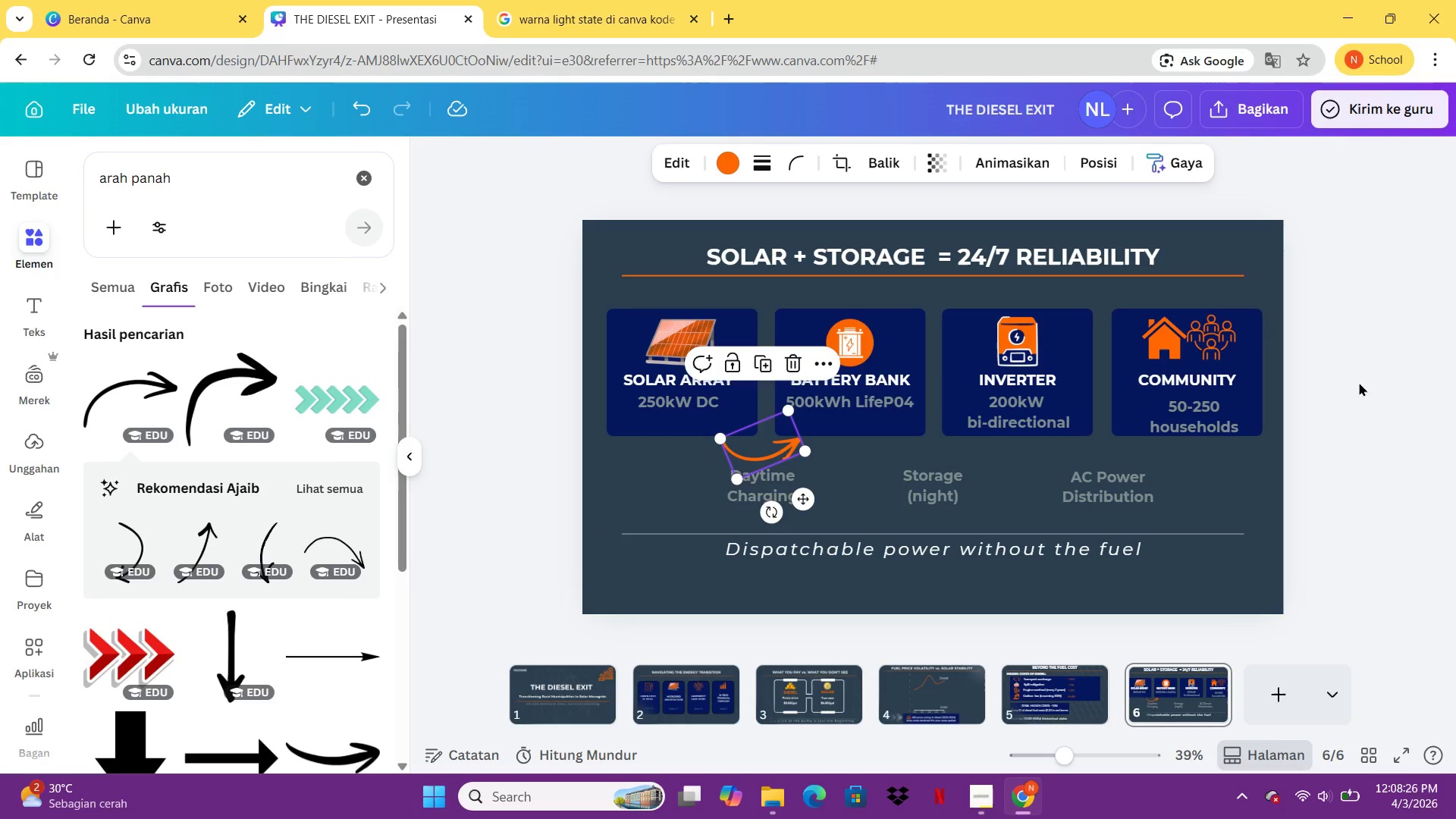 
left_click([1374, 384])
 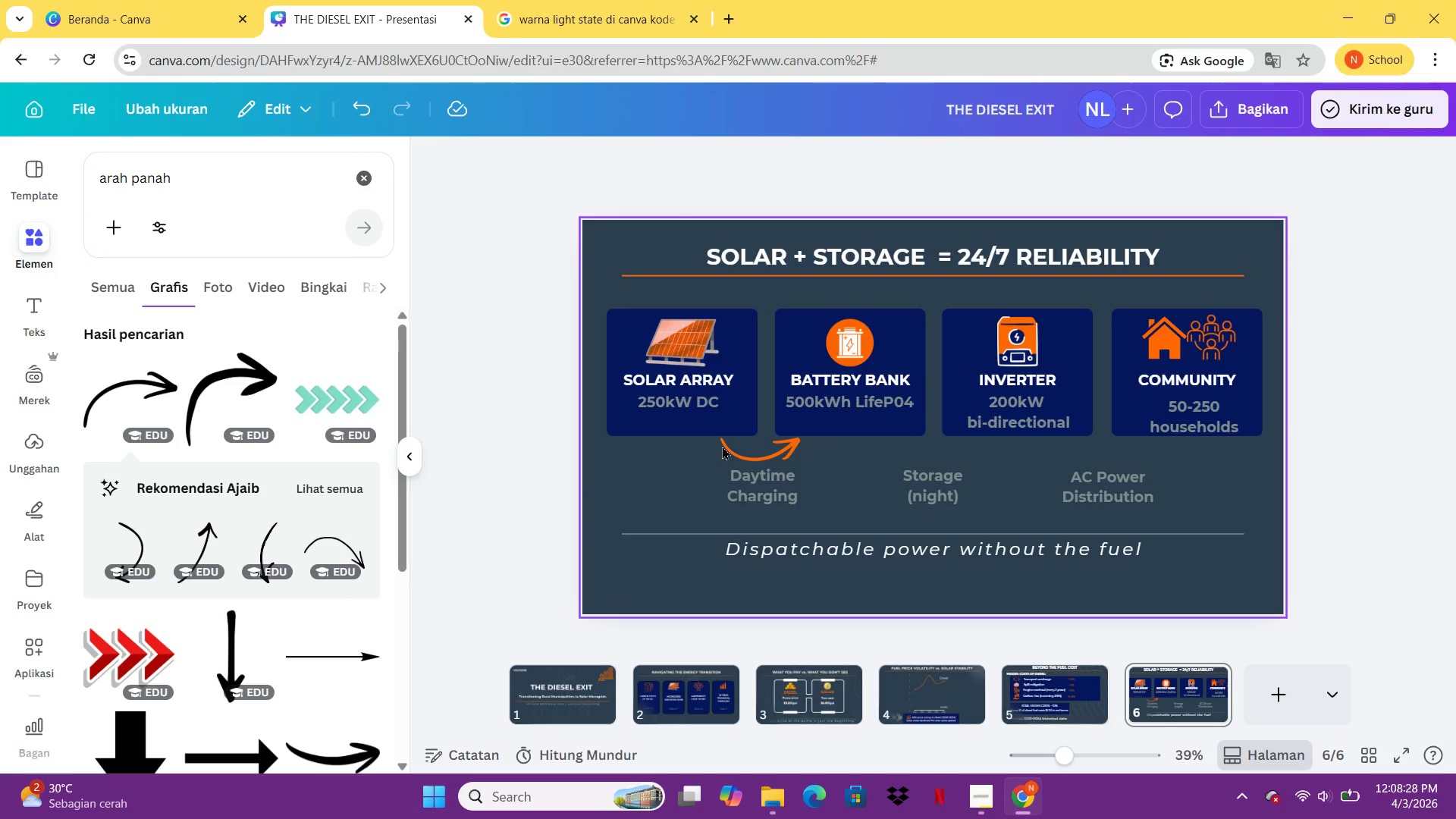 
left_click([739, 444])
 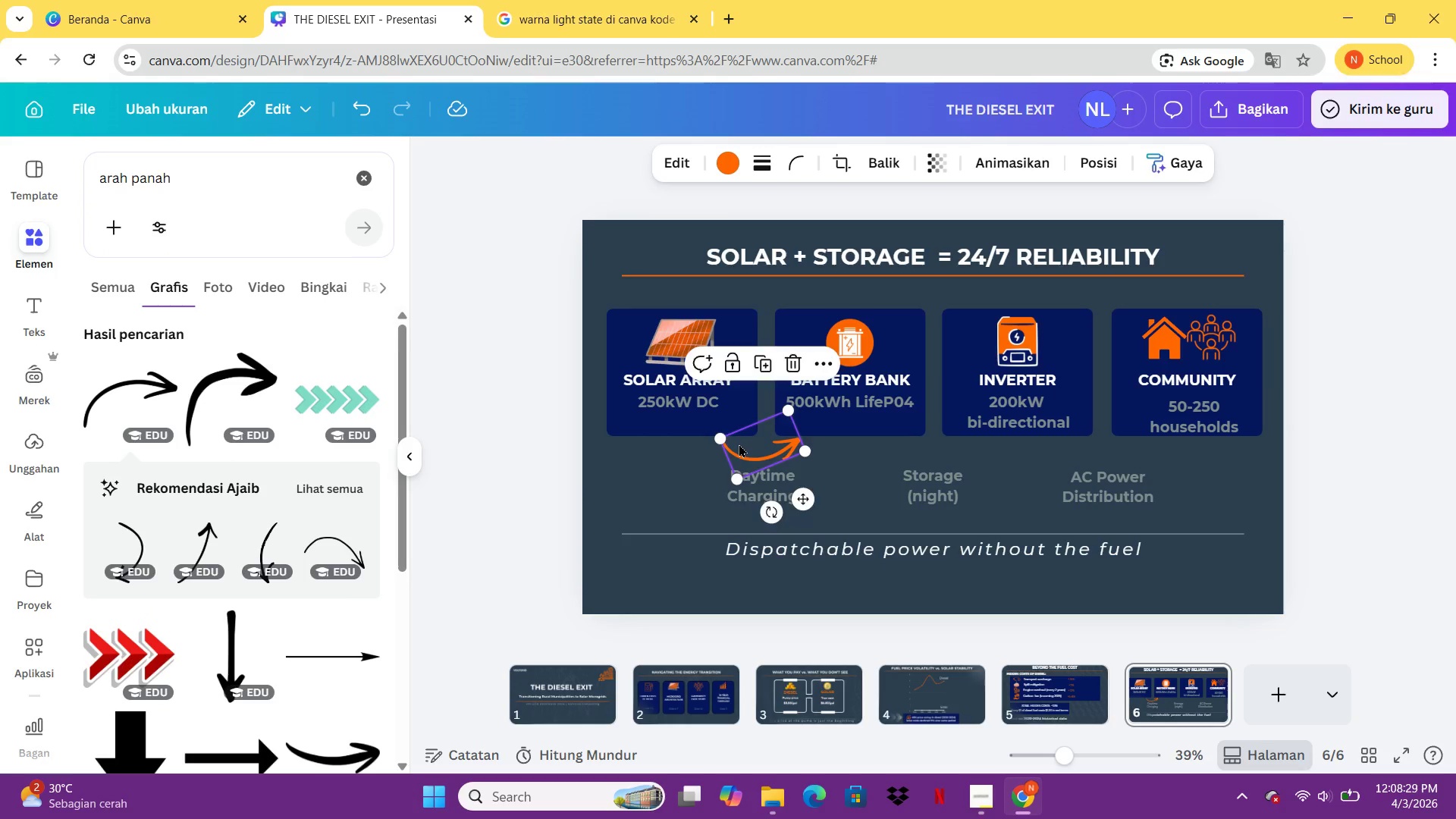 
key(ArrowUp)
 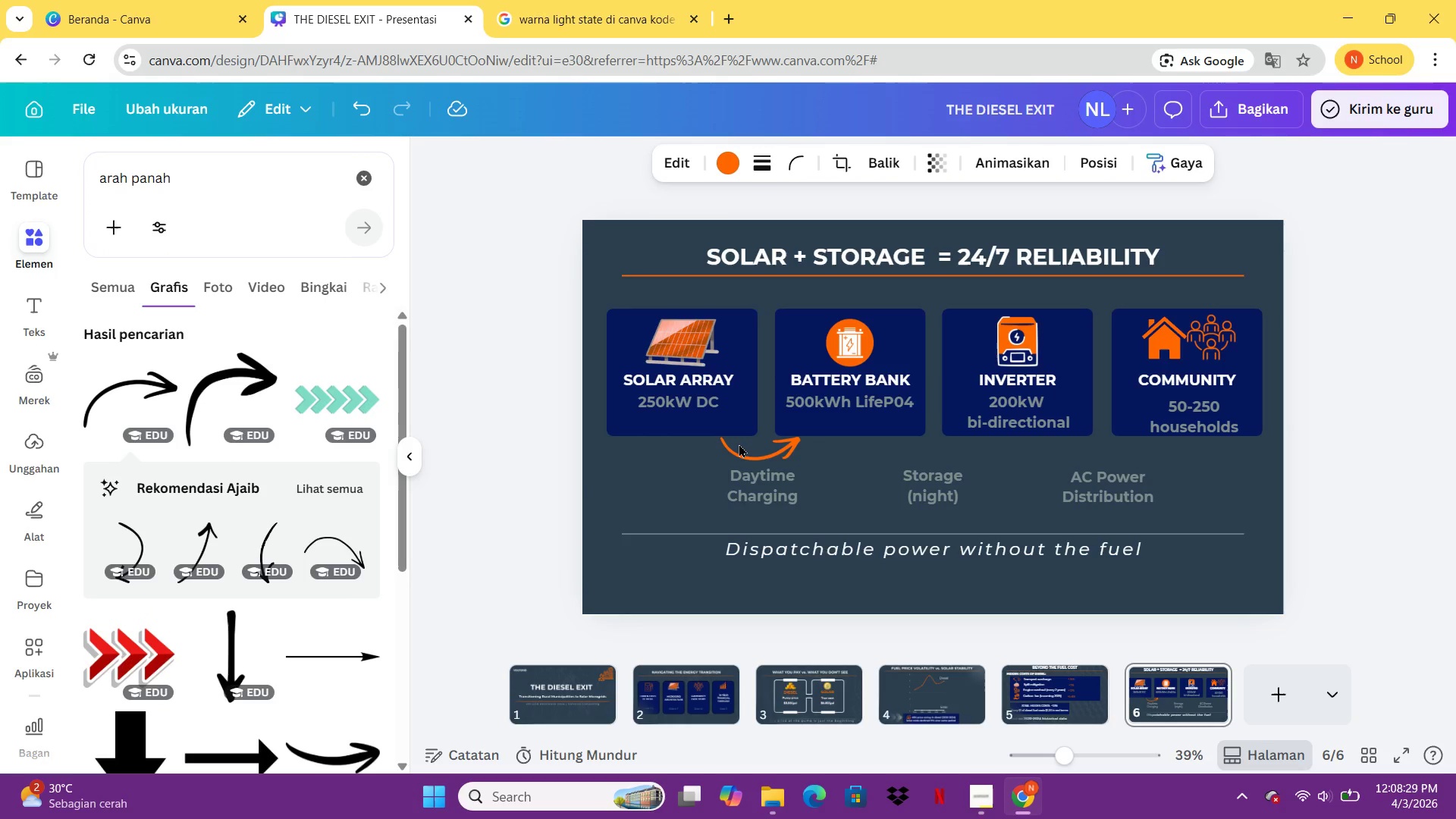 
key(ArrowUp)
 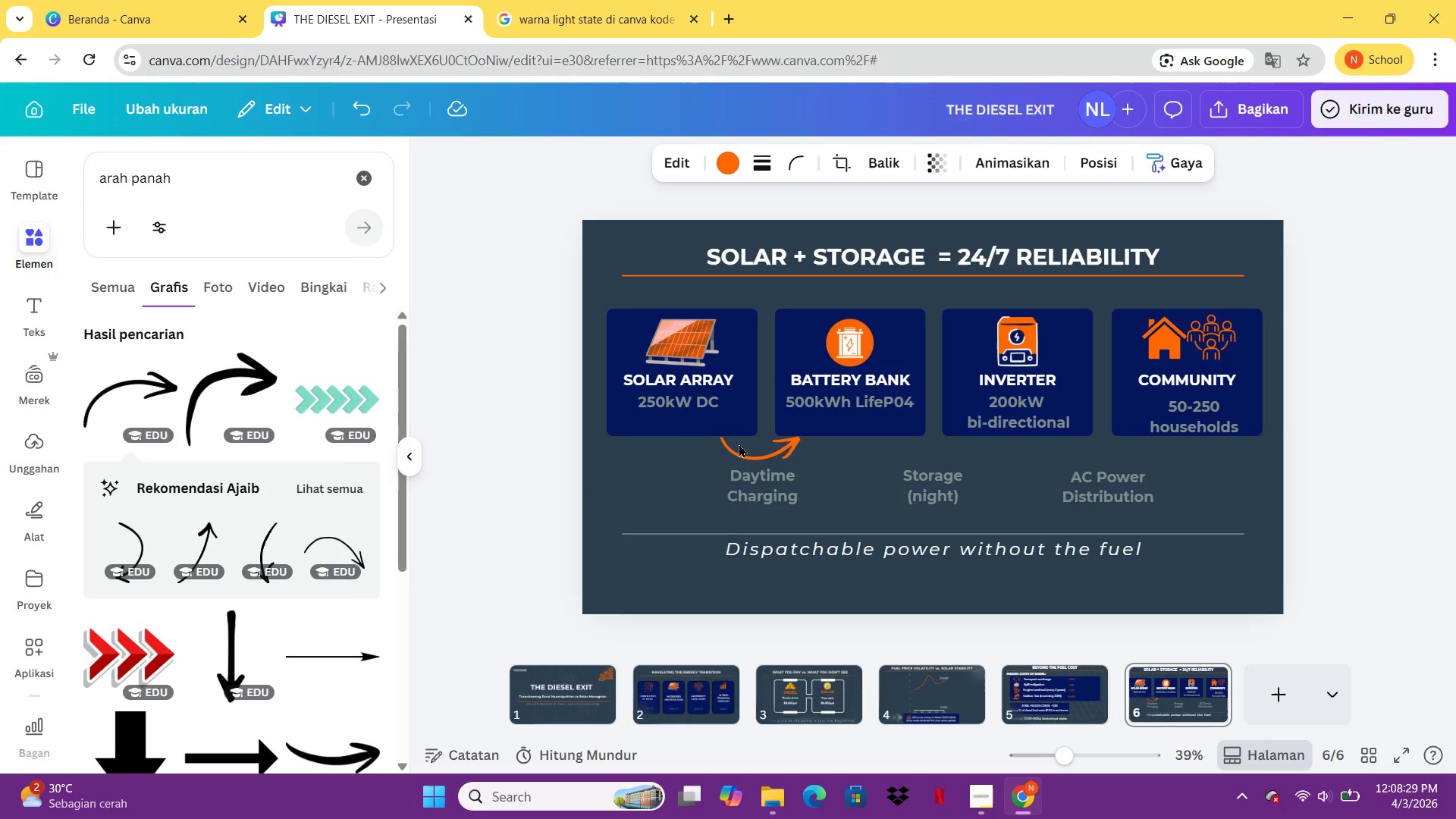 
key(ArrowUp)
 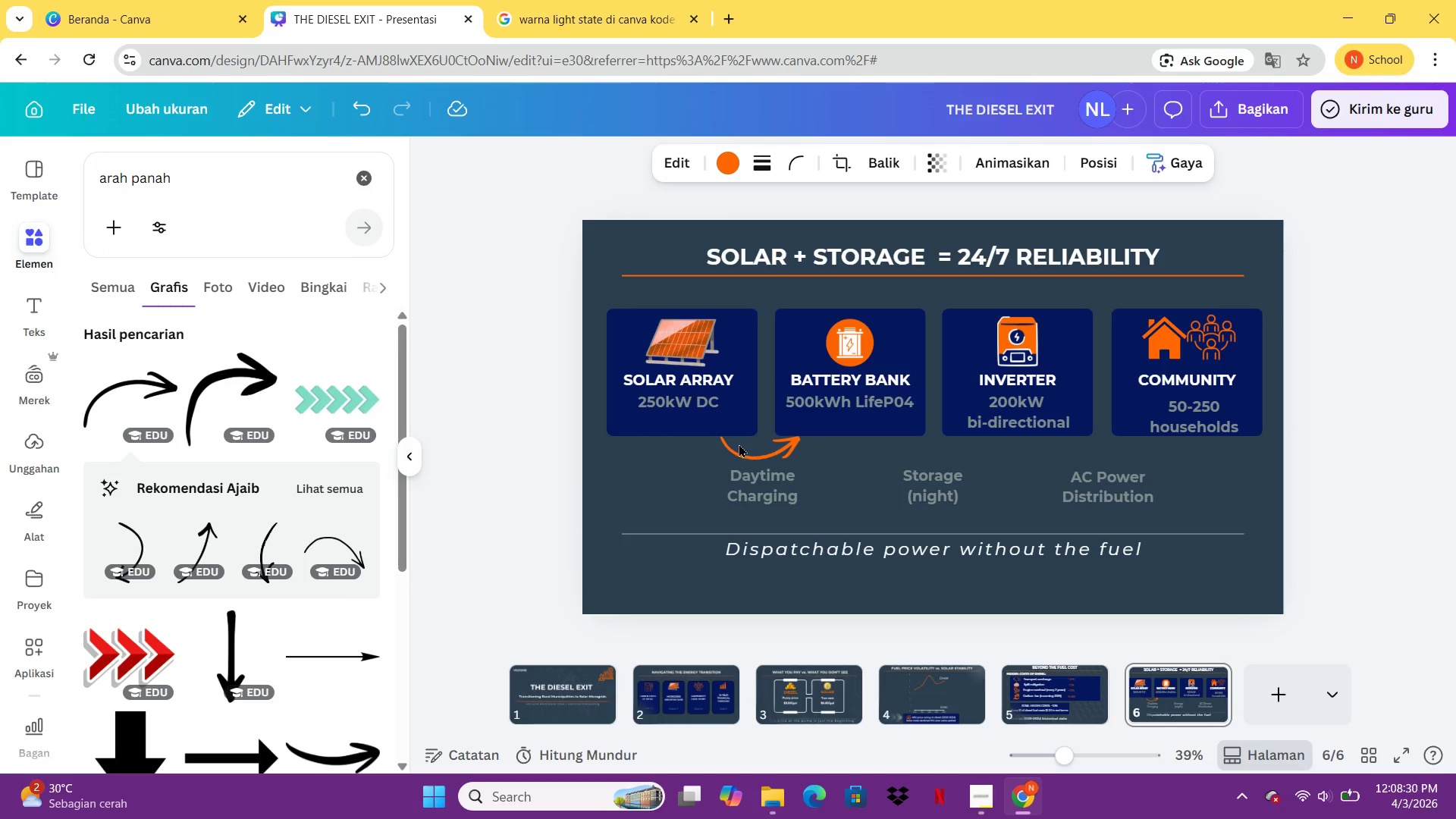 
key(ArrowUp)
 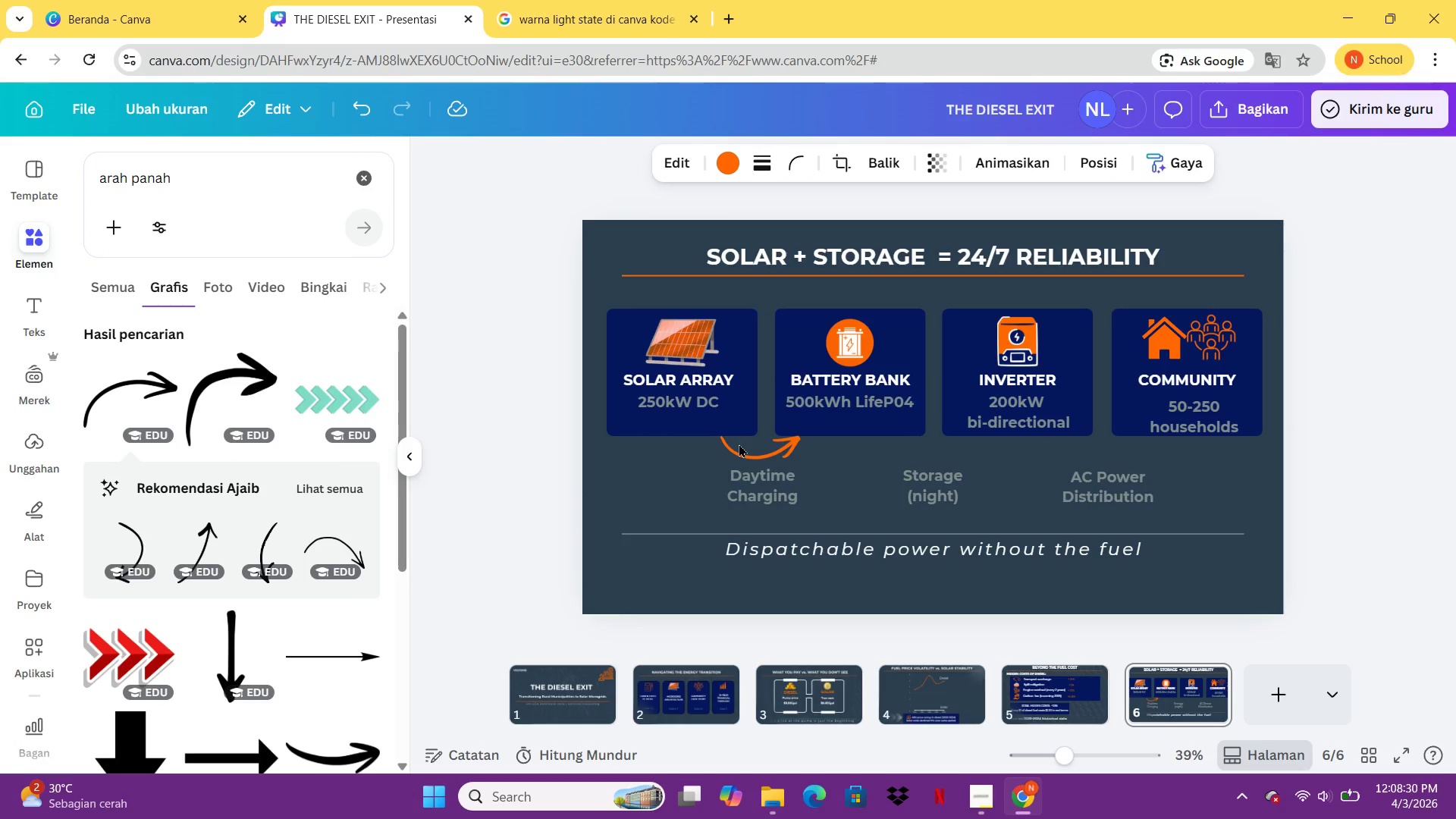 
key(ArrowUp)
 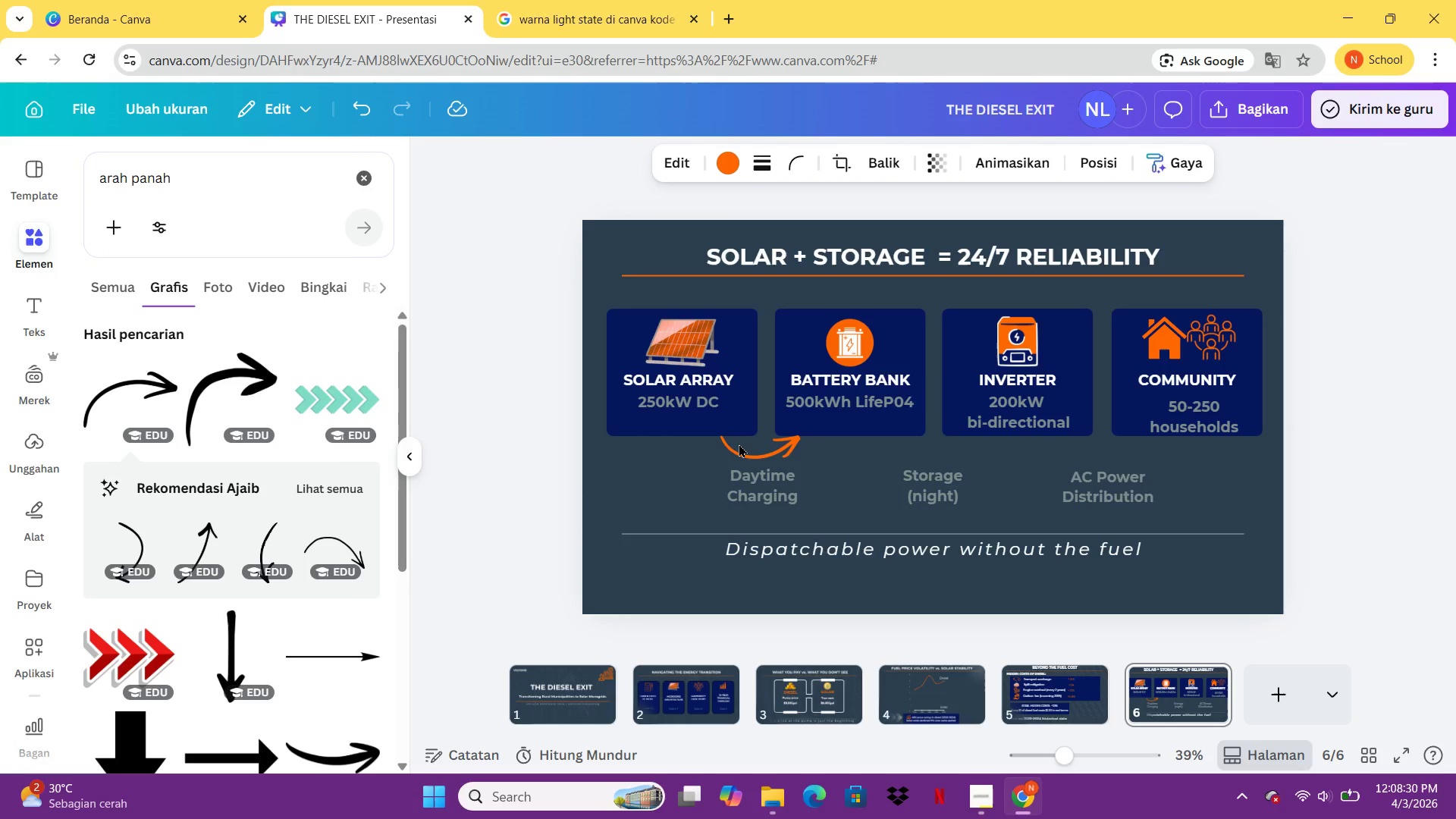 
key(ArrowUp)
 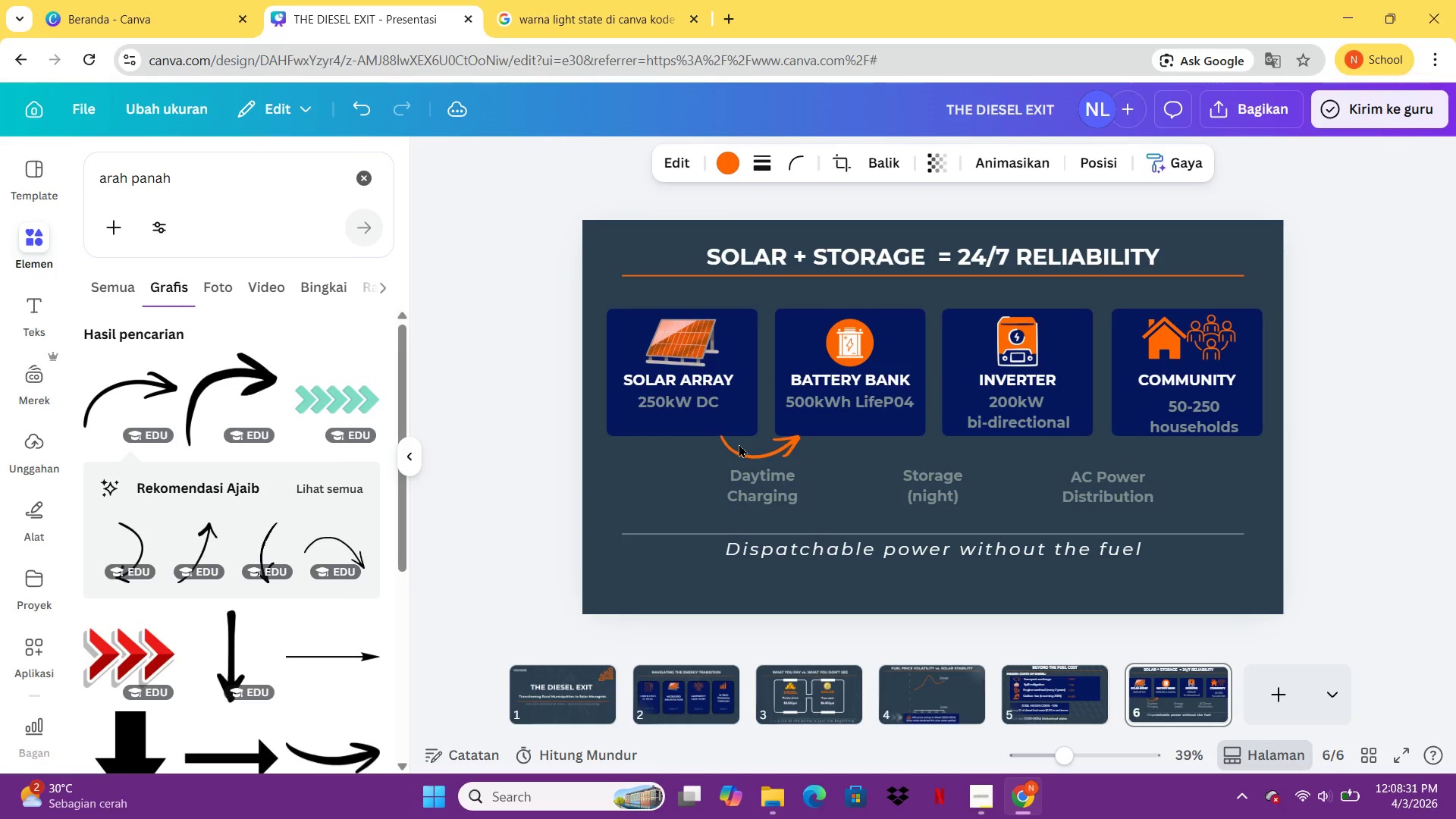 
key(ArrowUp)
 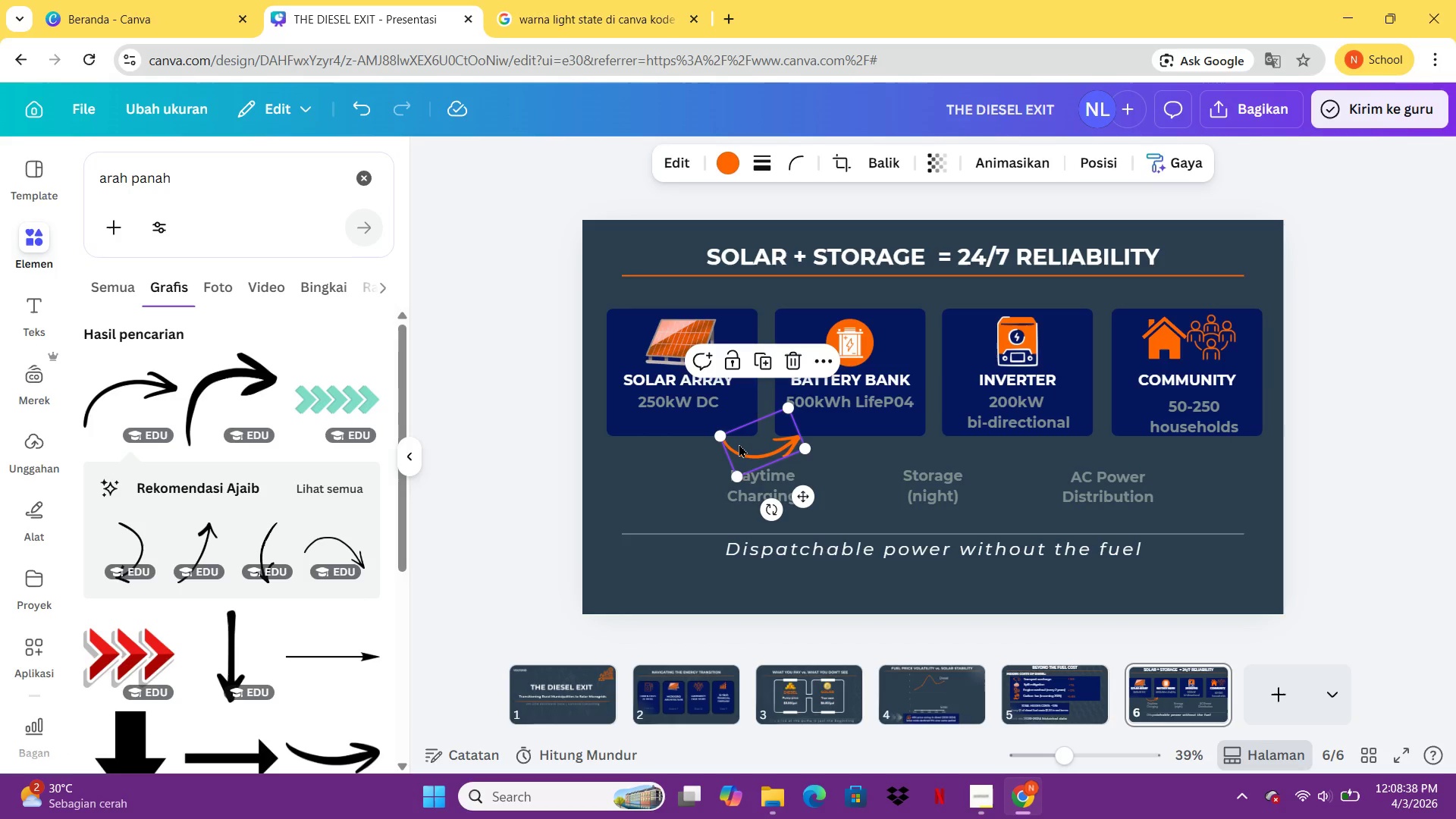 
wait(12.55)
 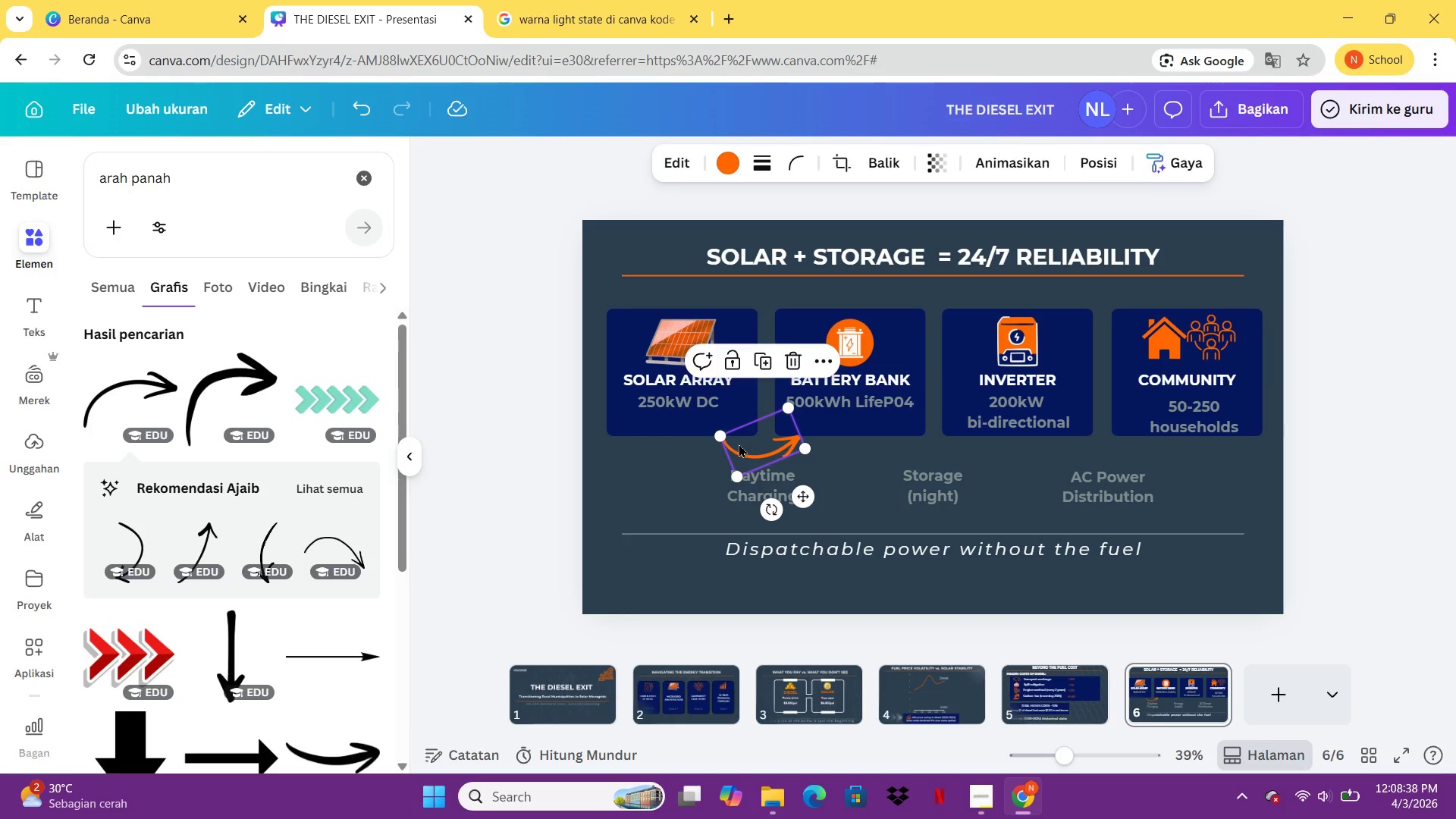 
key(Control+C)
 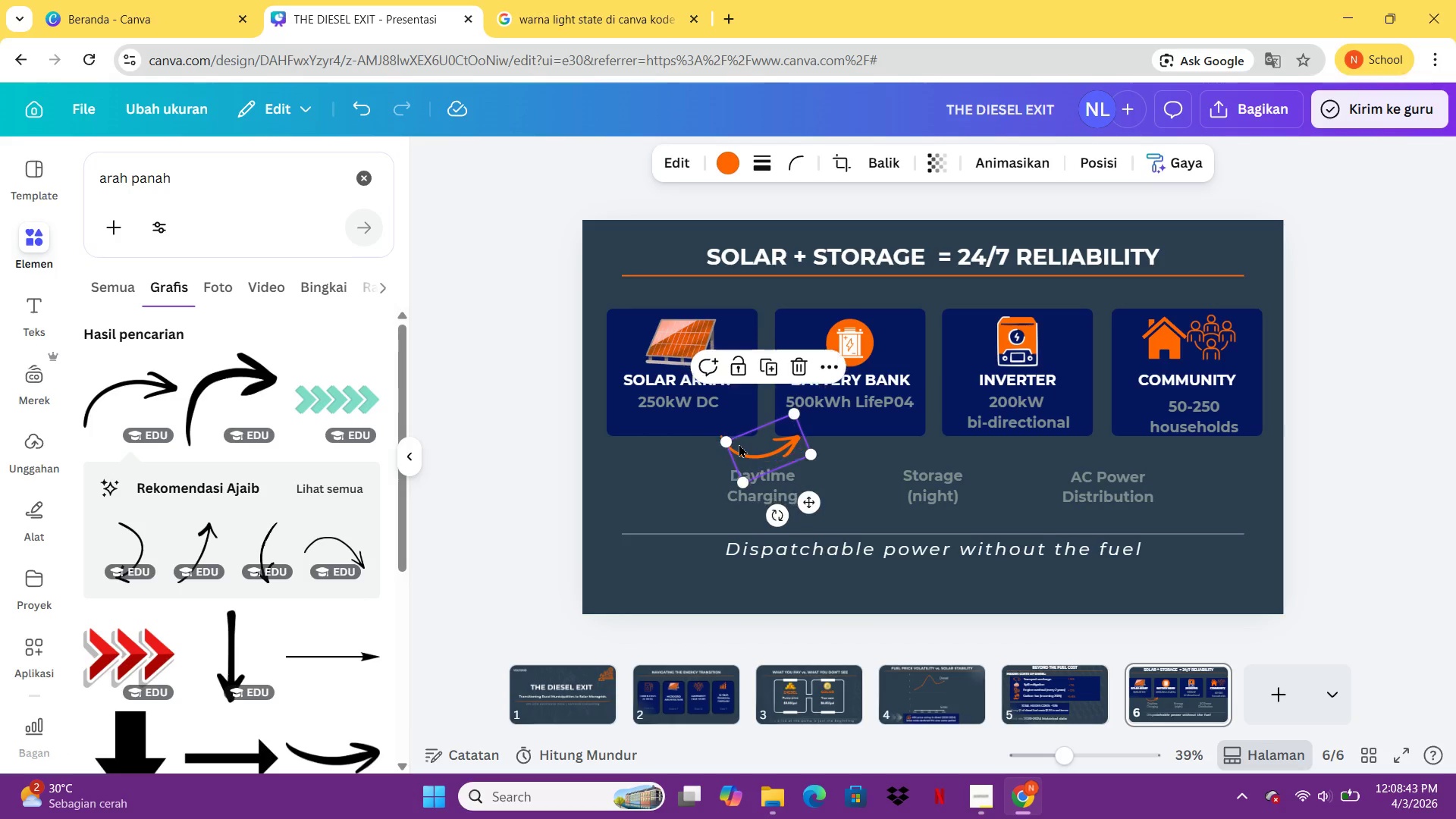 
key(Control+V)
 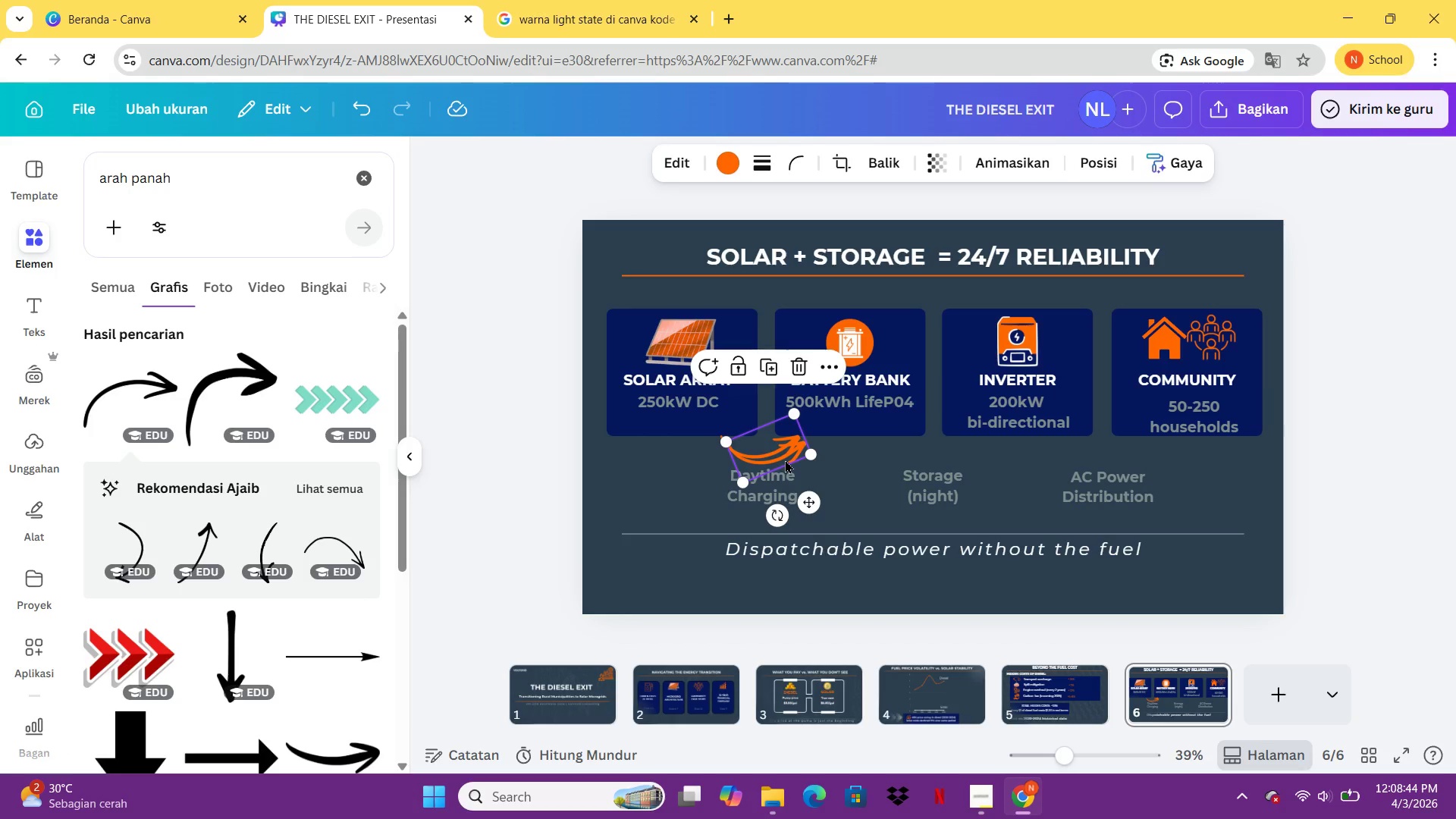 
left_click_drag(start_coordinate=[785, 460], to_coordinate=[956, 457])
 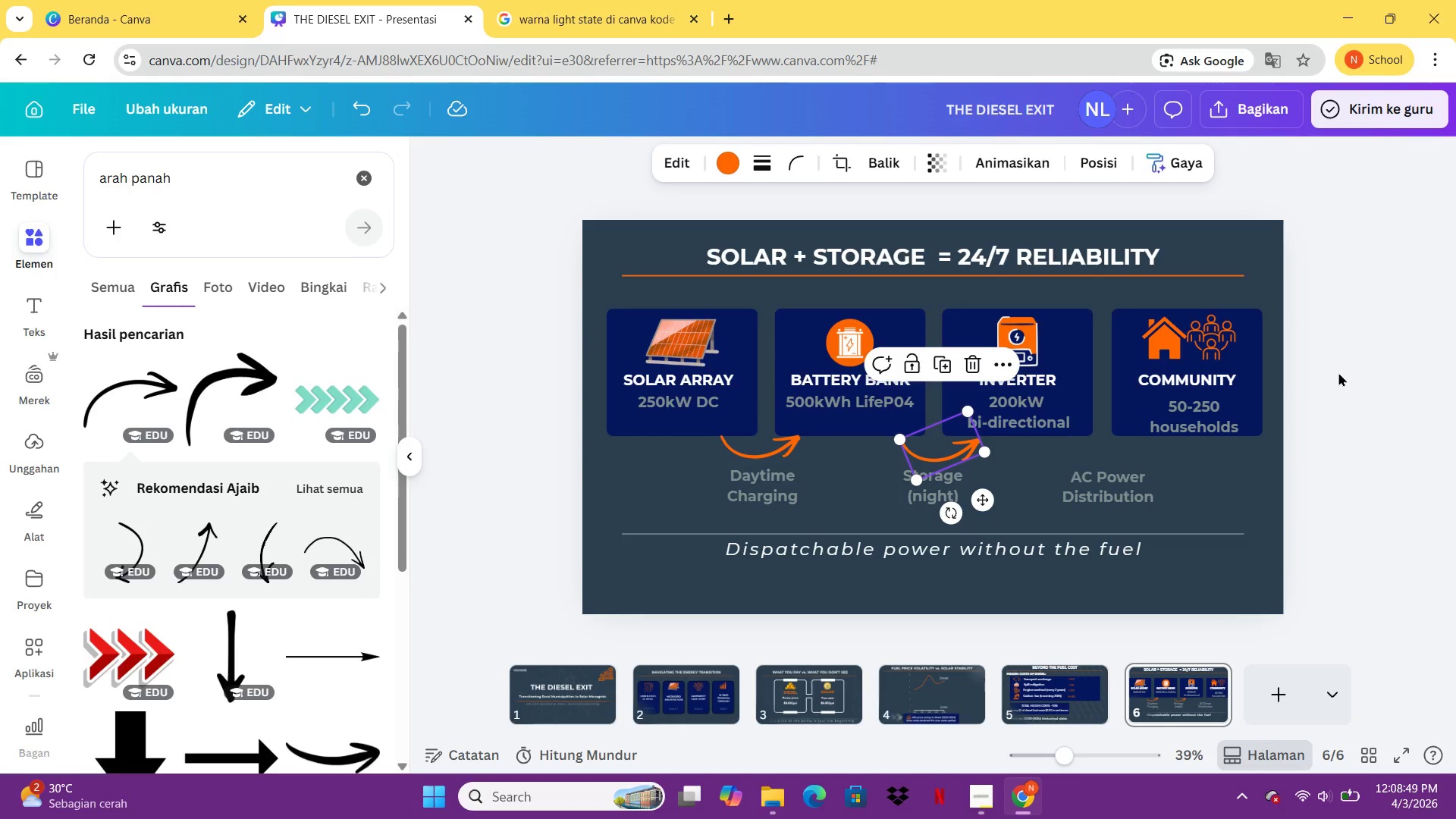 
left_click([1338, 372])
 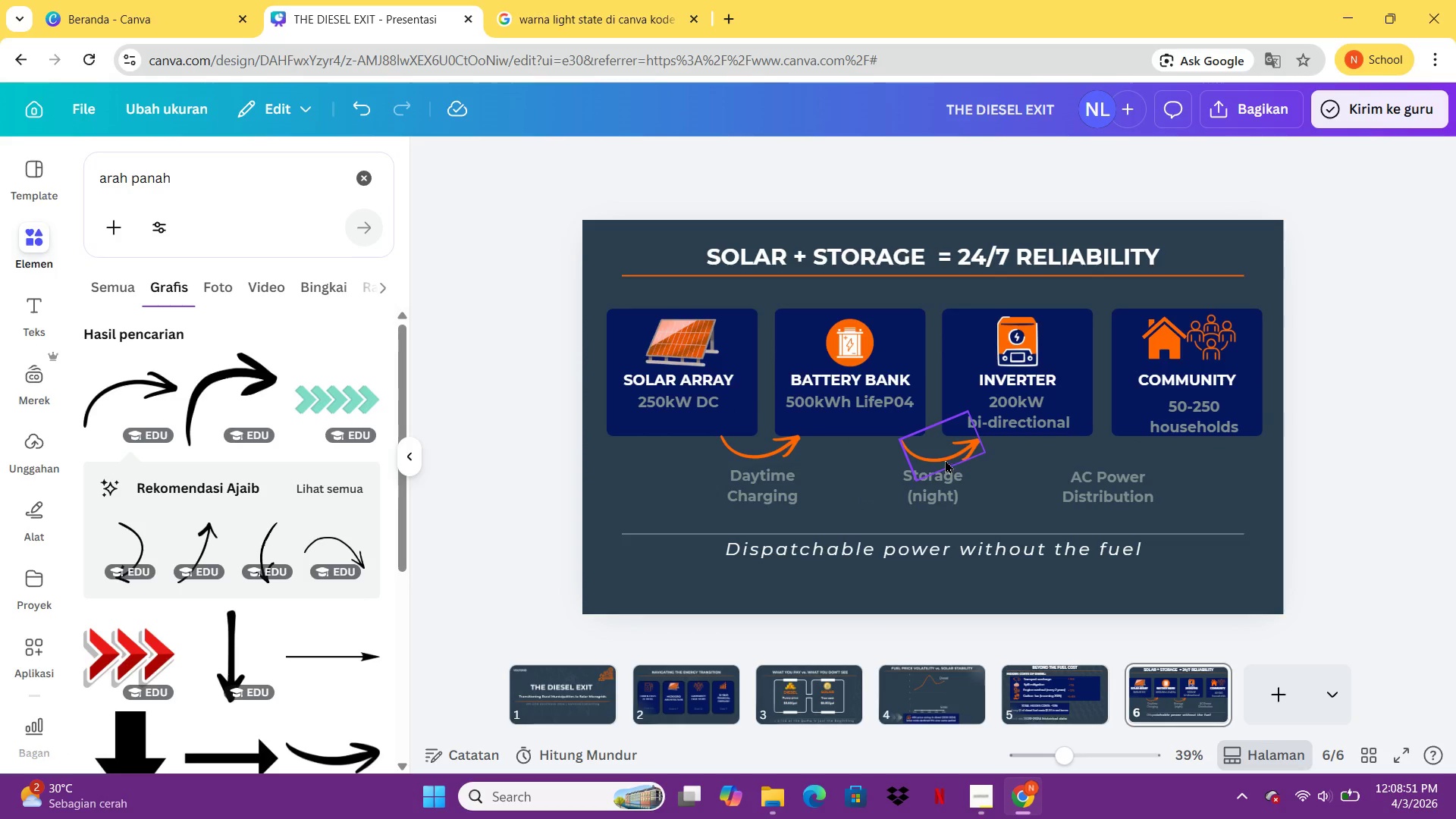 
left_click([945, 459])
 